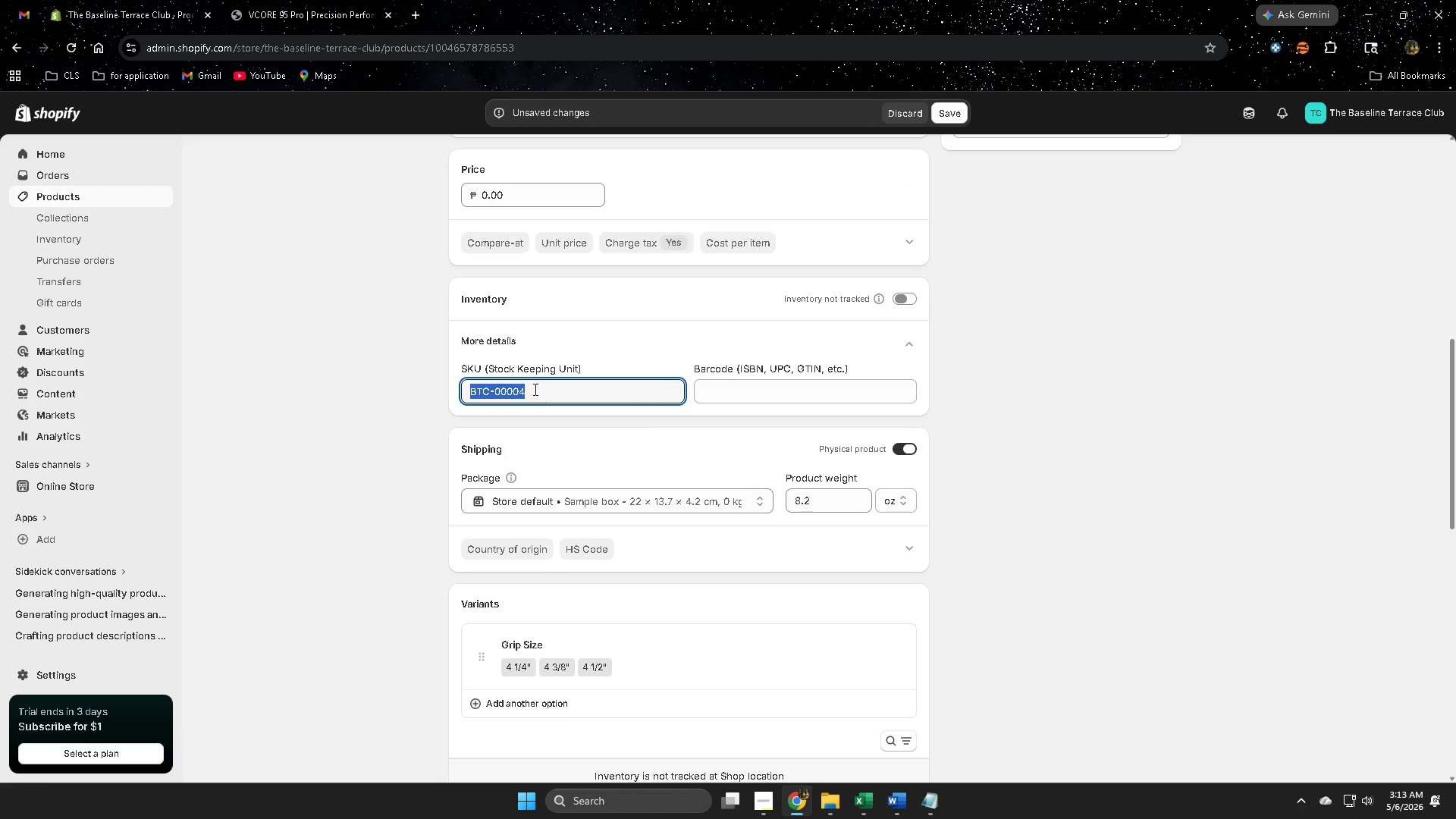 
key(Control+ControlLeft)
 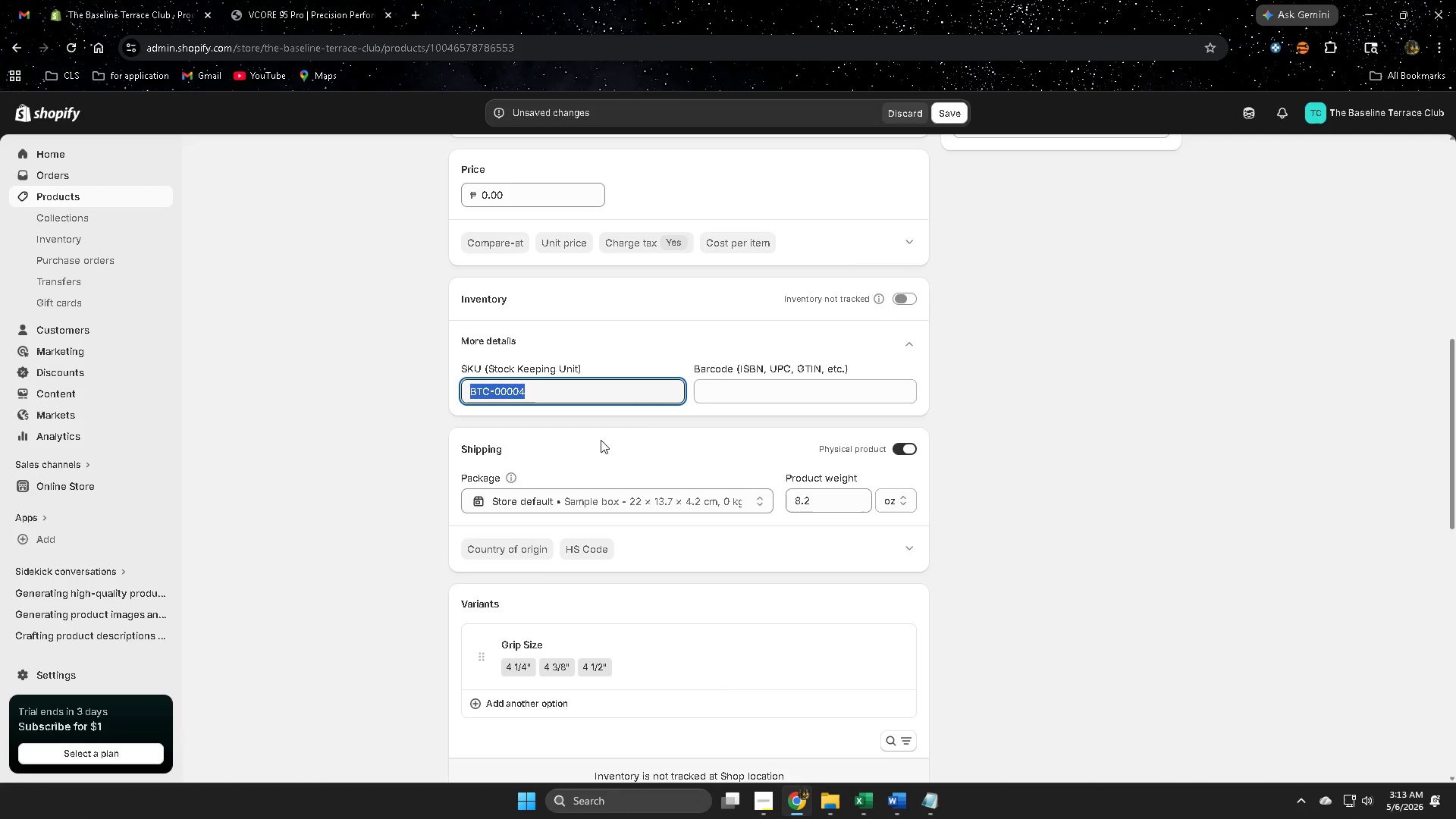 
key(Control+C)
 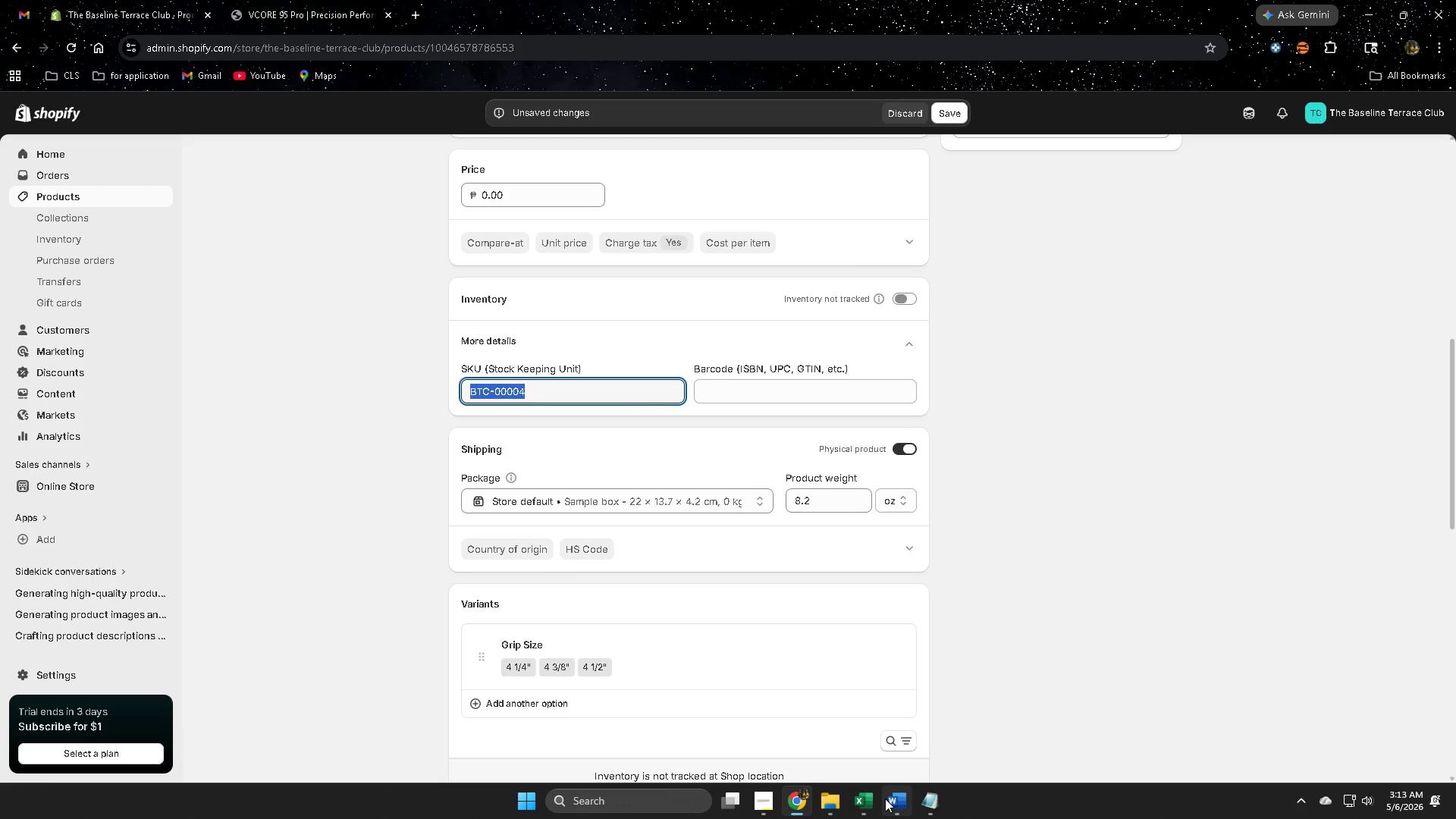 
mouse_move([865, 811])
 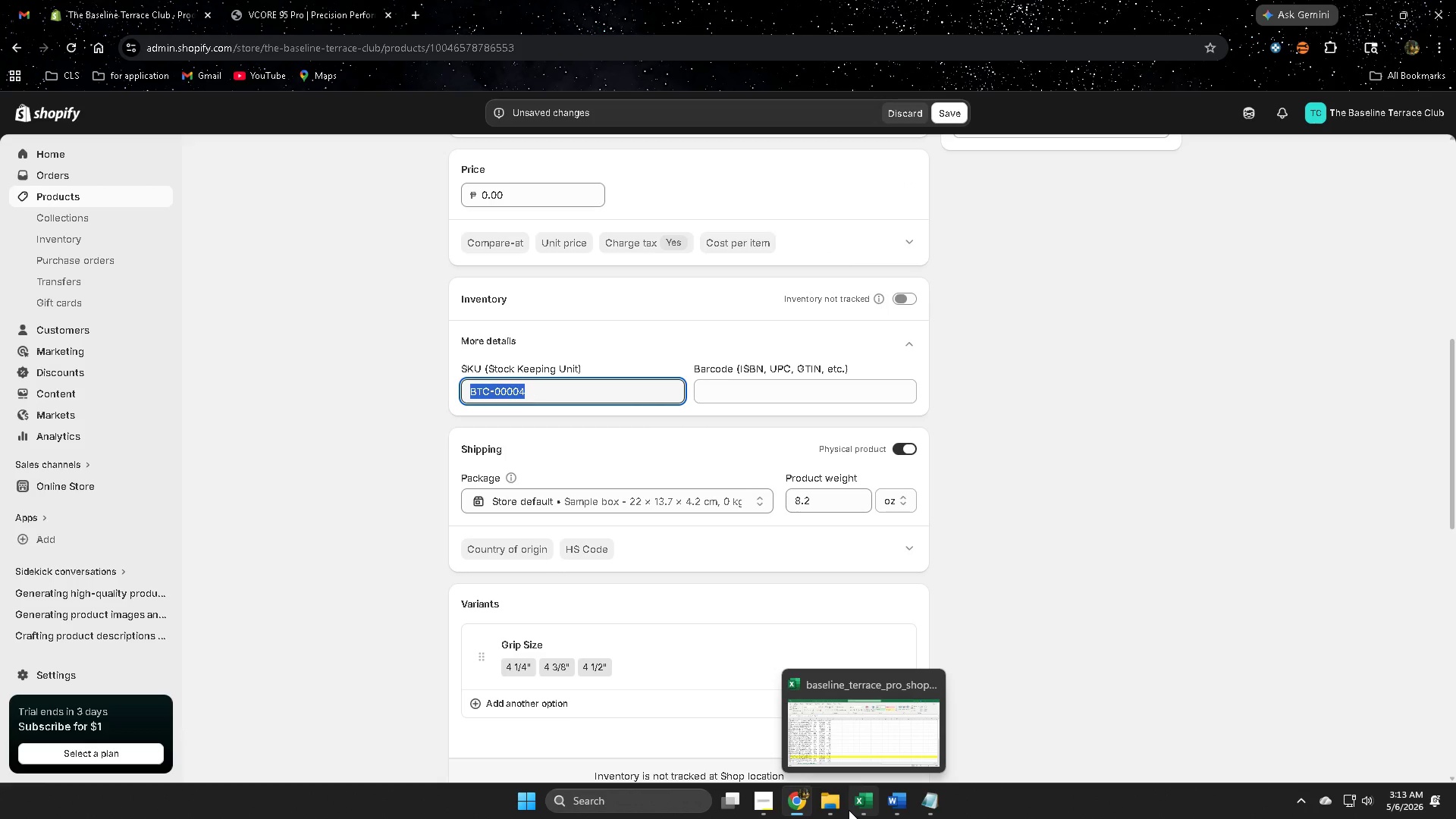 
wait(5.13)
 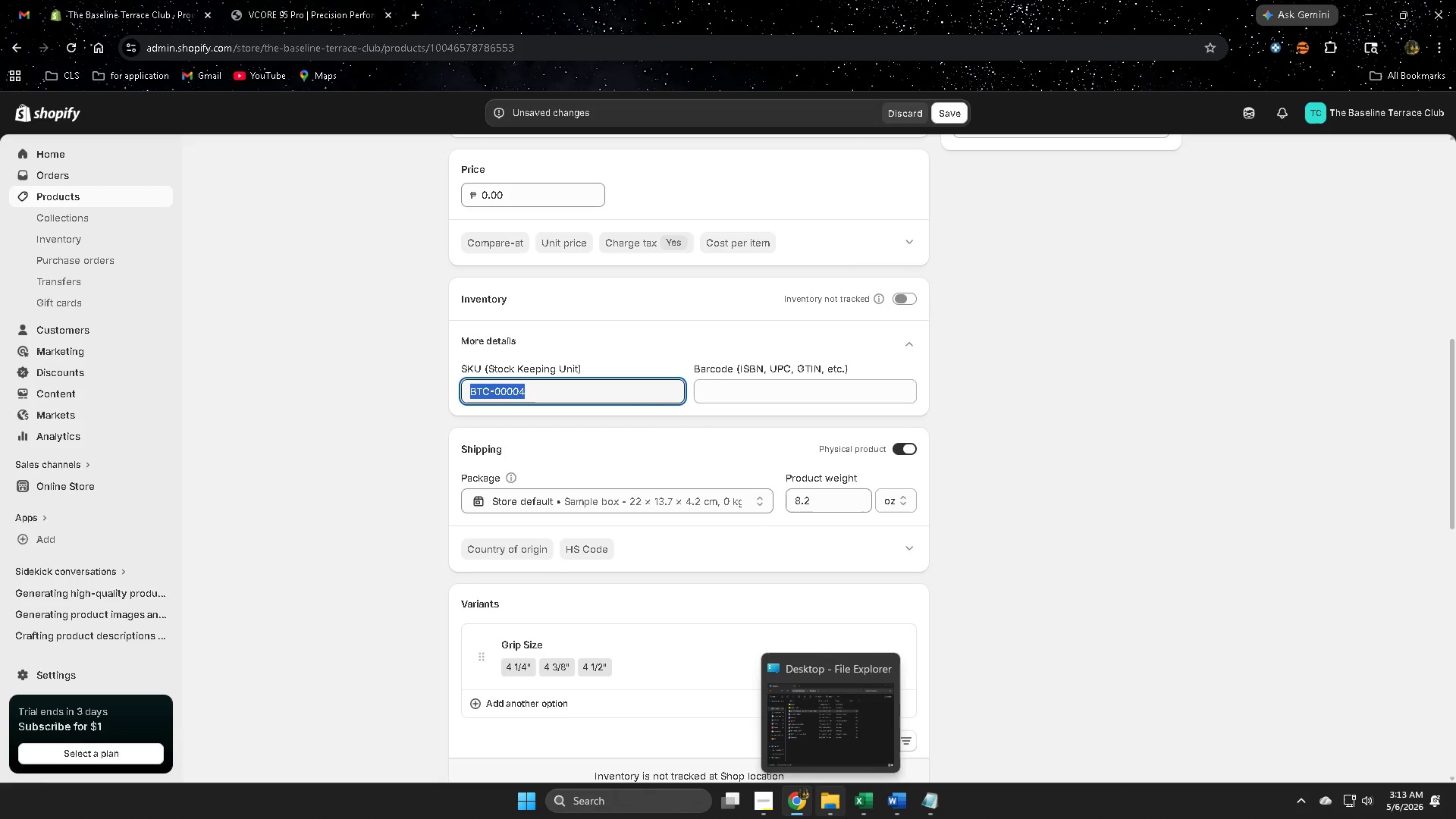 
left_click([852, 741])
 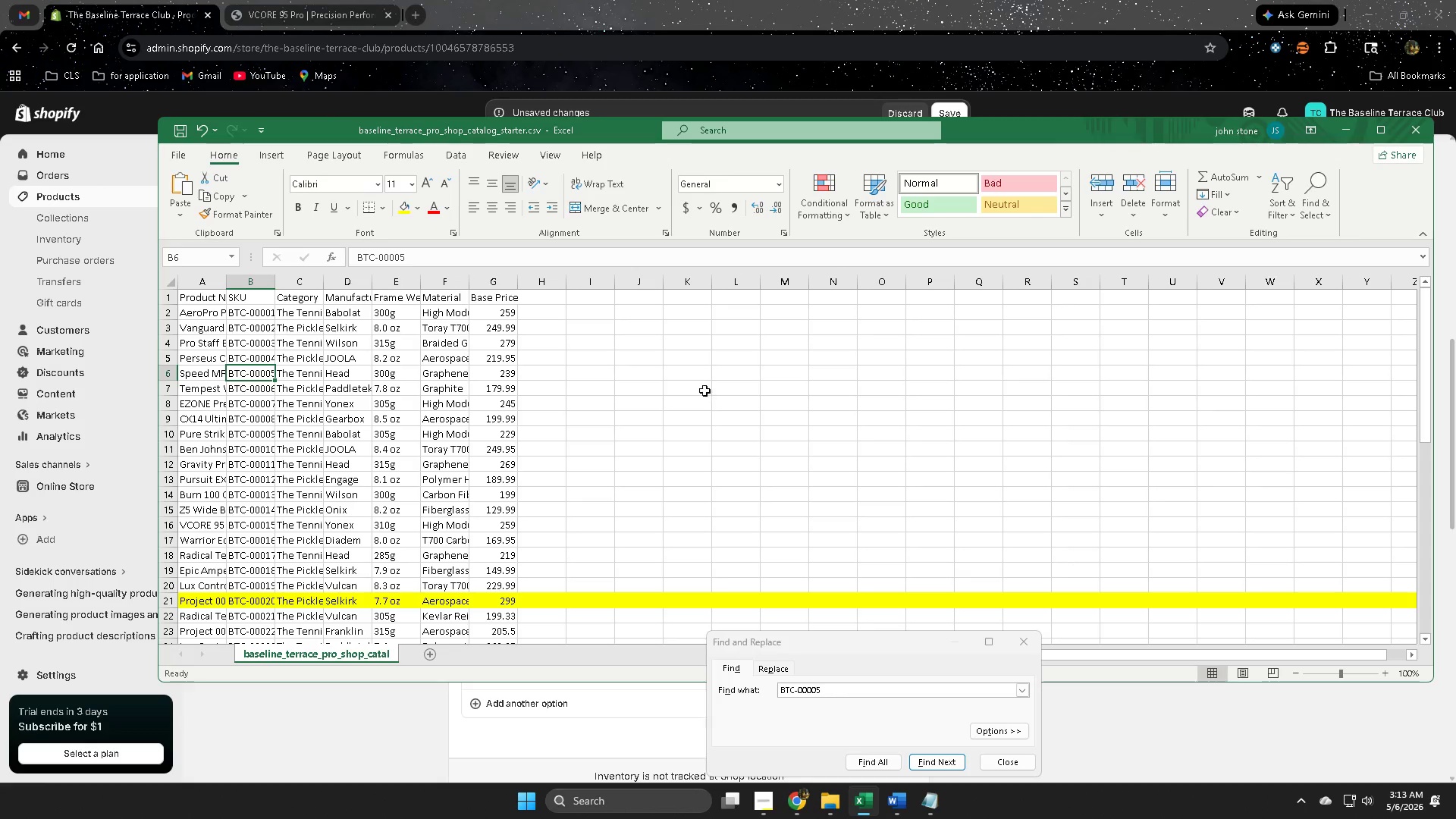 
left_click([713, 403])
 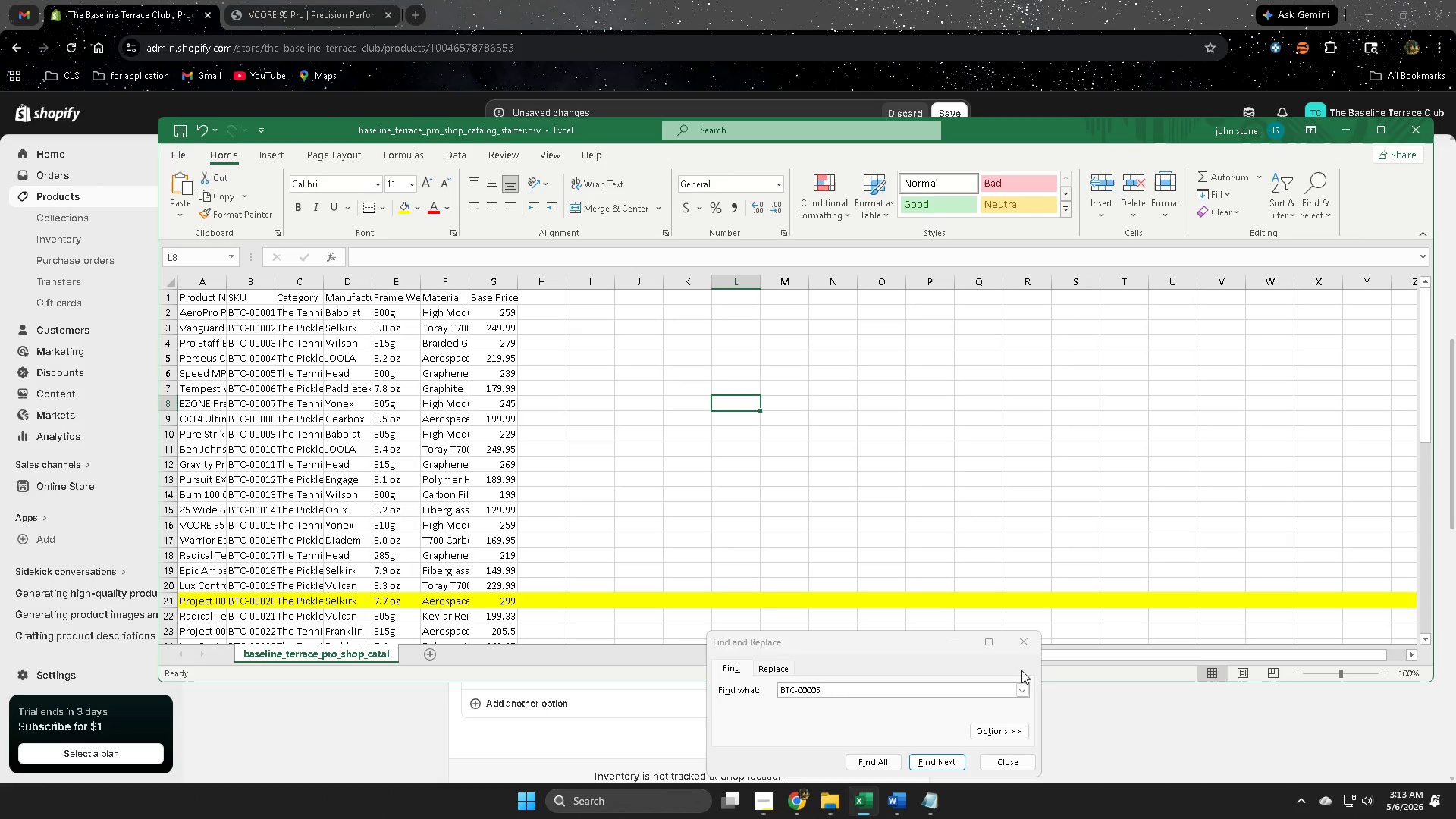 
left_click([1024, 640])
 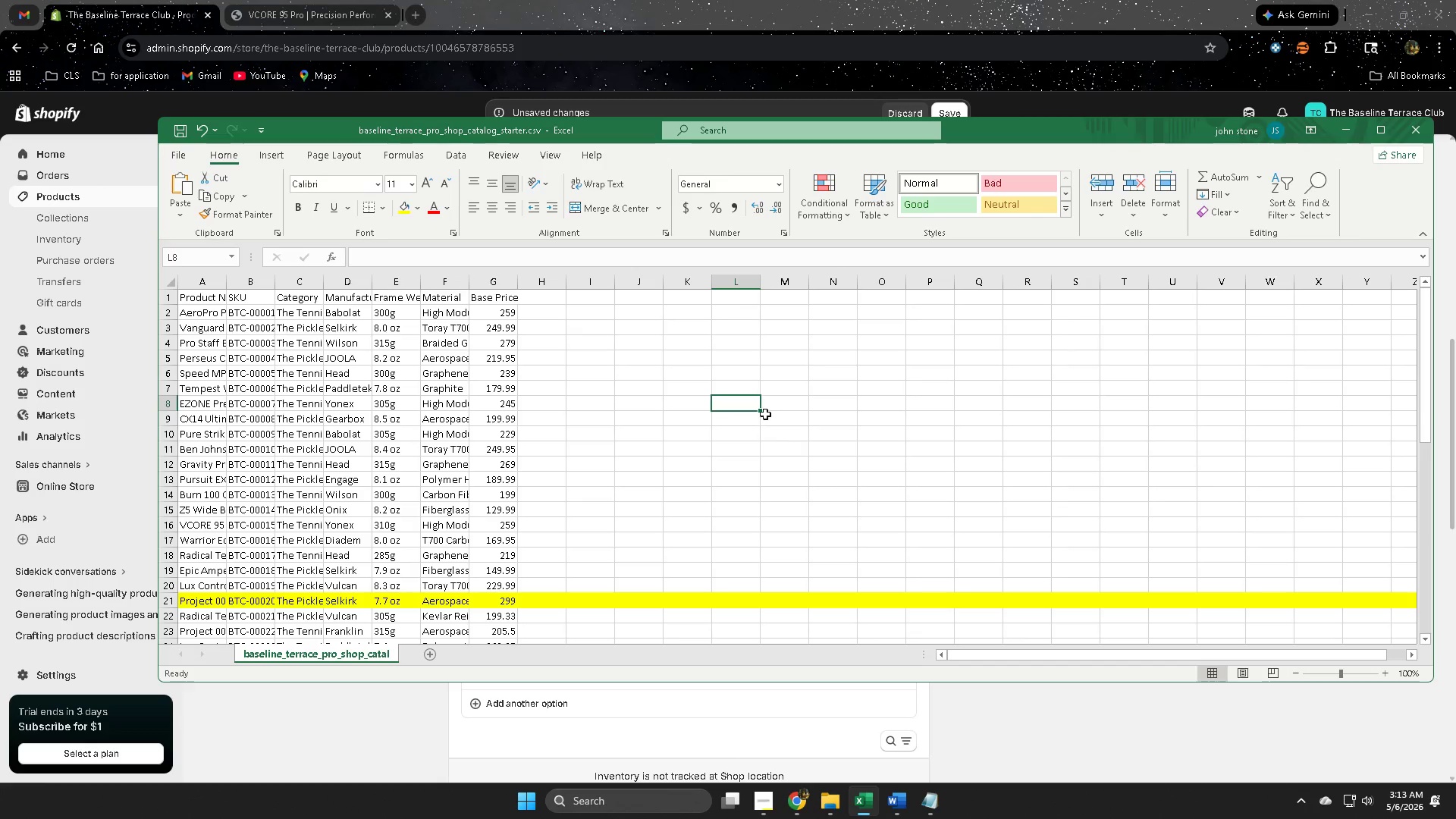 
left_click([752, 376])
 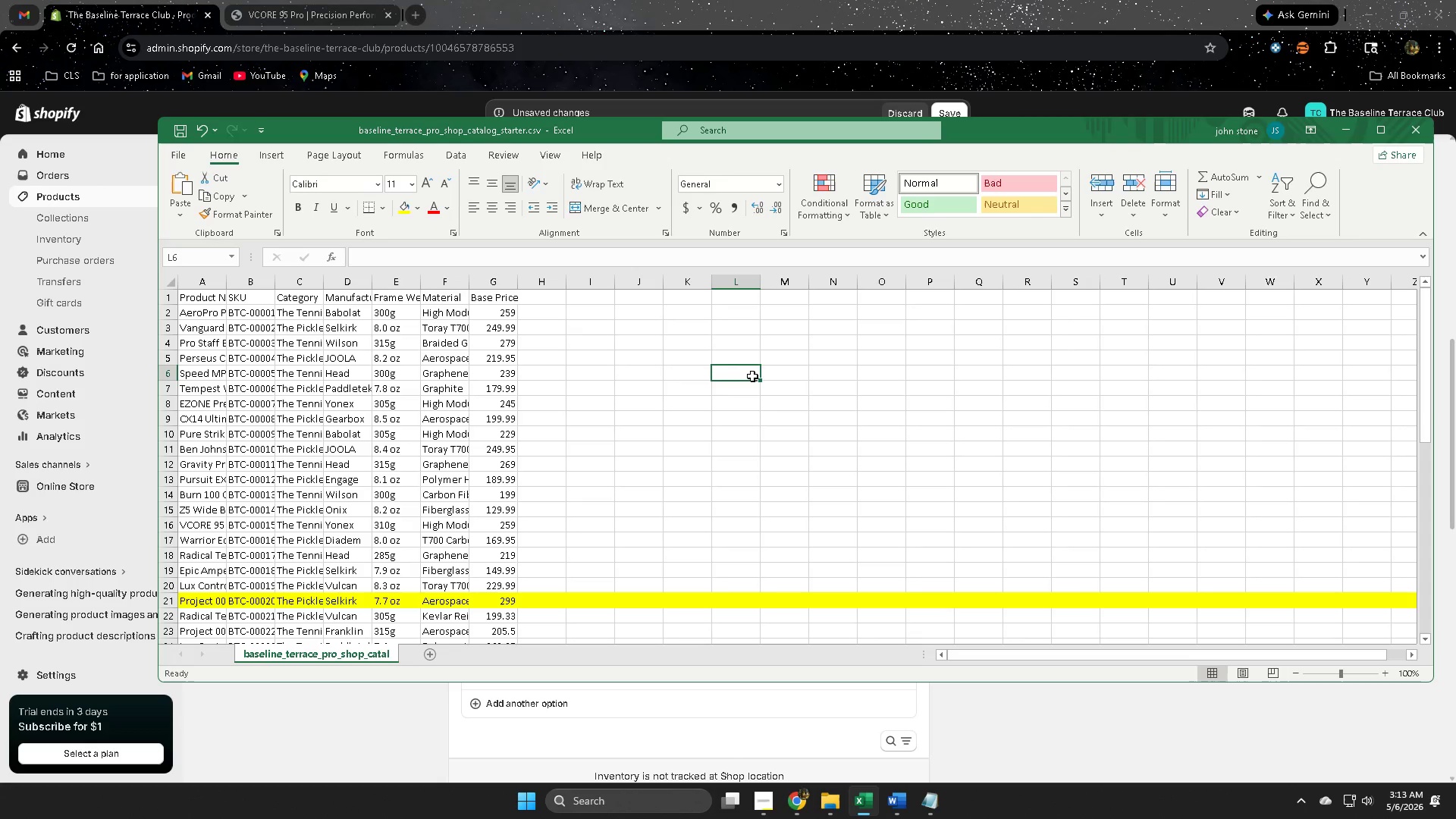 
key(Control+F)
 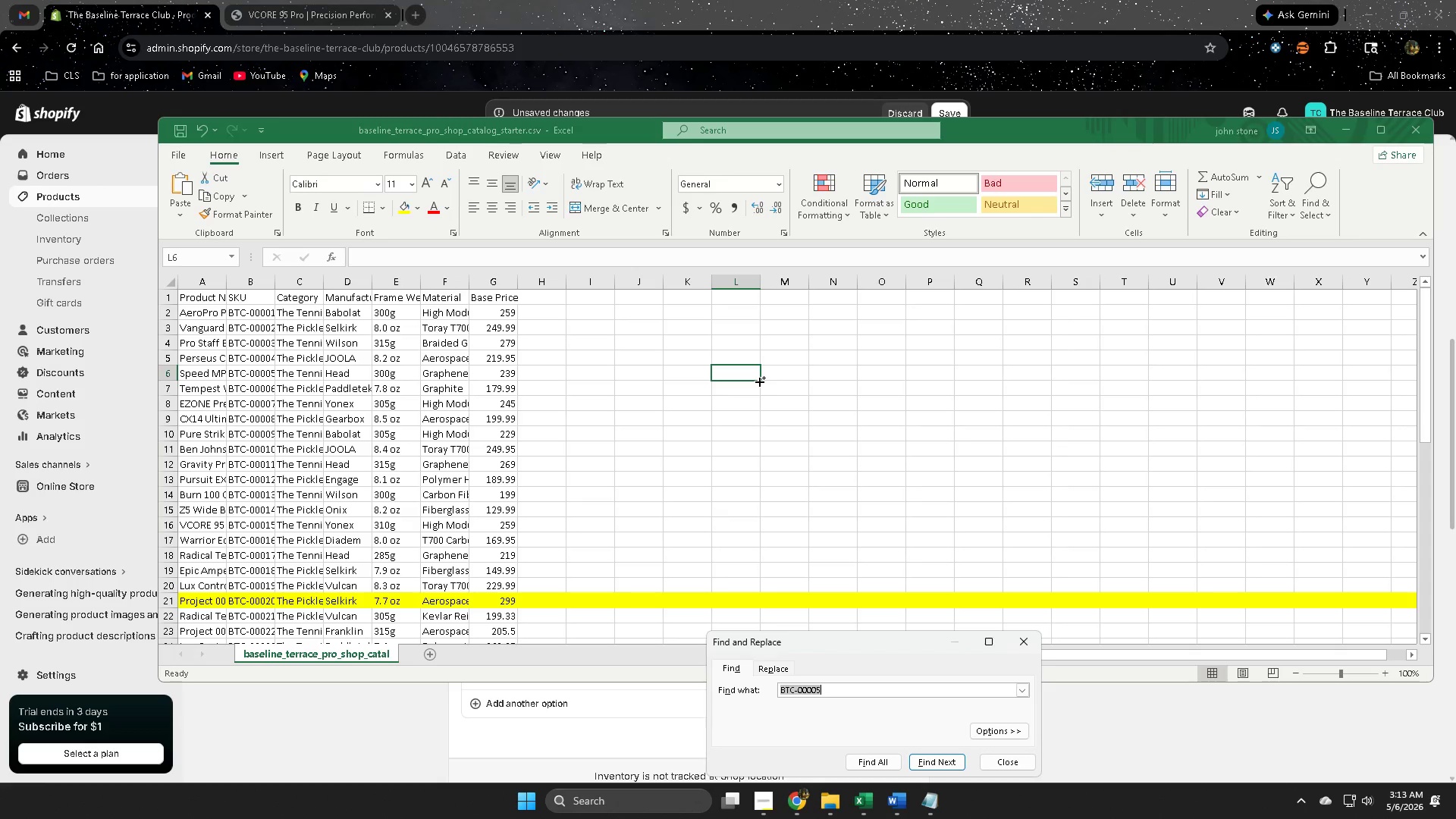 
key(Control+V)
 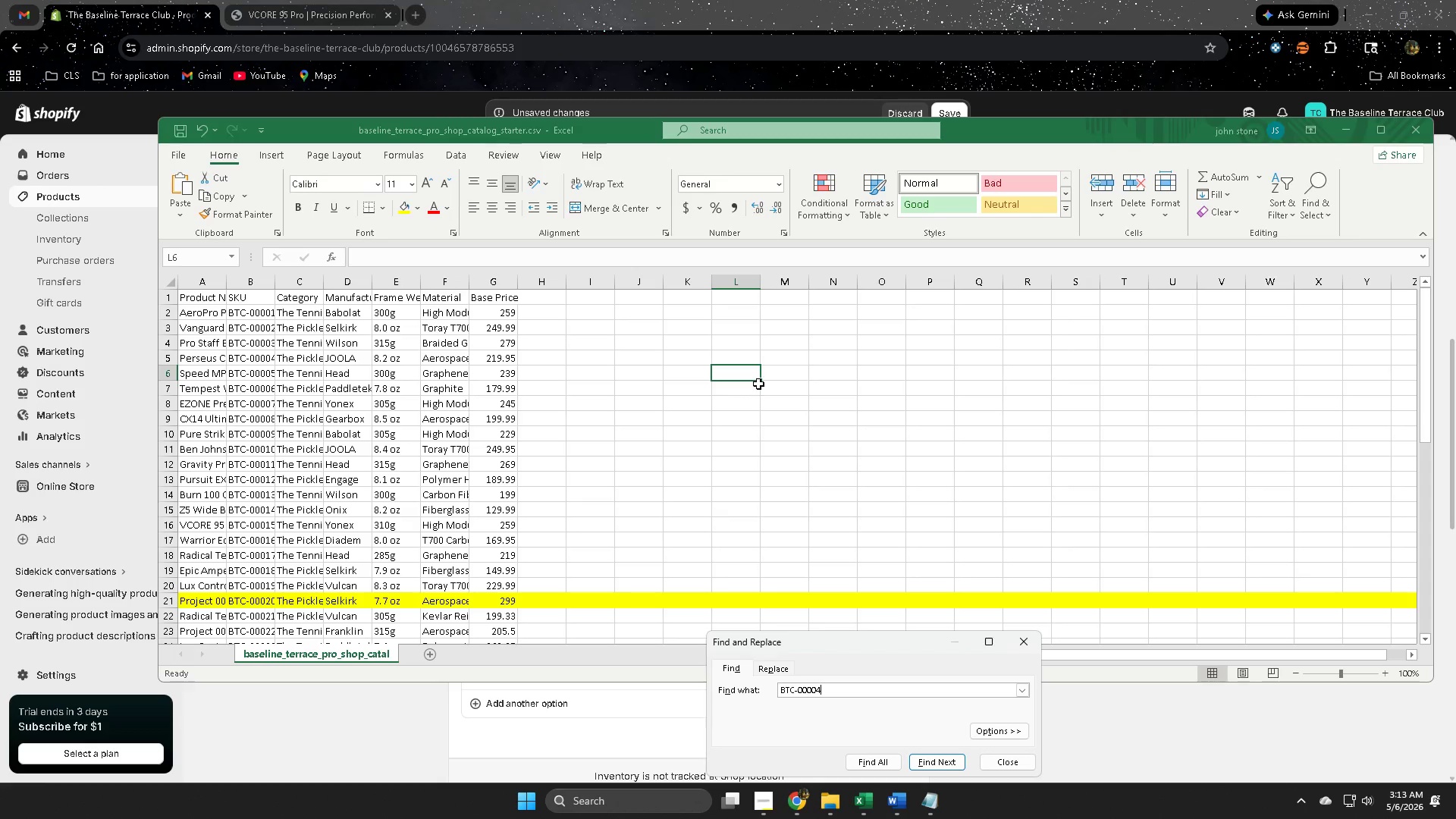 
key(Enter)
 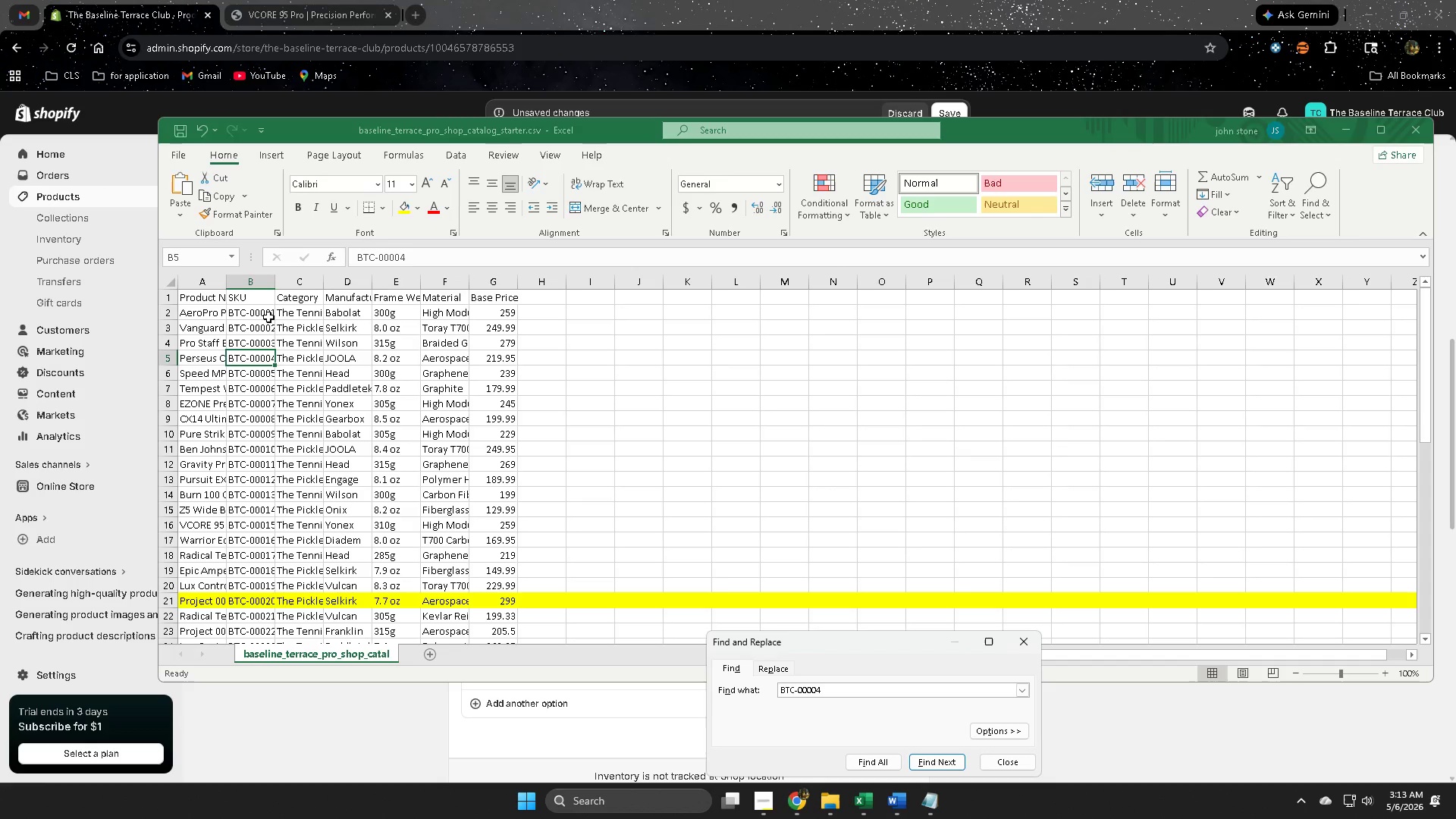 
left_click([642, 0])
 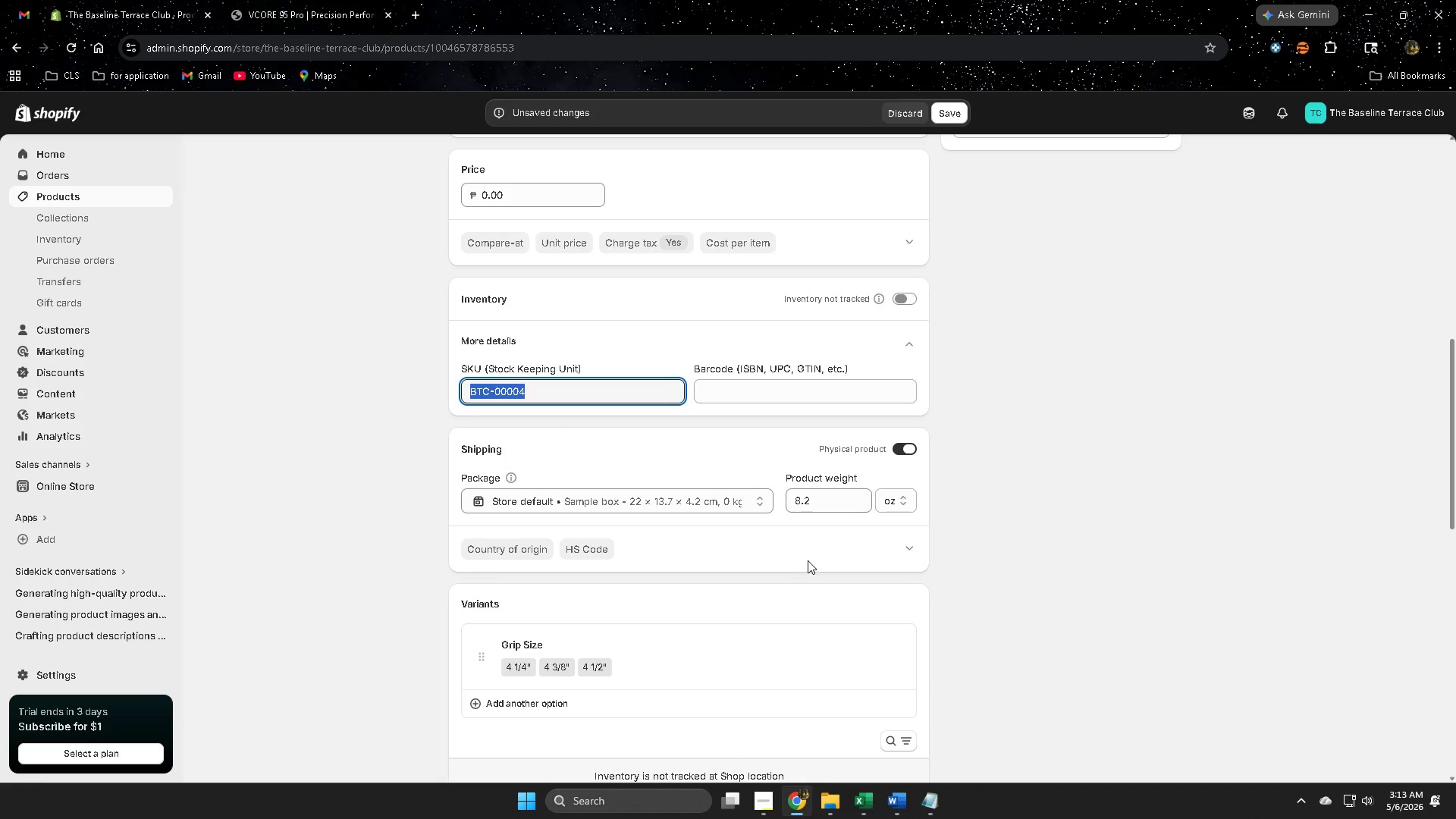 
scroll: coordinate [811, 554], scroll_direction: down, amount: 5.0
 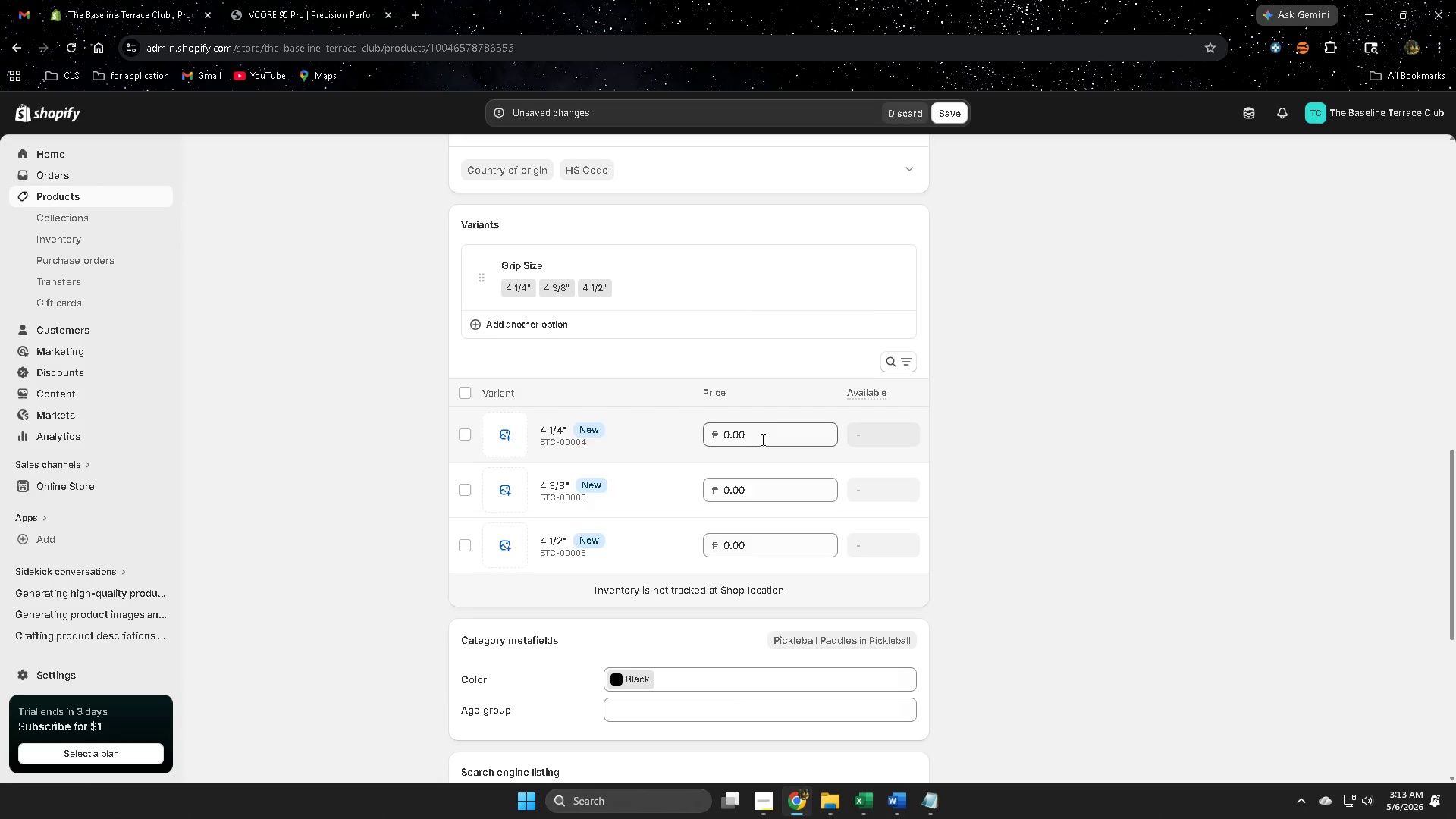 
double_click([761, 439])
 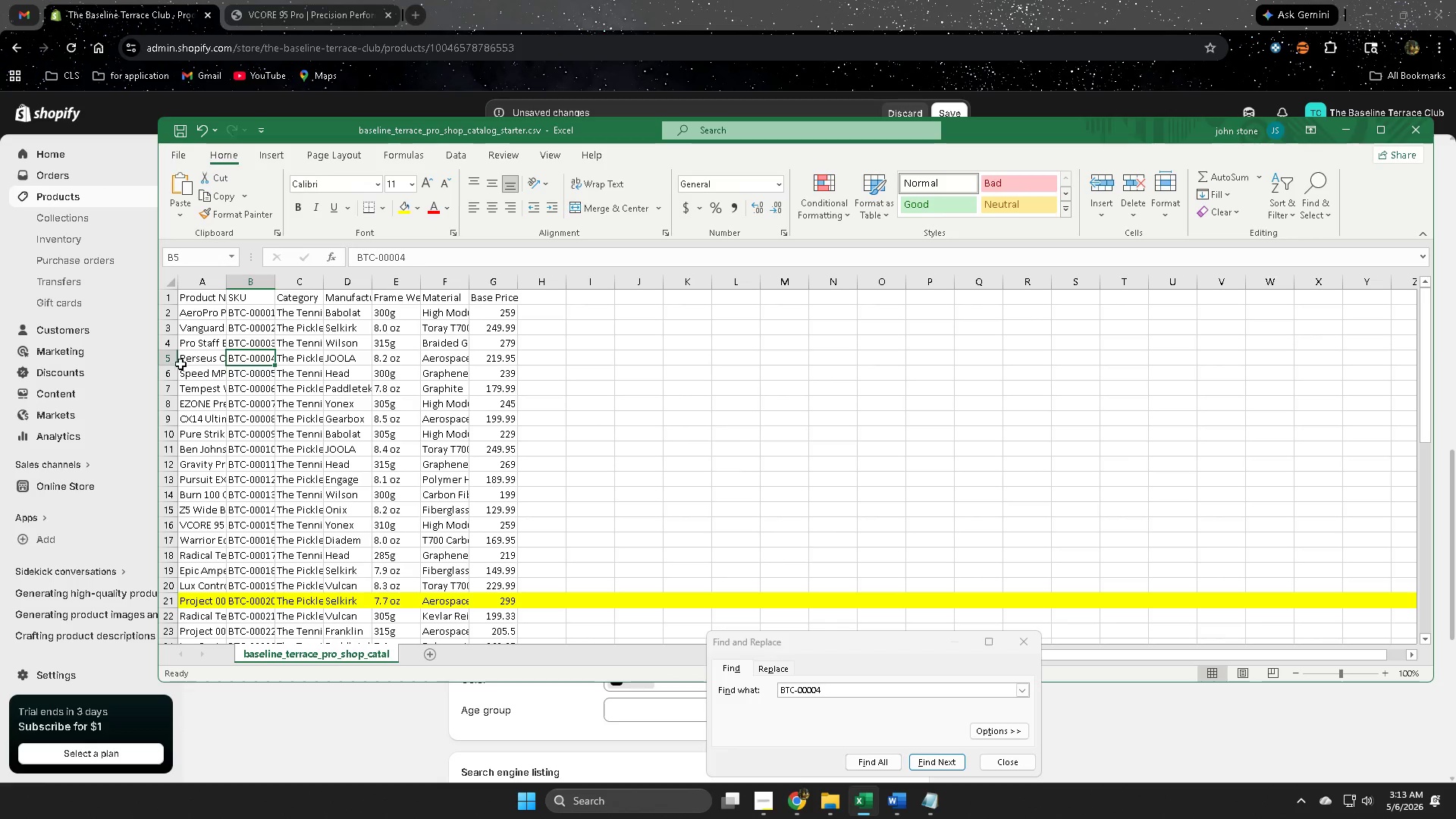 
left_click([656, 0])
 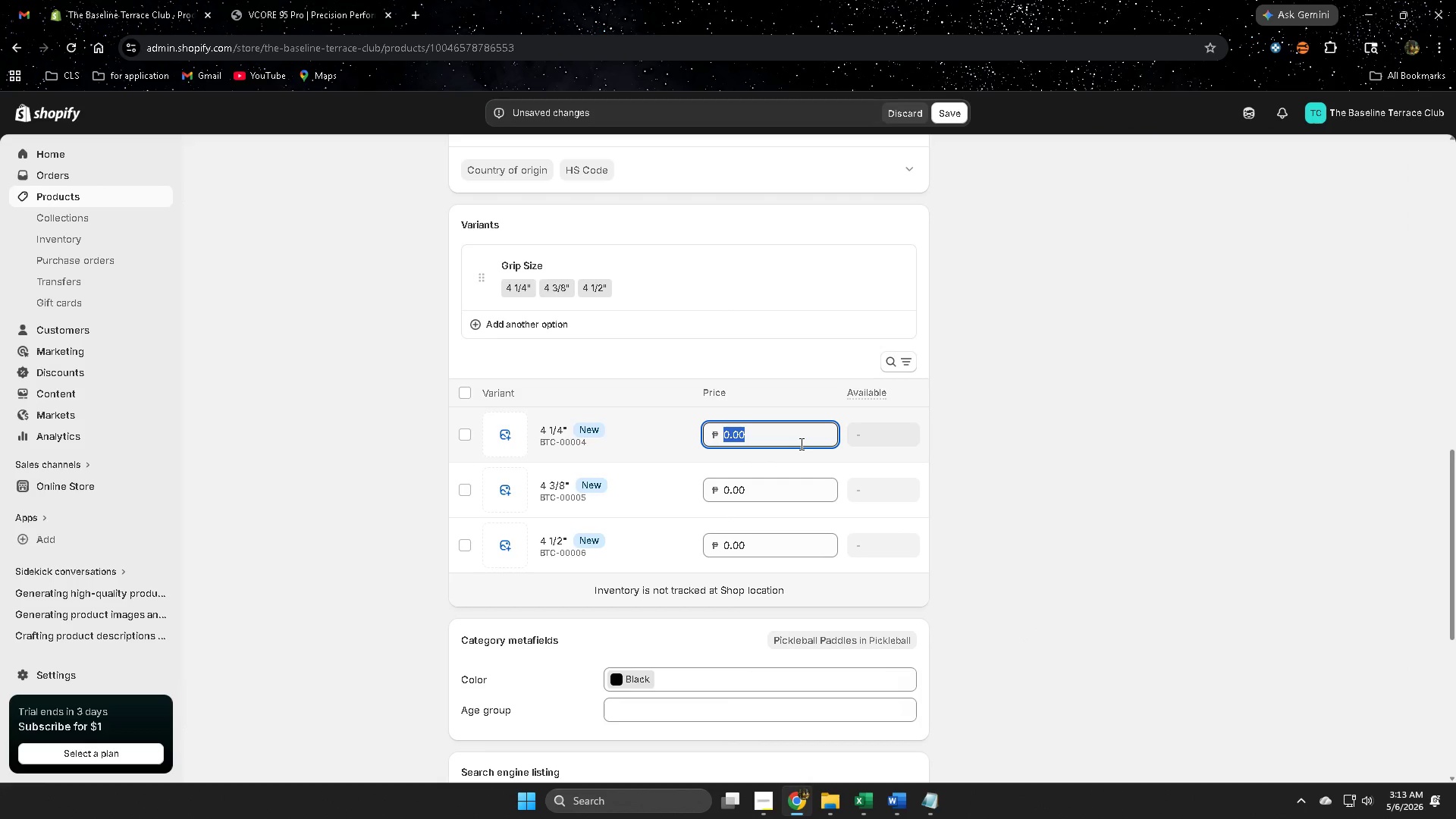 
key(Numpad2)
 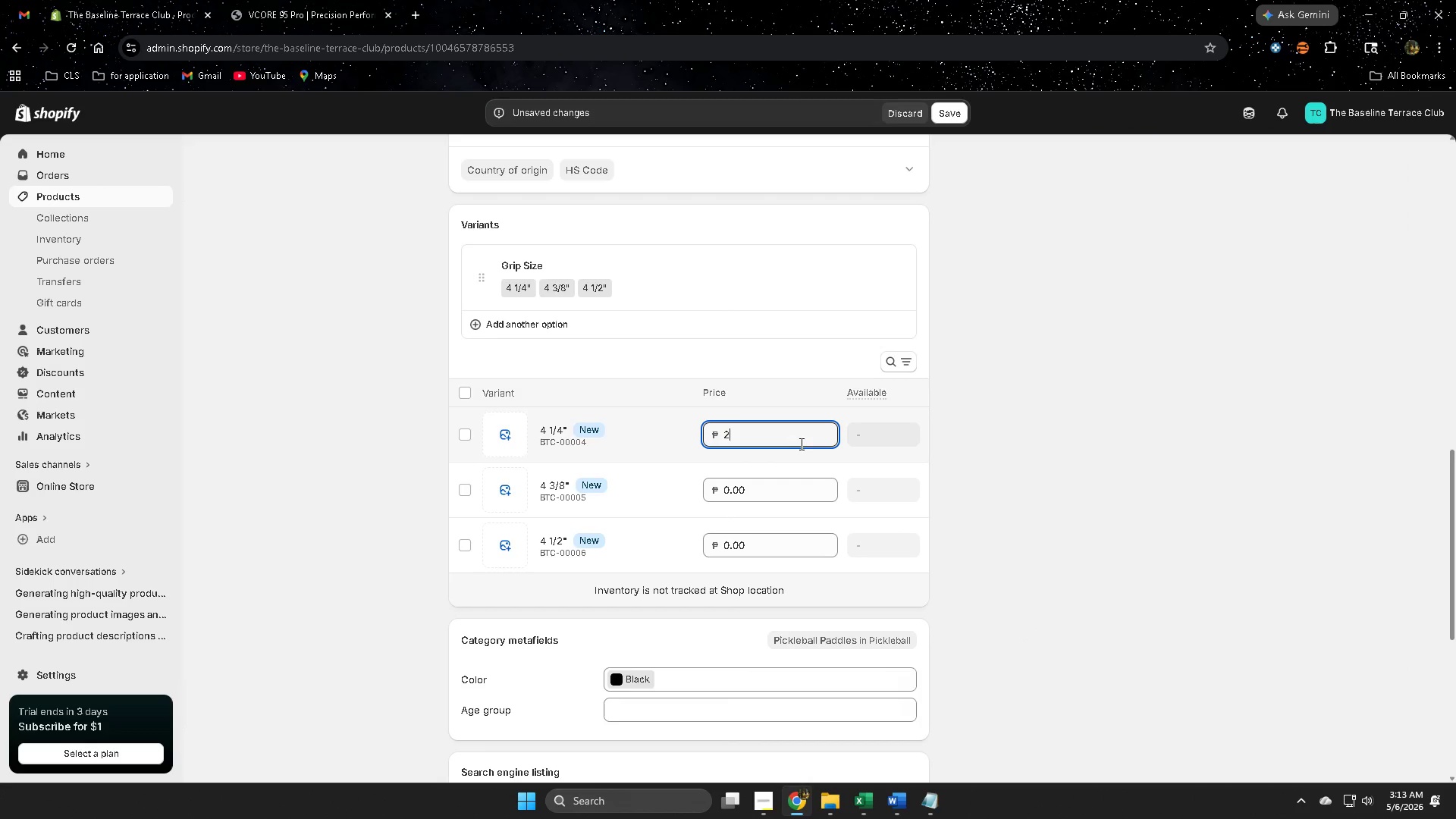 
key(Numpad1)
 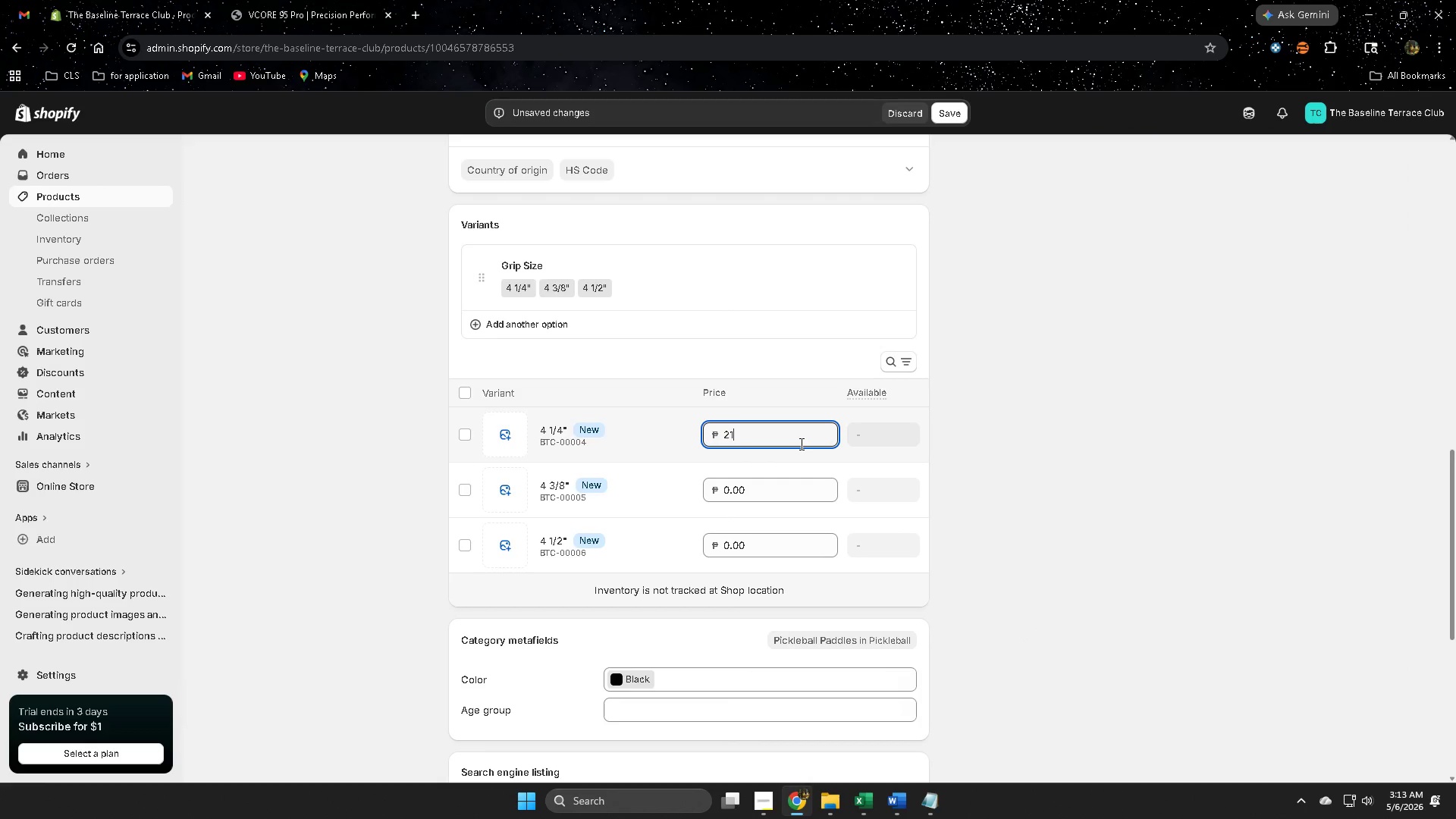 
key(Numpad9)
 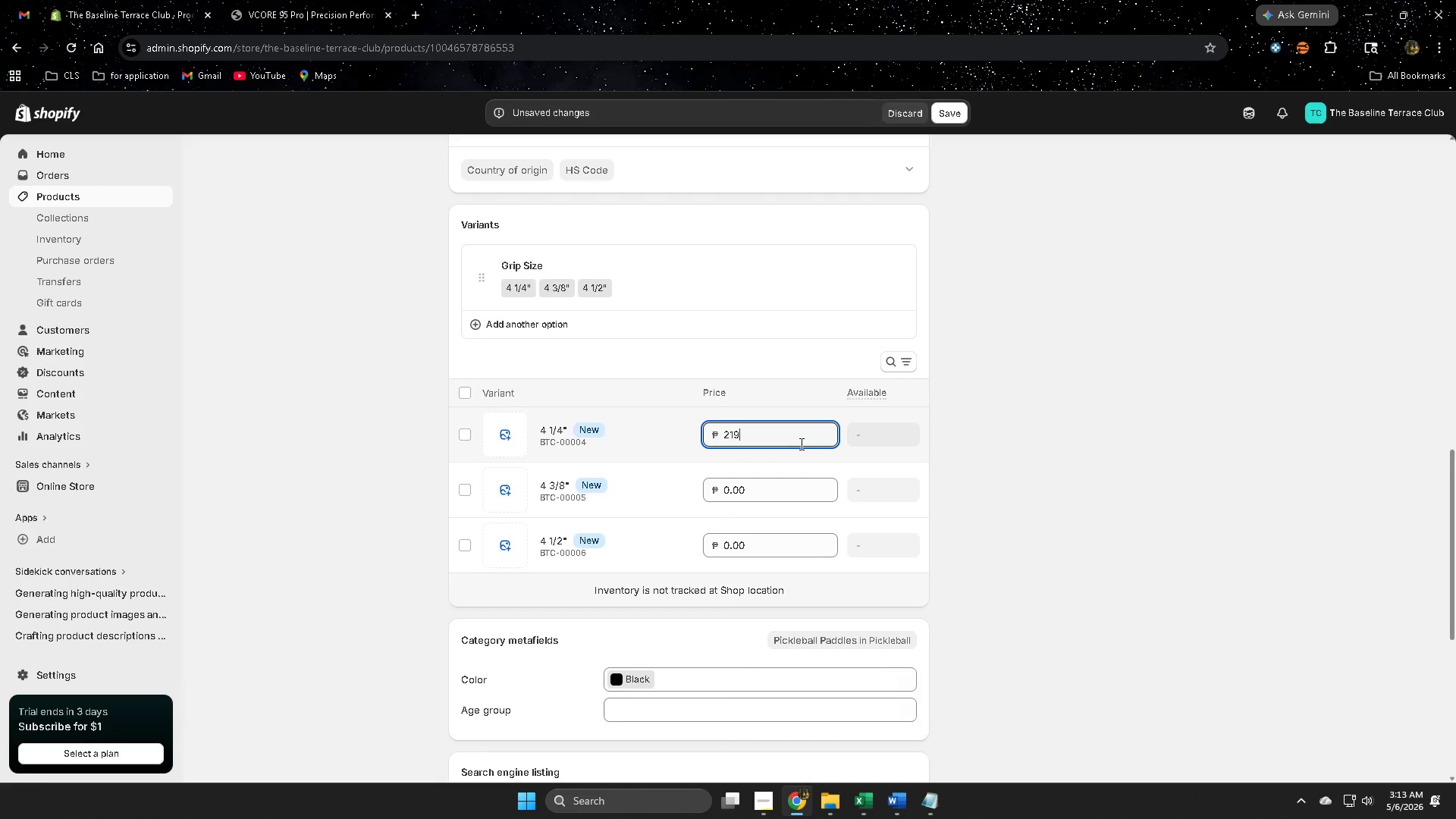 
key(NumpadDecimal)
 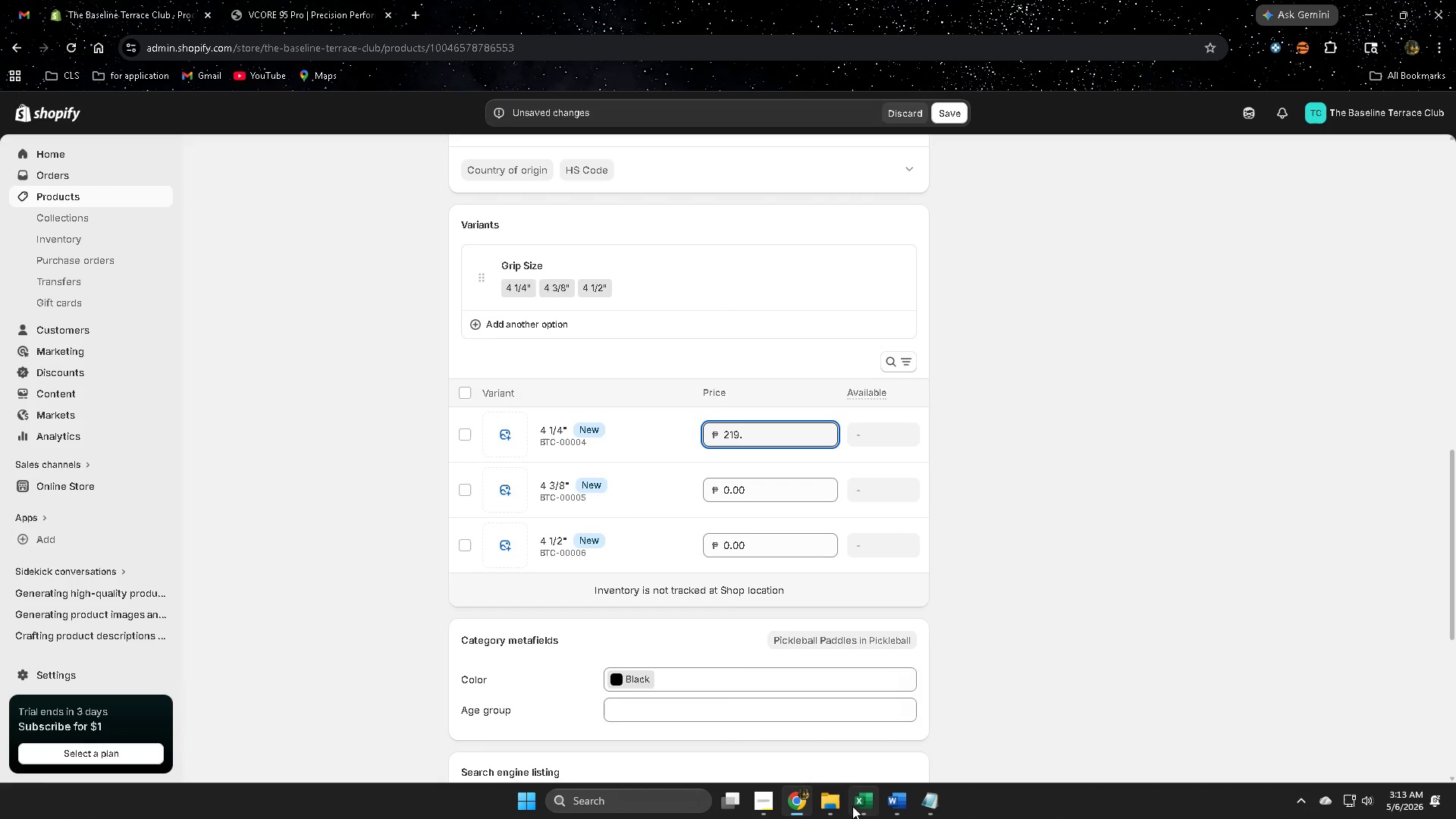 
left_click([856, 797])
 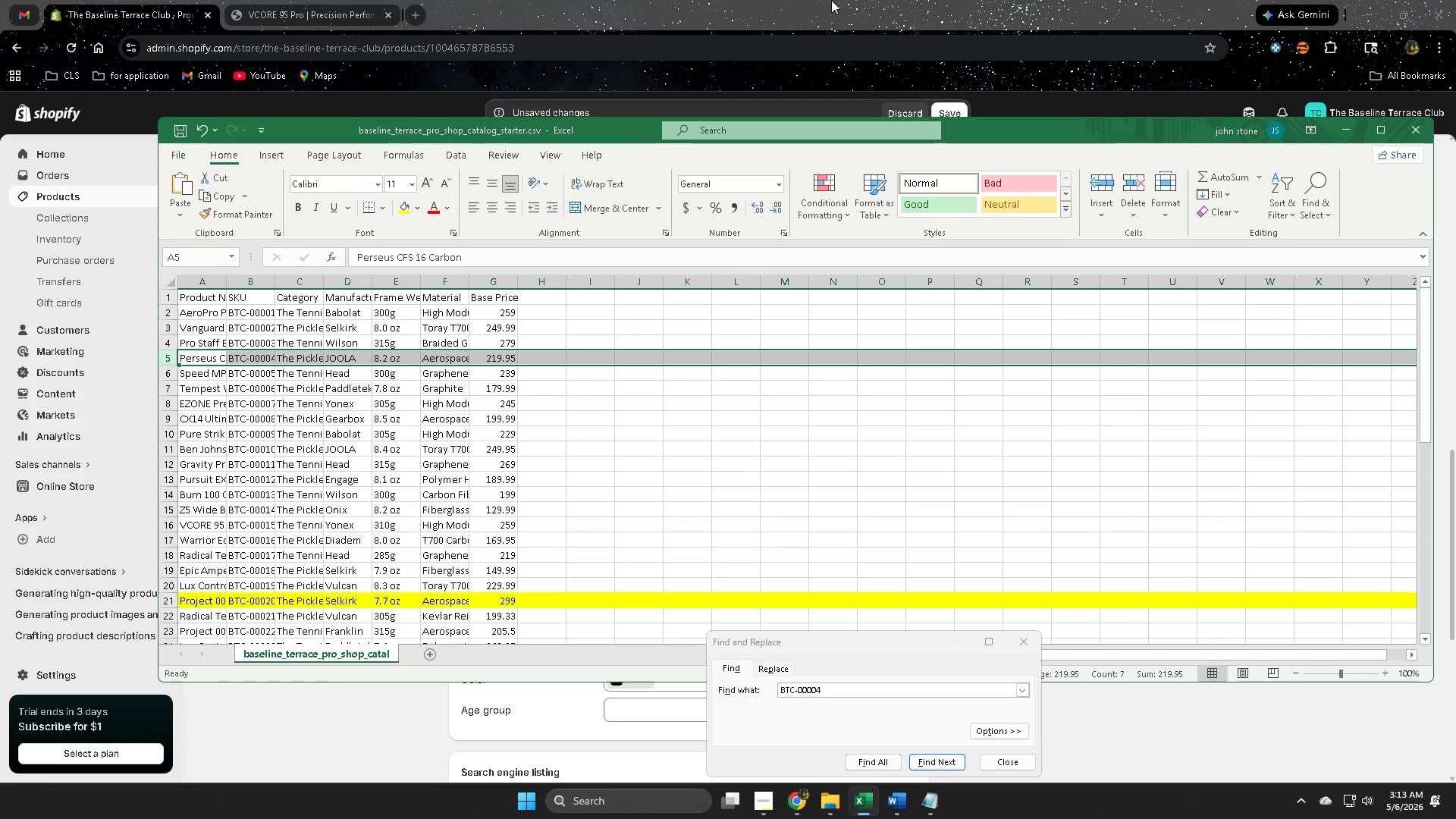 
left_click([831, 0])
 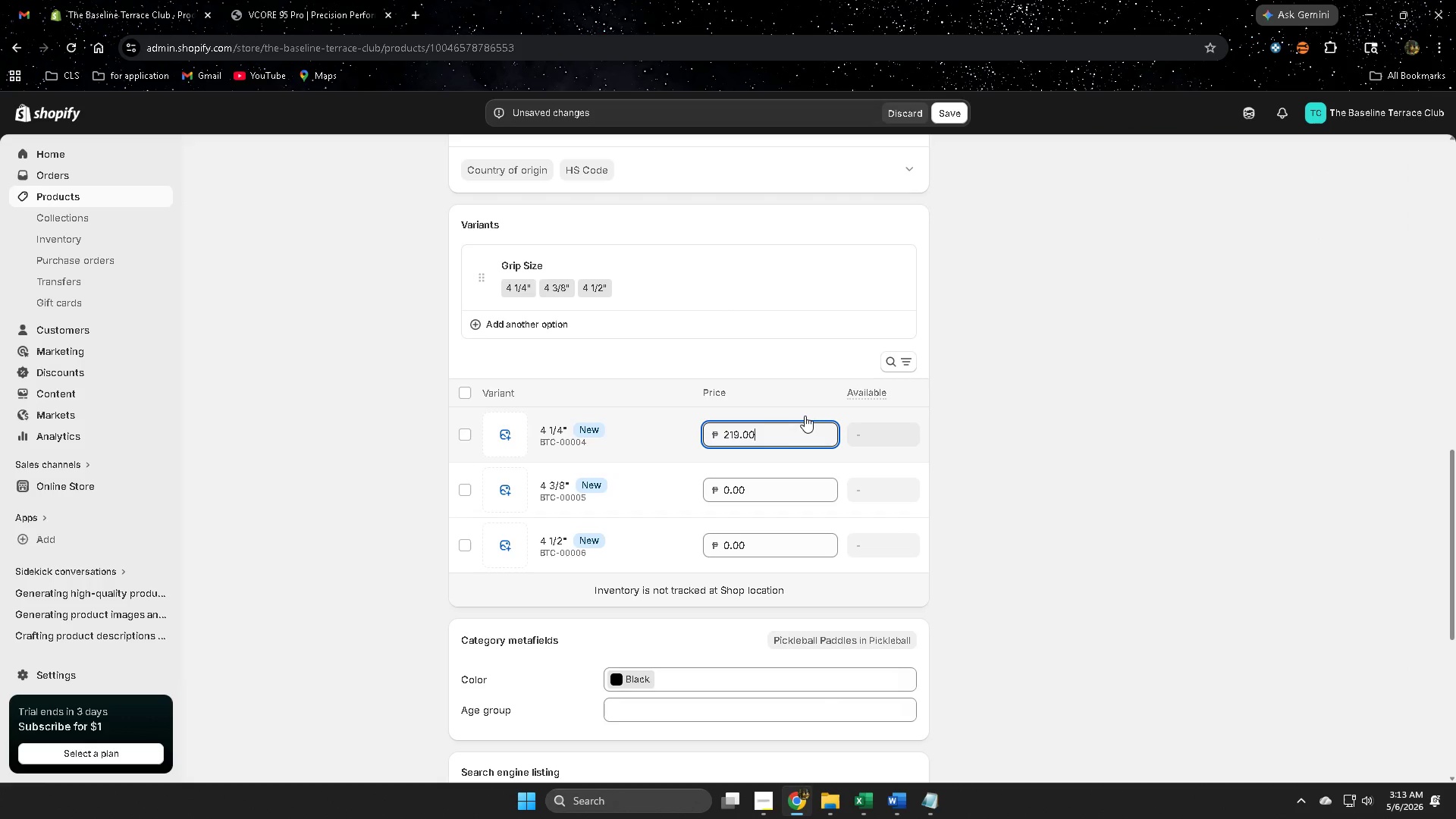 
key(Backspace)
 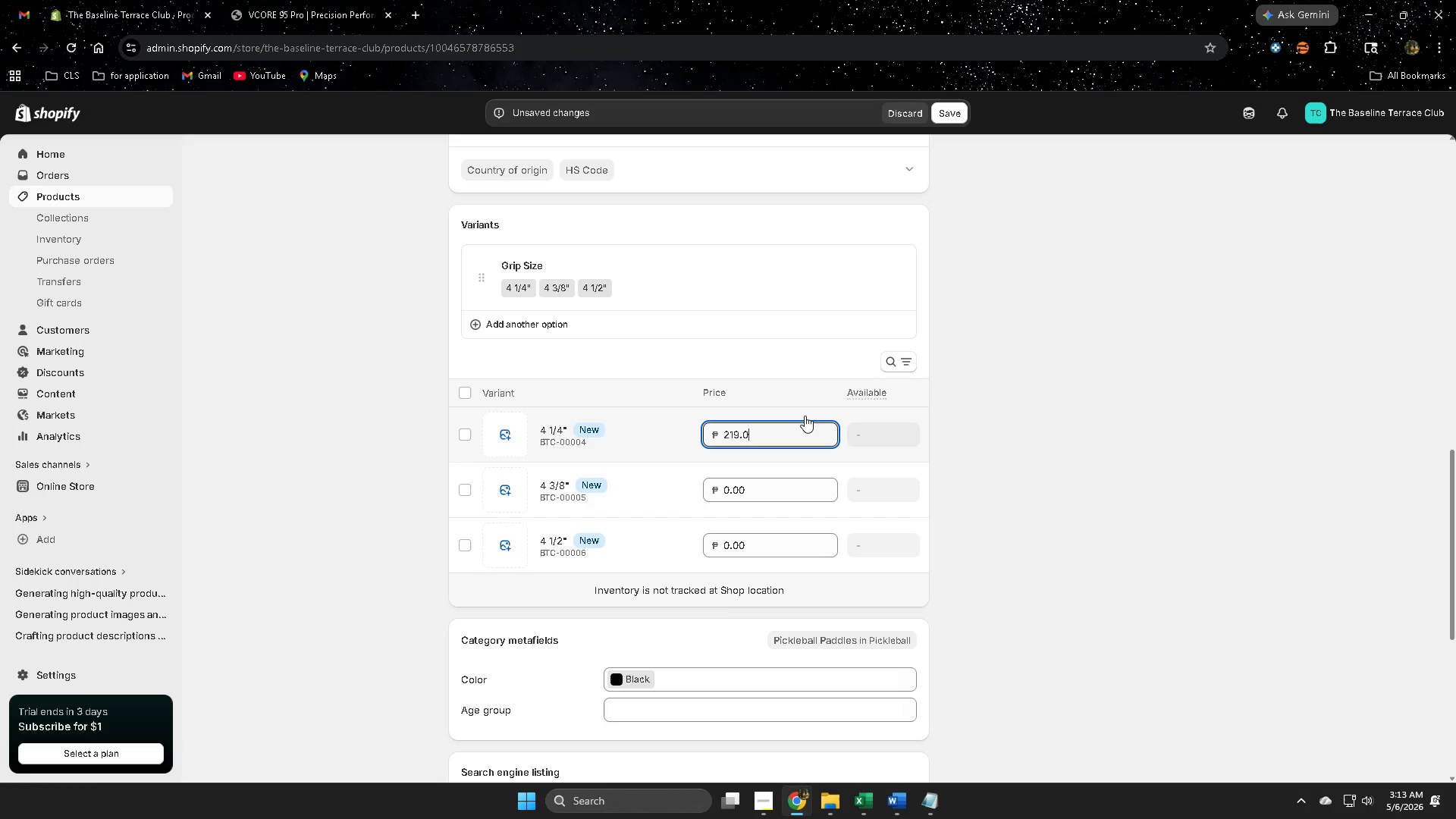 
key(Backspace)
 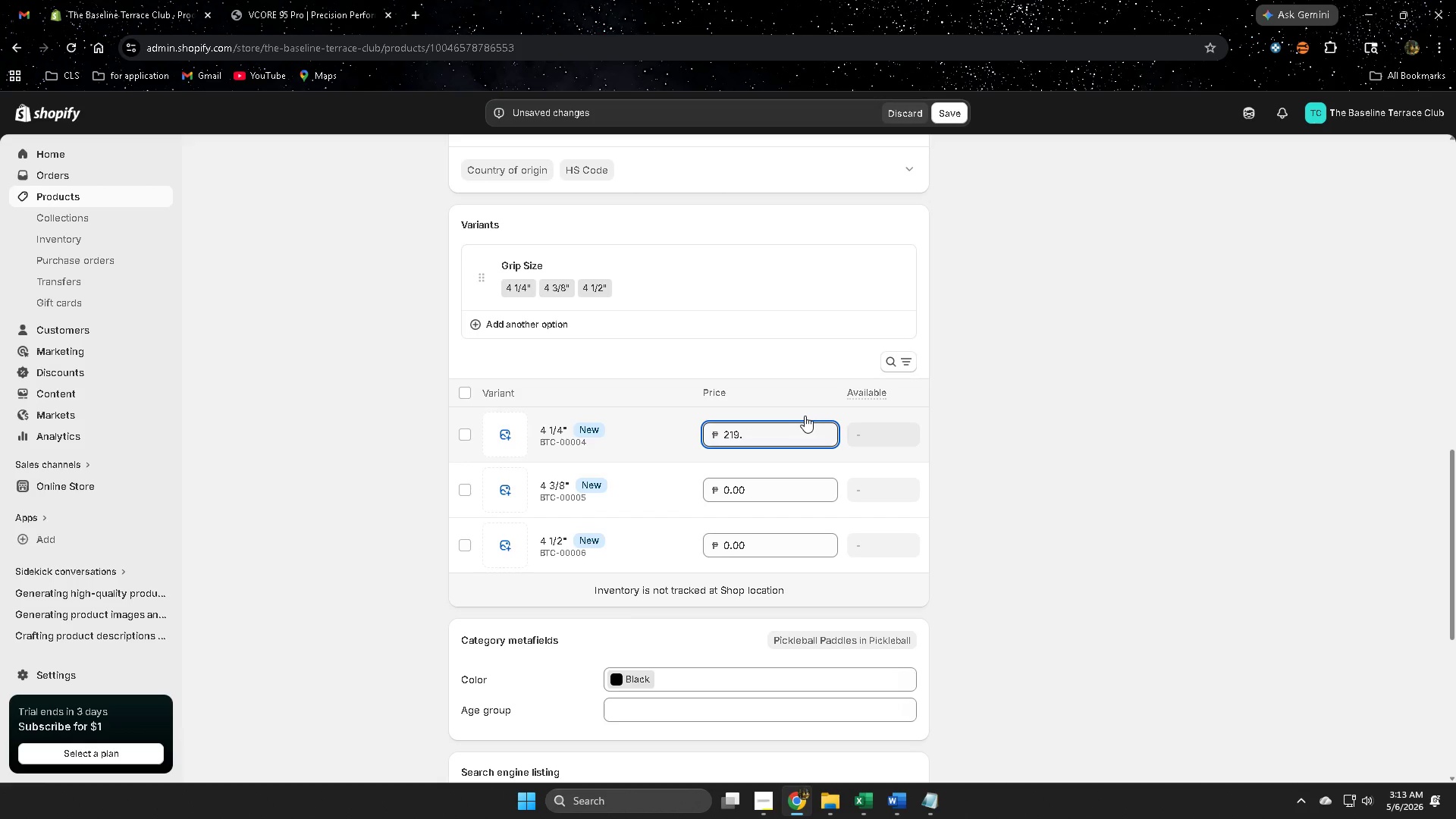 
key(Numpad9)
 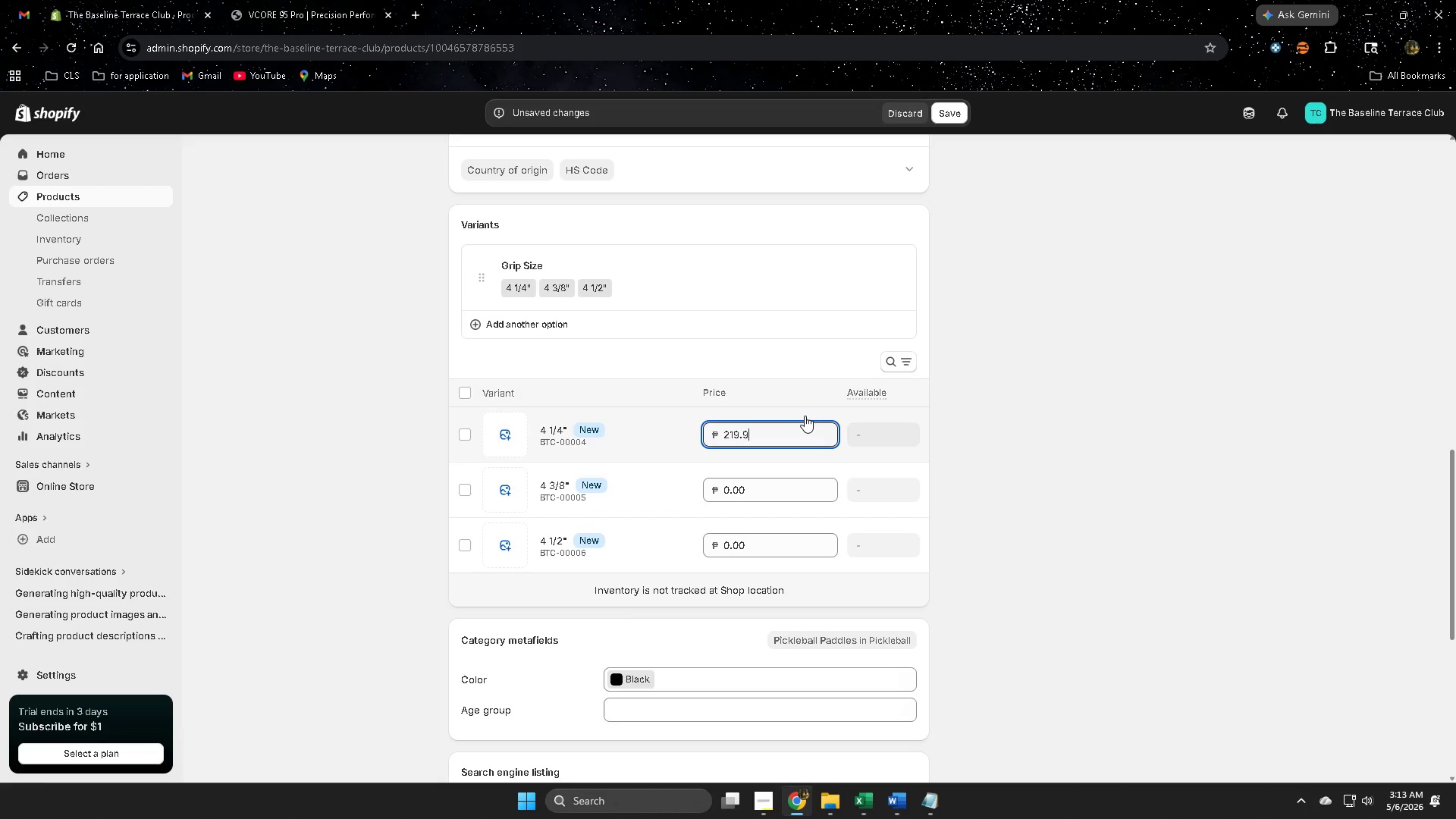 
key(Numpad5)
 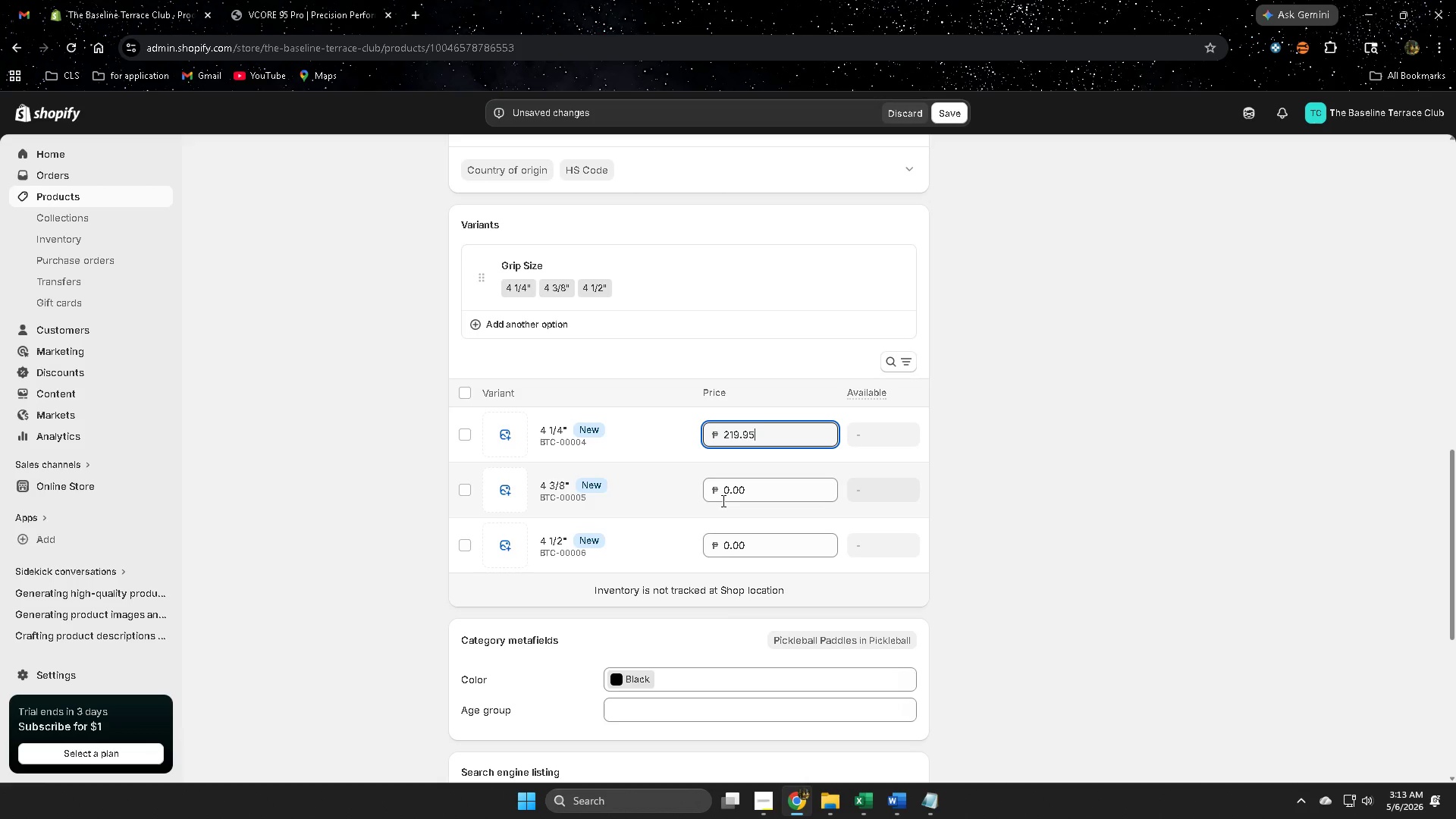 
wait(13.78)
 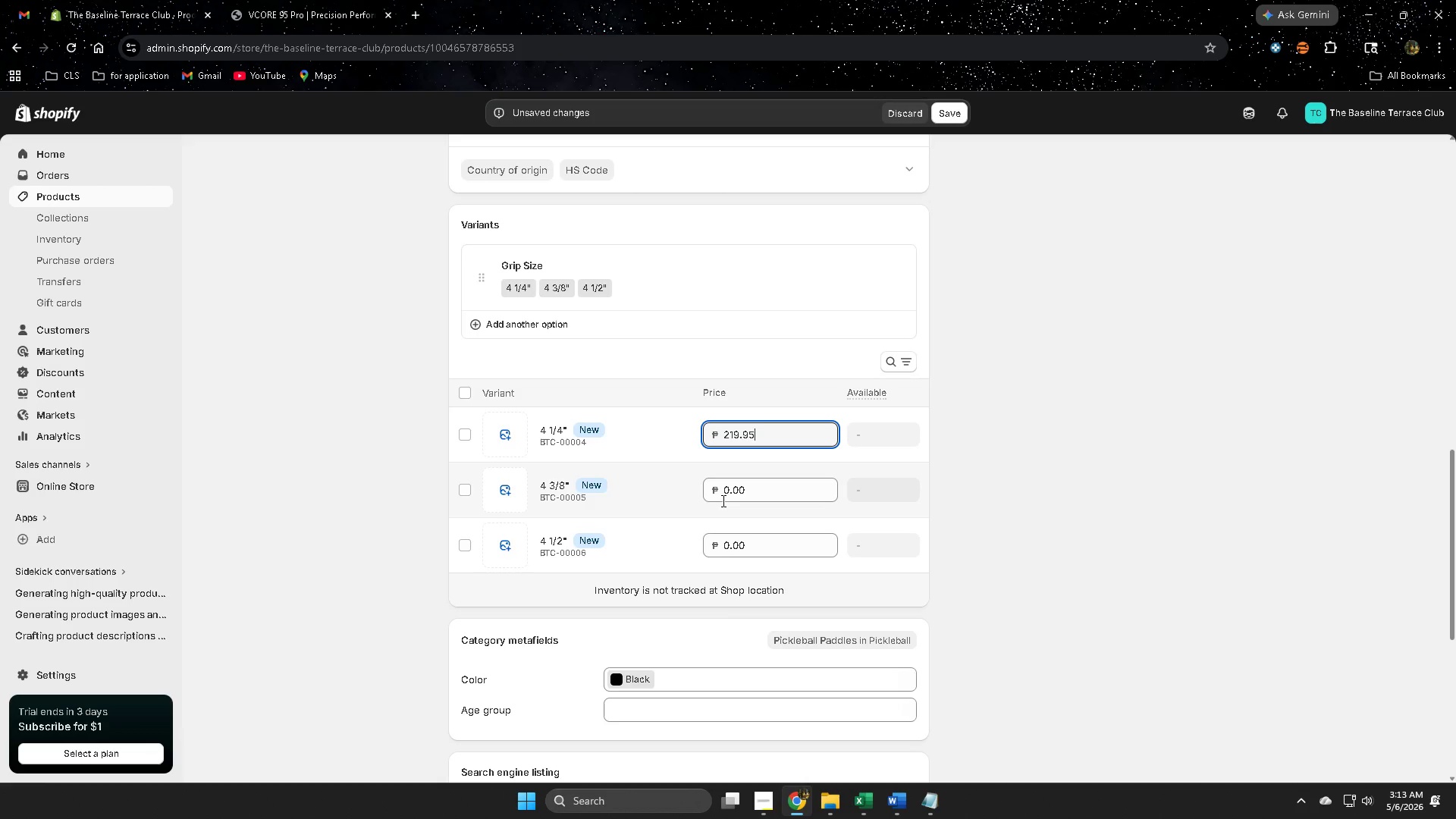 
double_click([765, 486])
 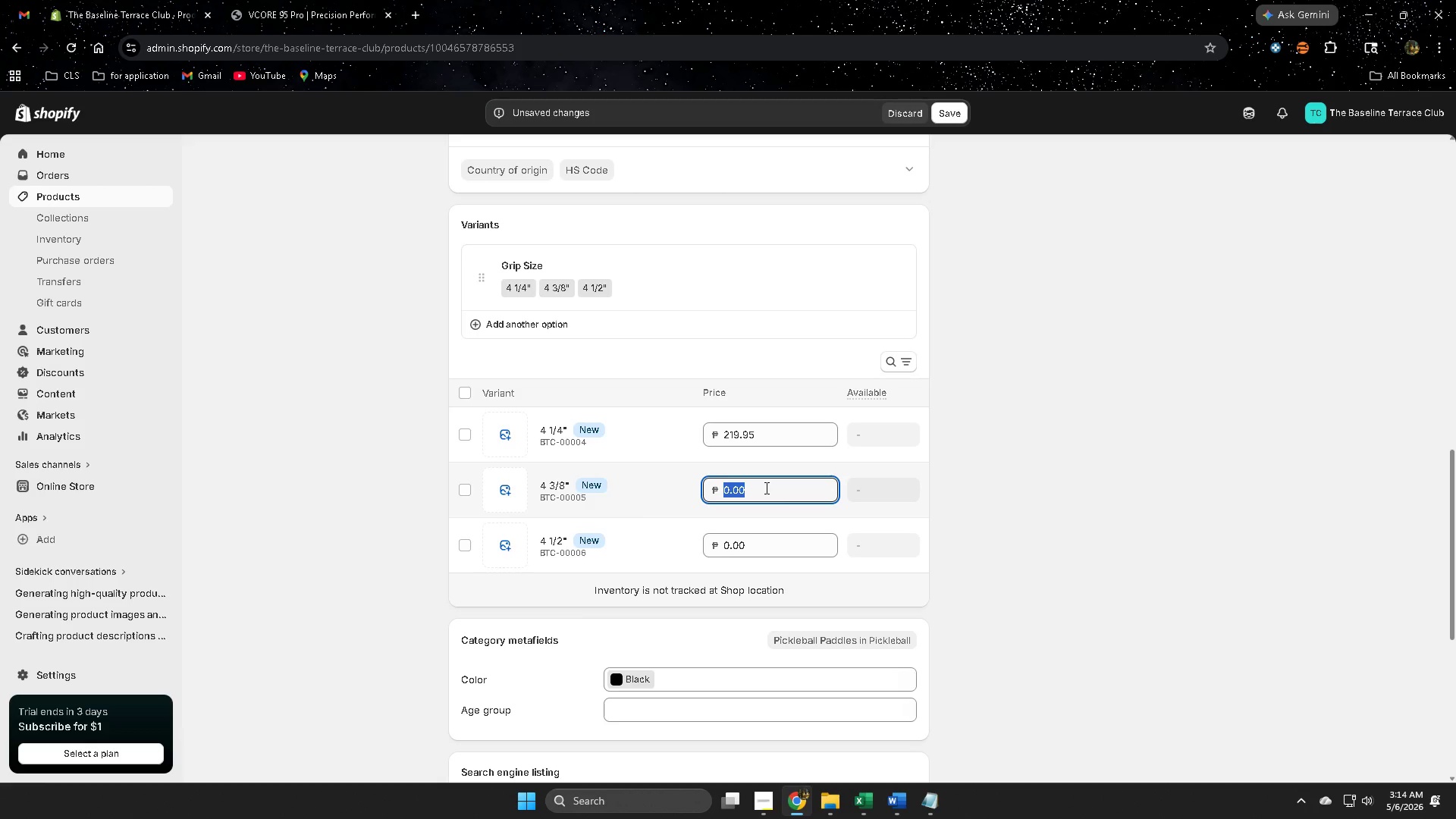 
wait(10.75)
 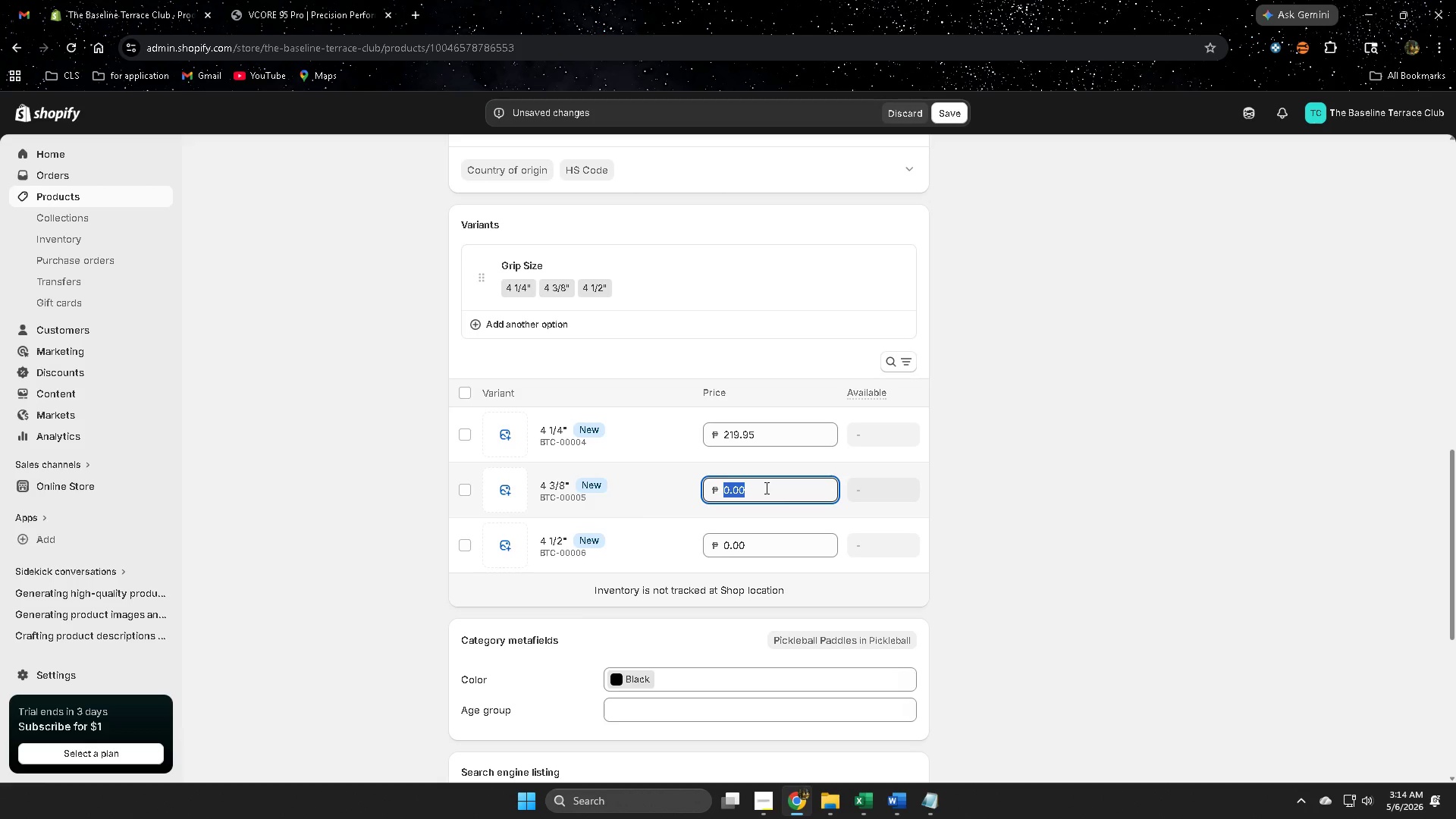 
key(Numpad2)
 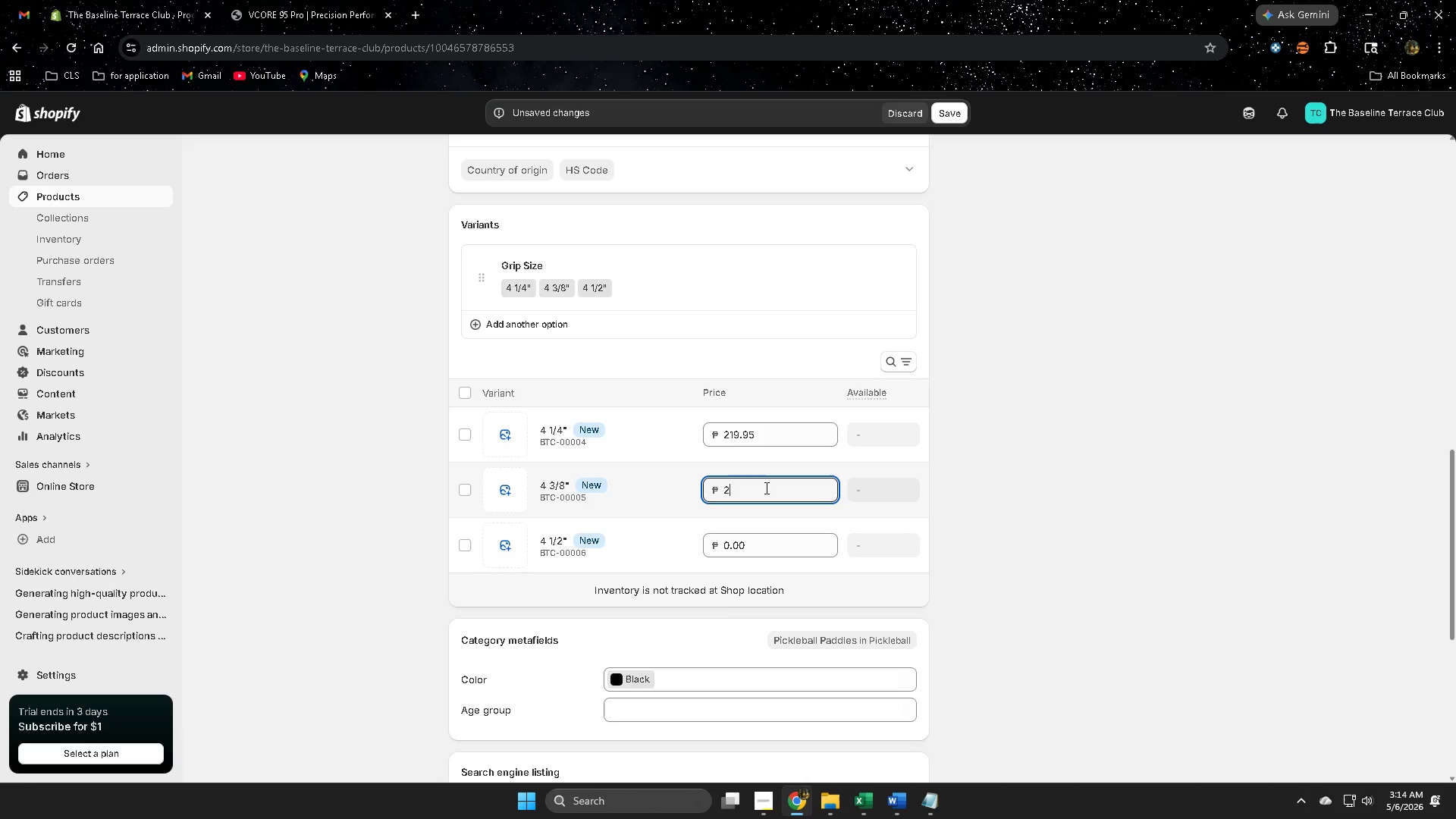 
key(Numpad2)
 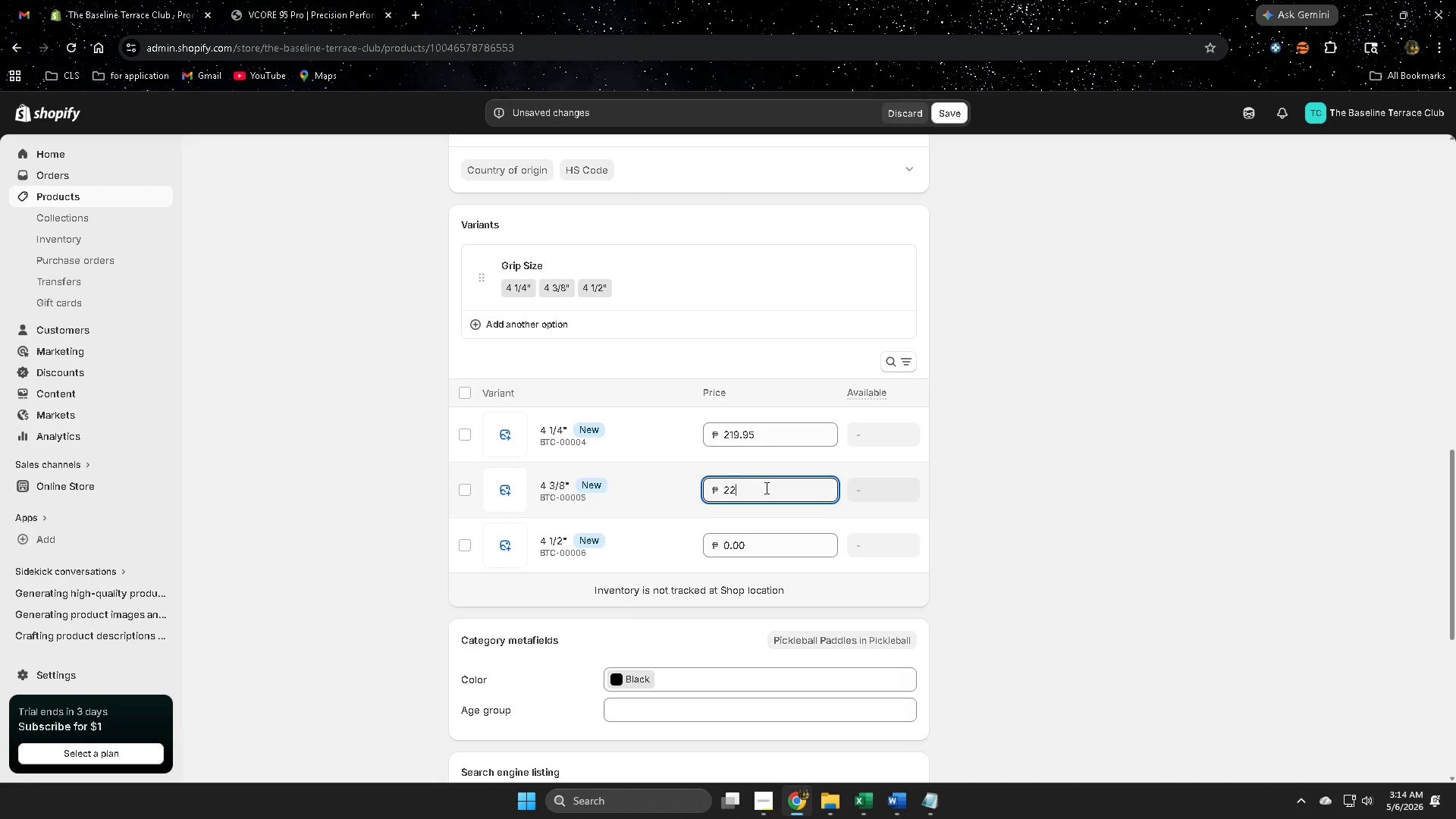 
key(Numpad4)
 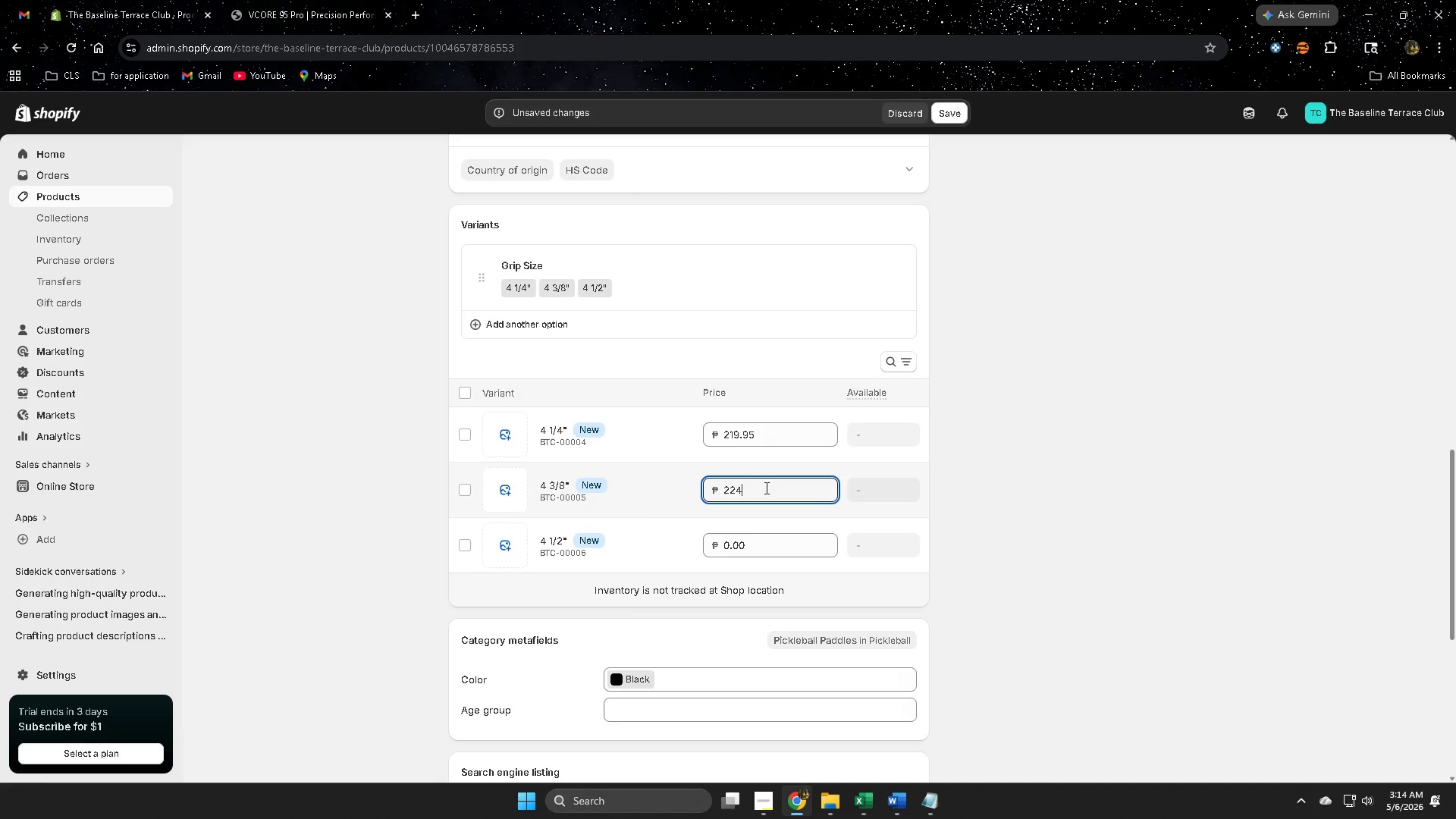 
key(NumpadDecimal)
 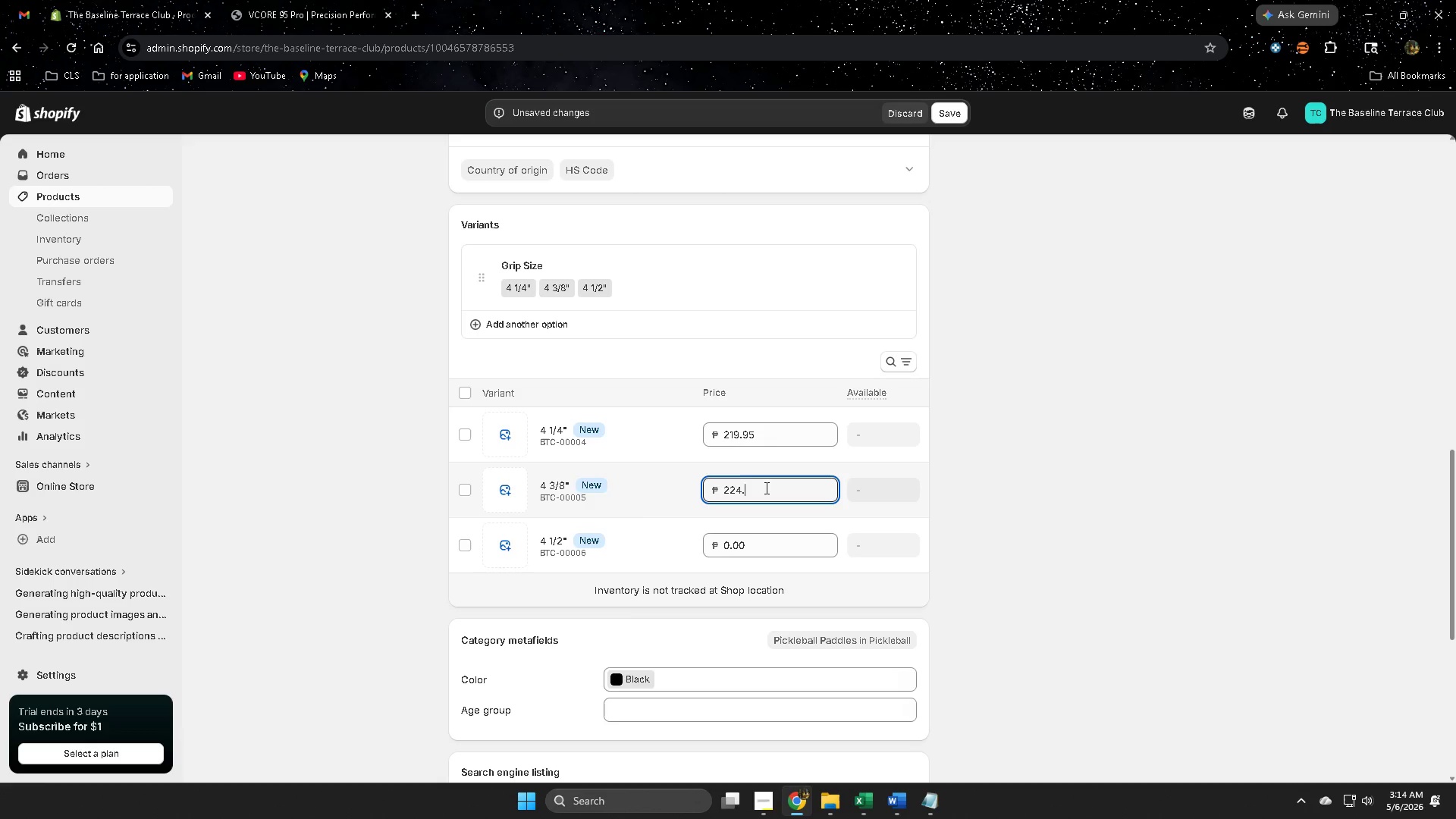 
key(Numpad9)
 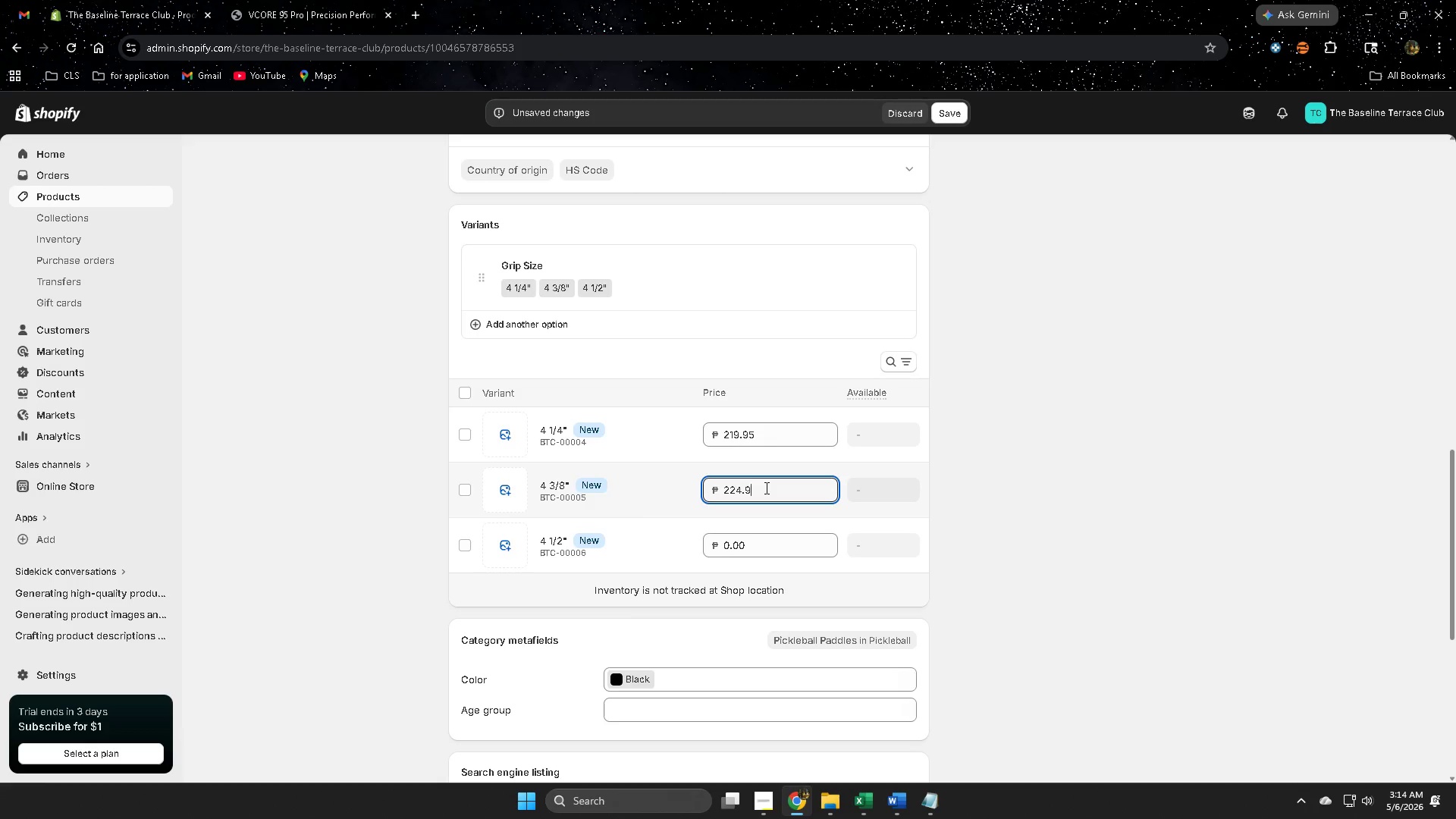 
key(Numpad5)
 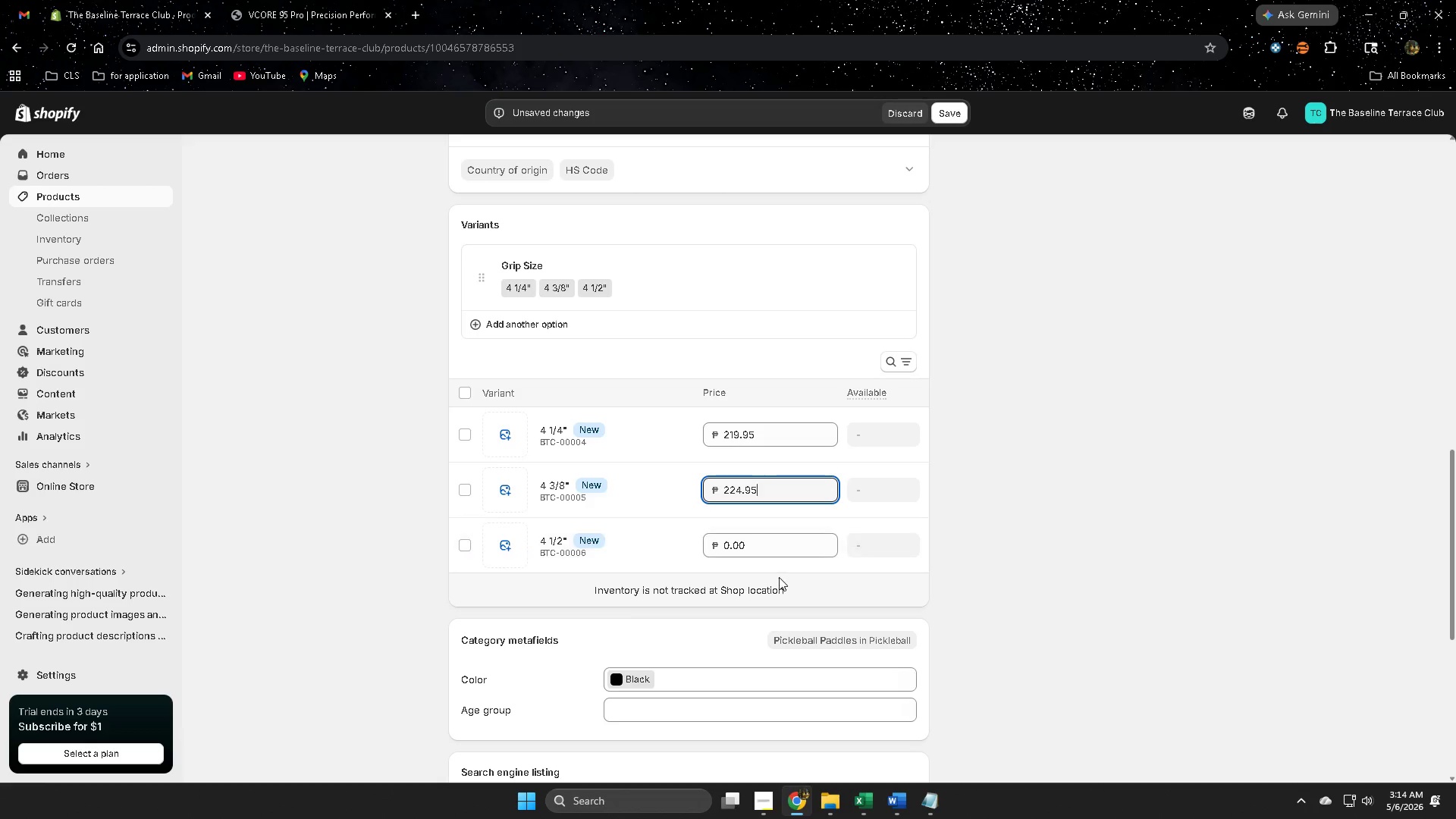 
double_click([772, 550])
 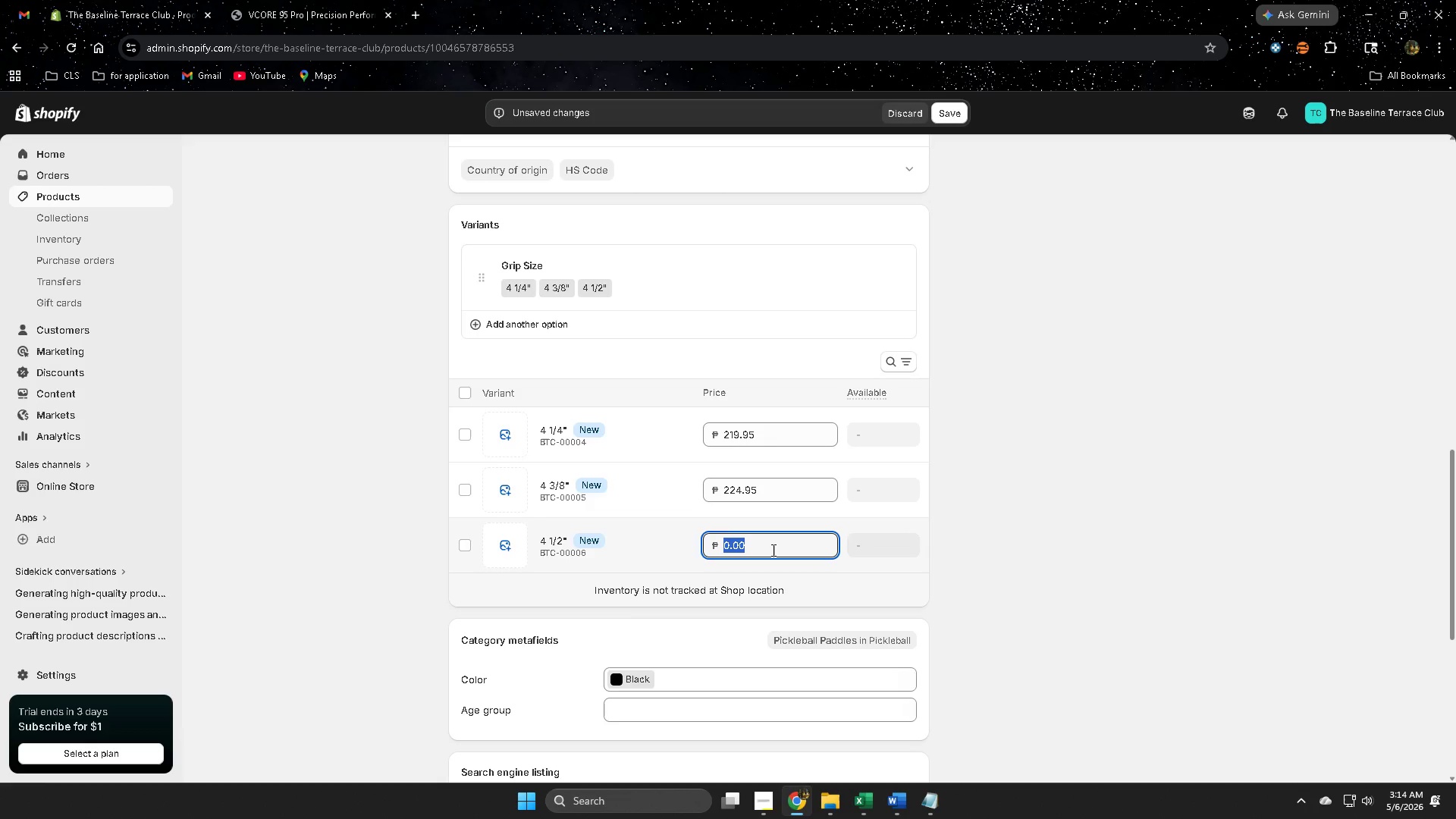 
wait(6.05)
 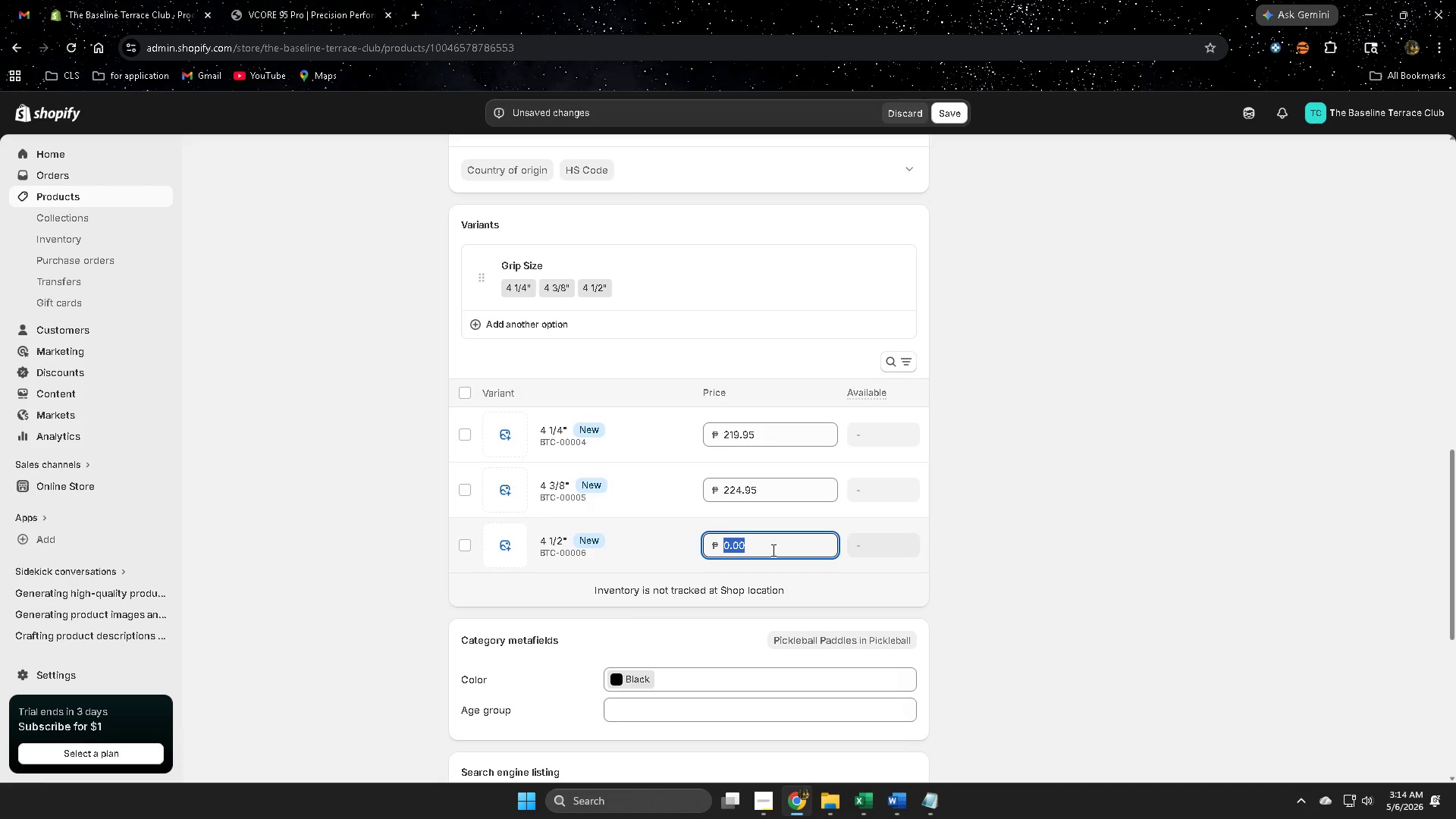 
key(Numpad2)
 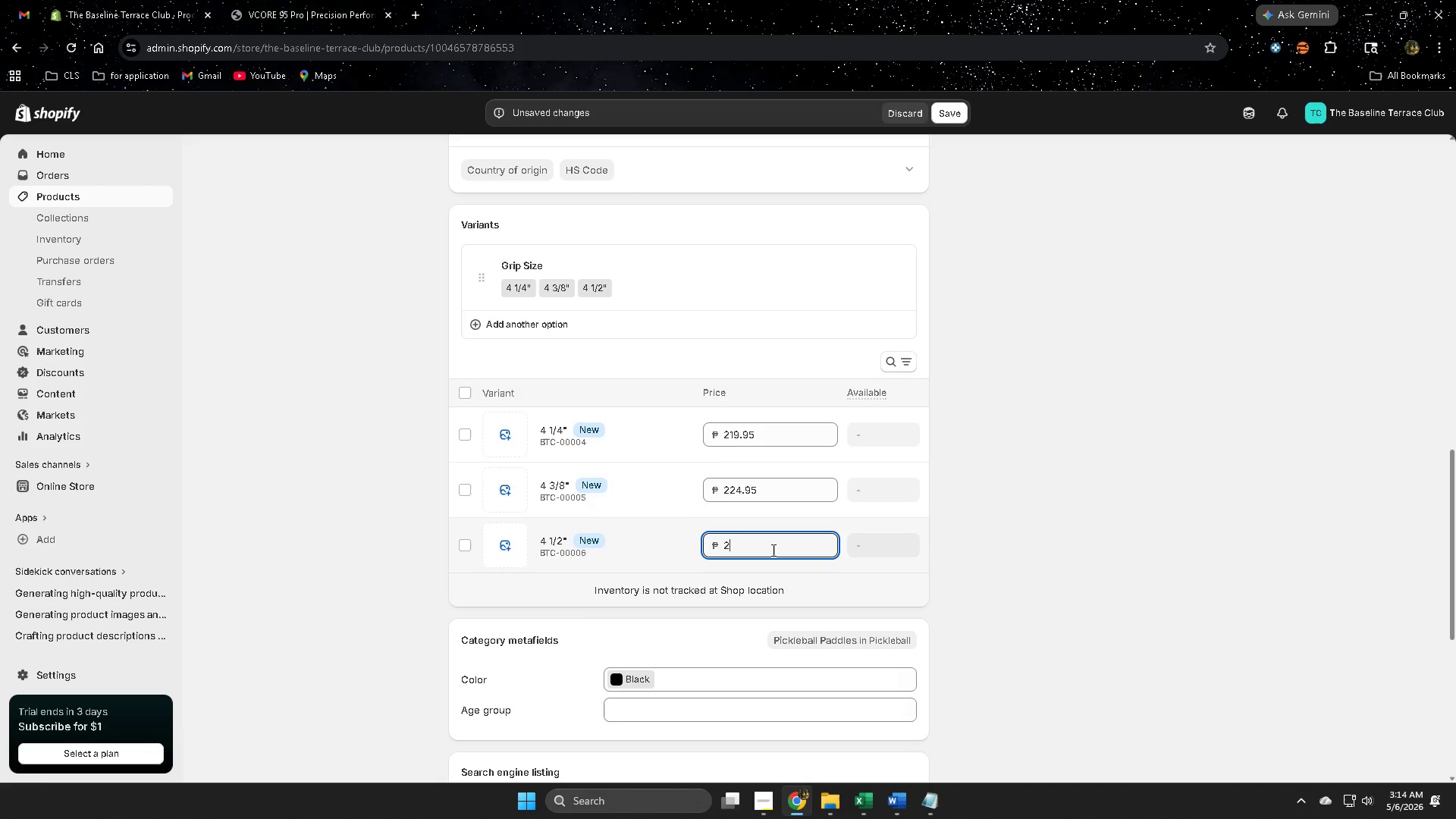 
key(Numpad2)
 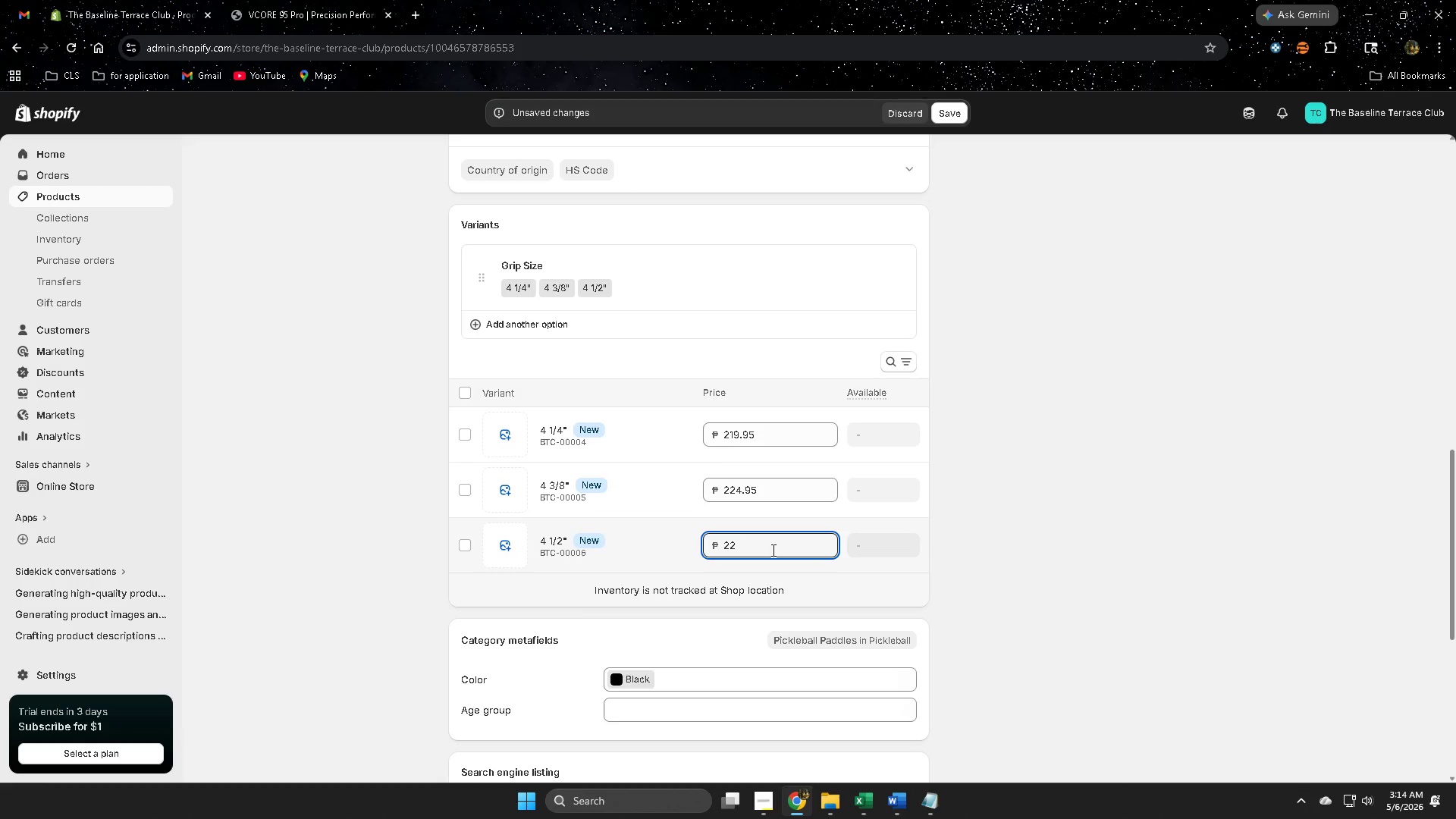 
key(Numpad9)
 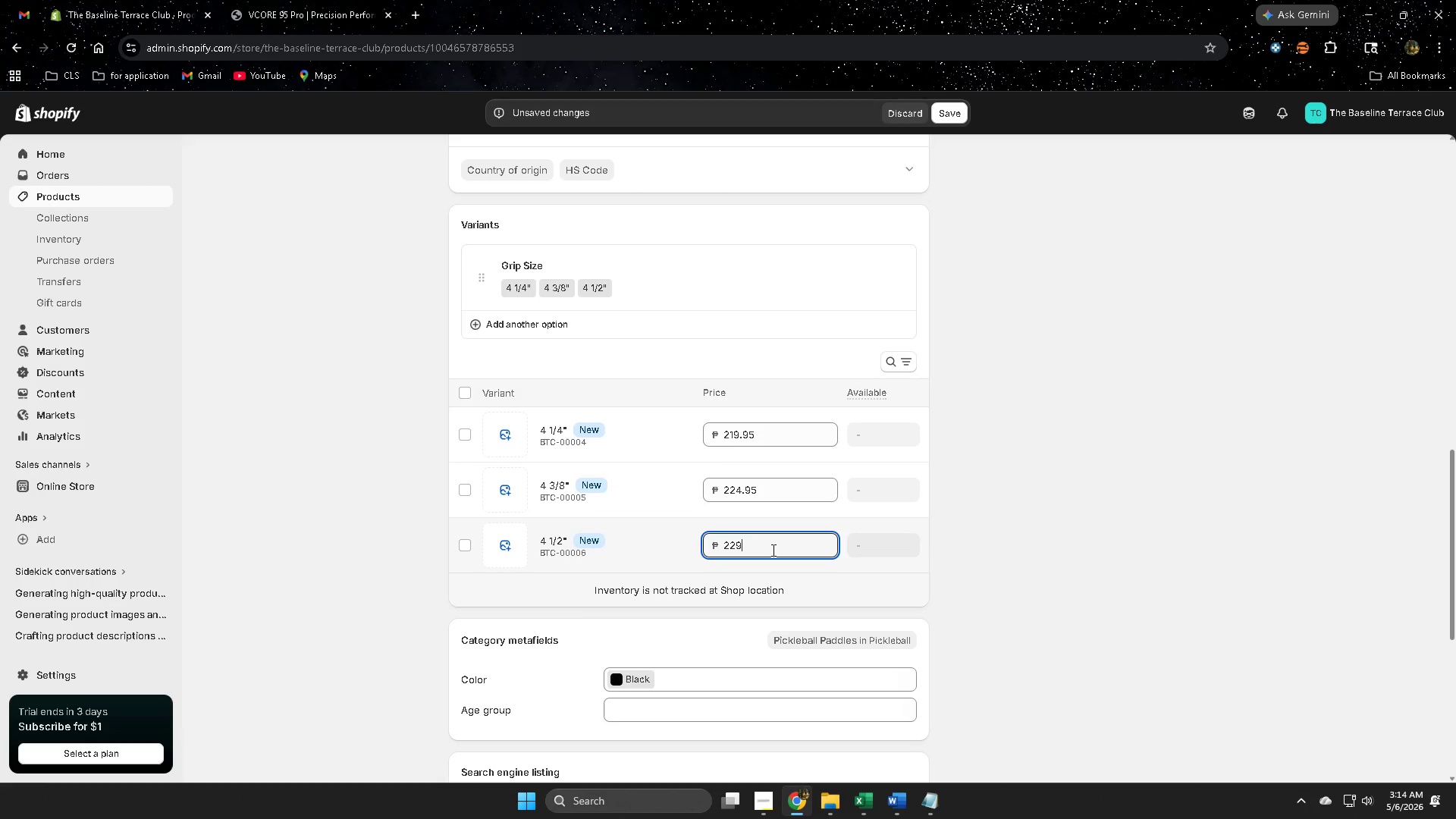 
key(NumpadDecimal)
 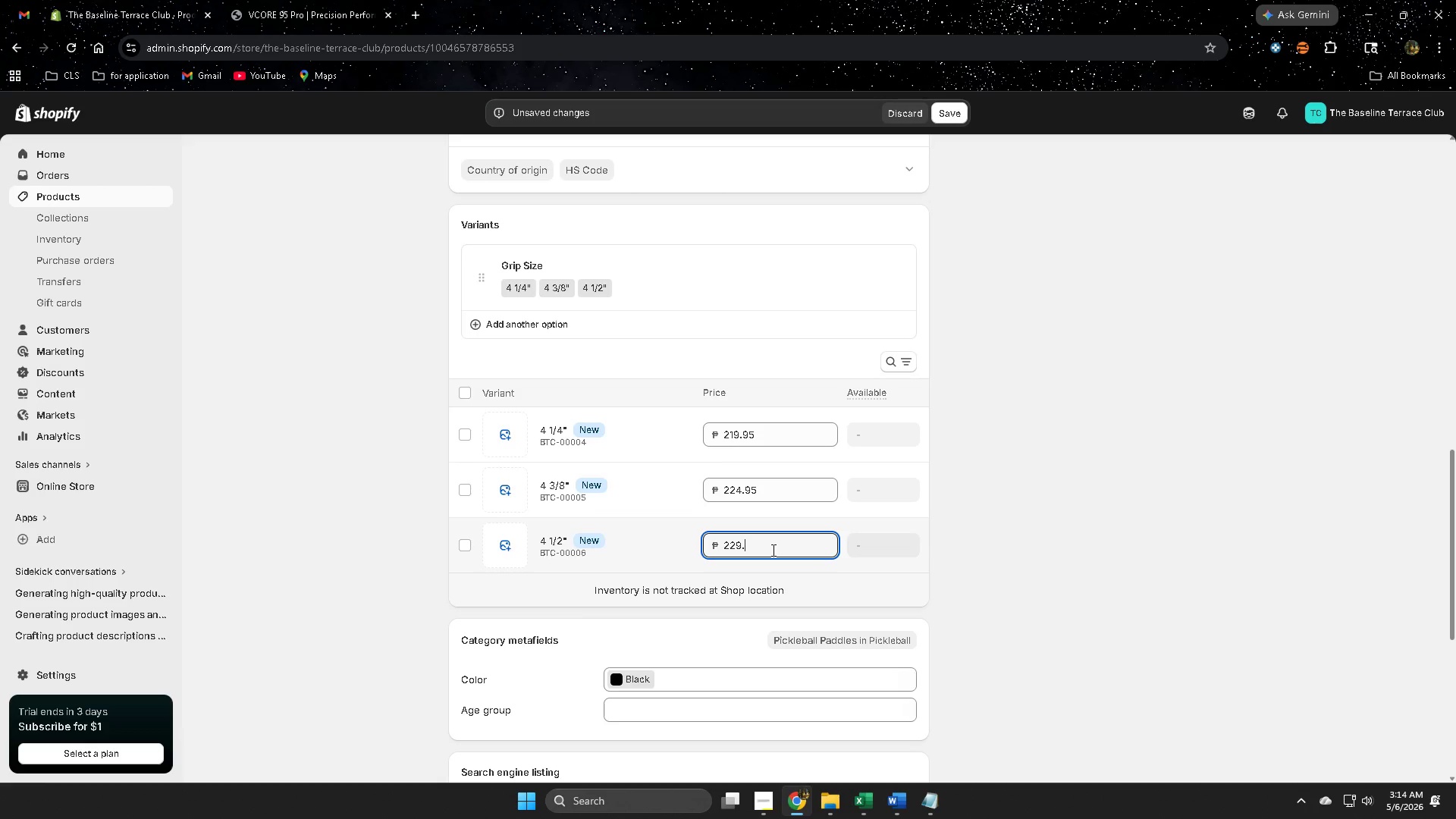 
key(Numpad9)
 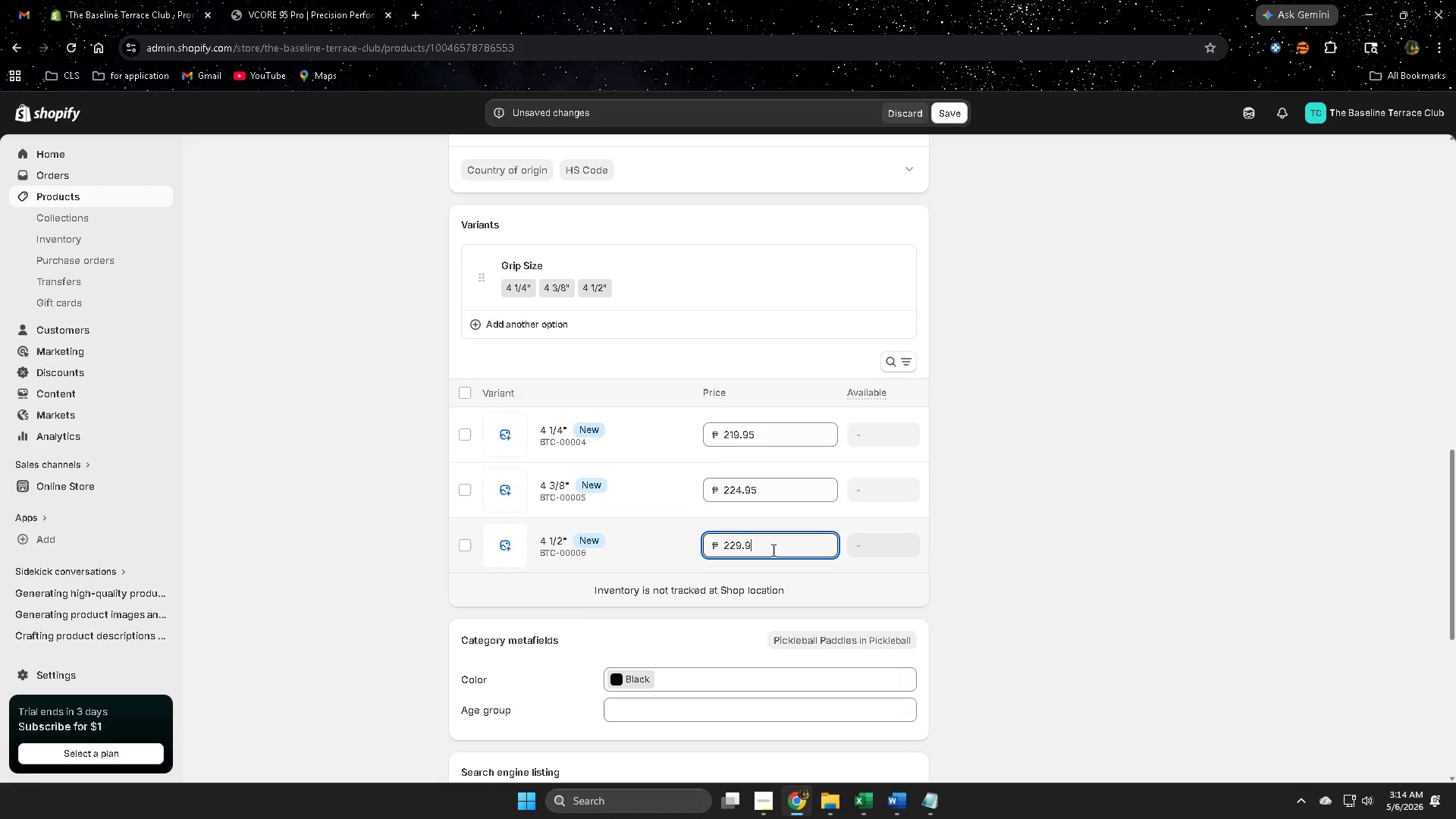 
key(Numpad5)
 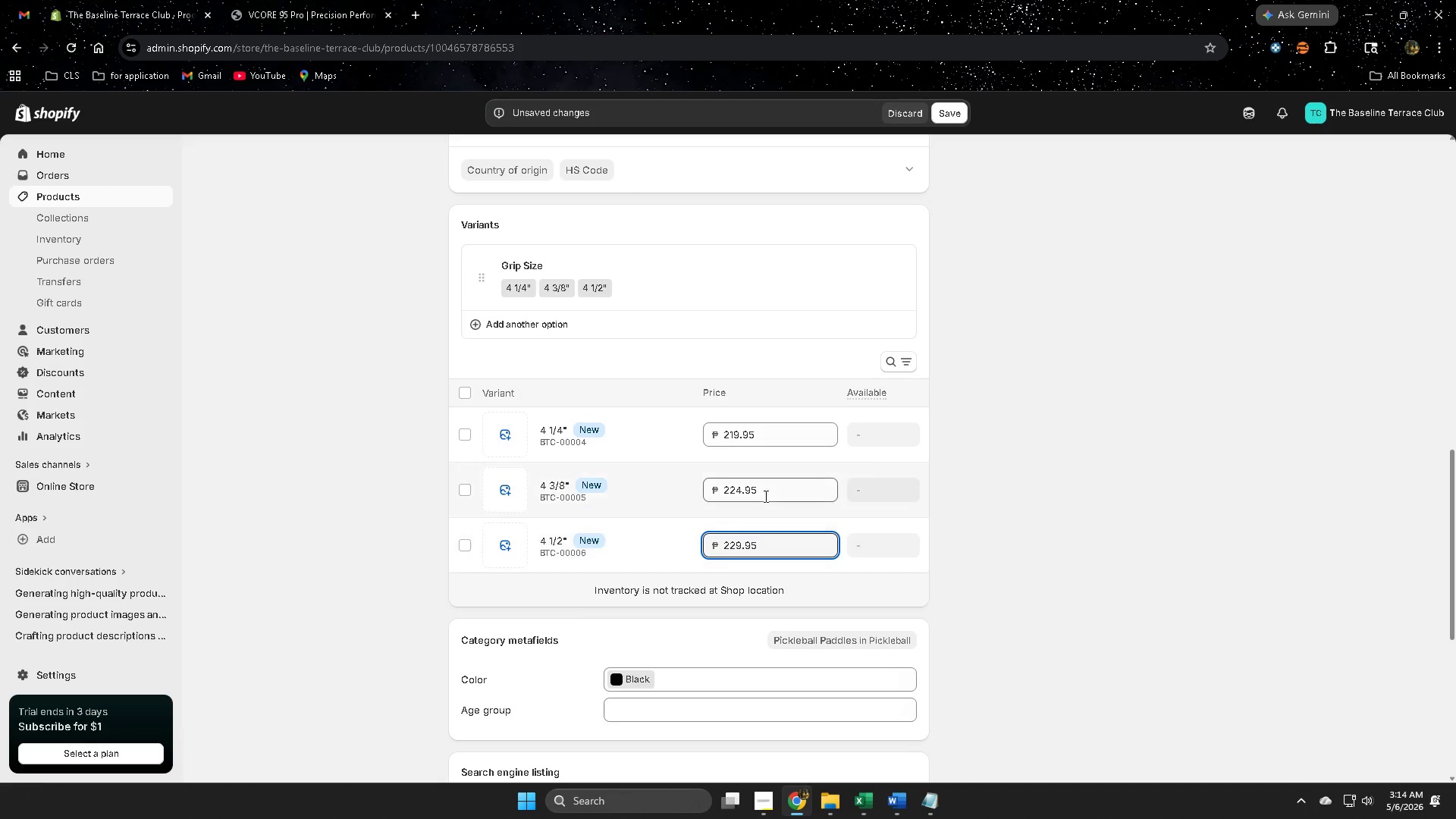 
left_click([1087, 510])
 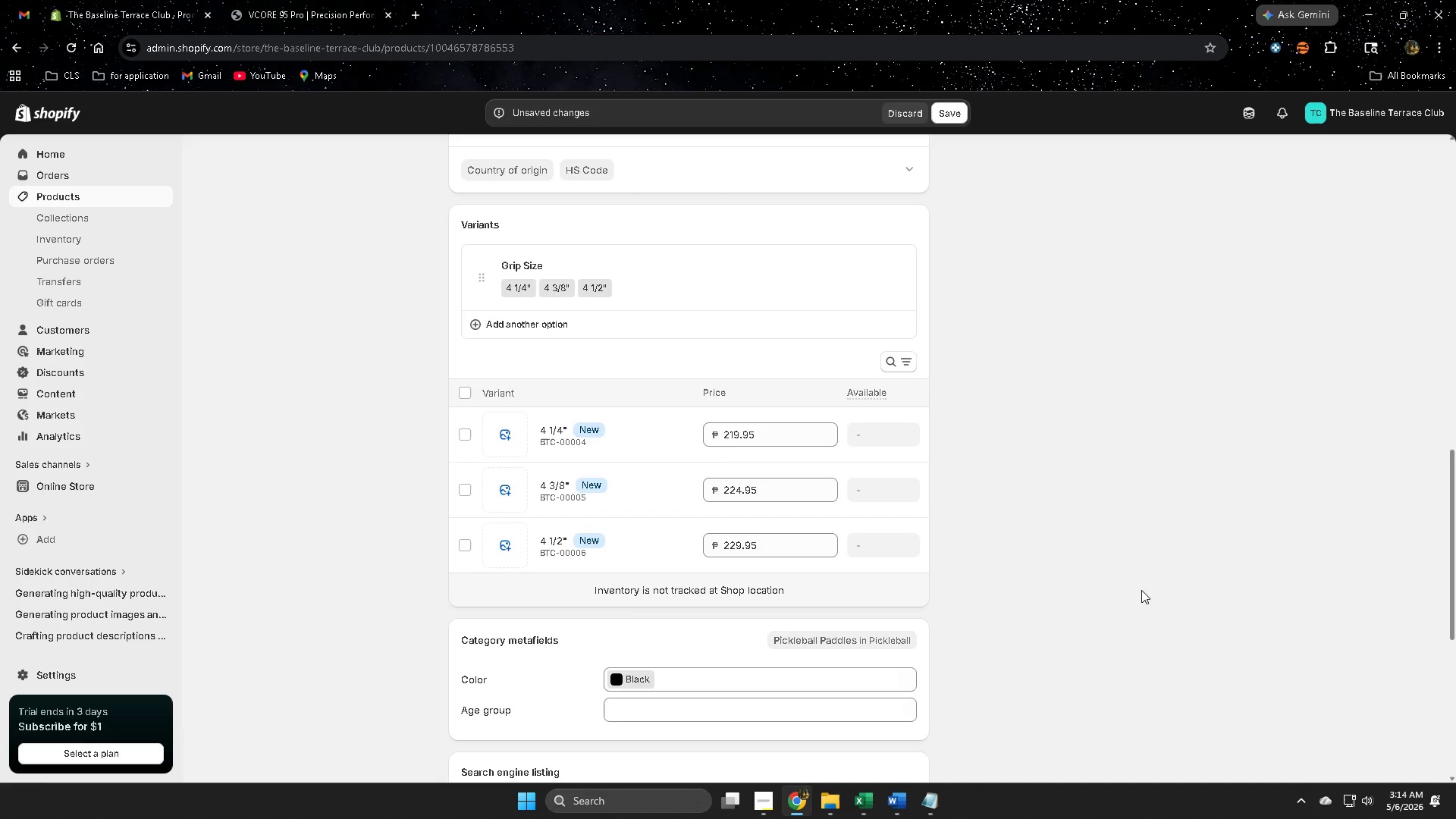 
wait(8.83)
 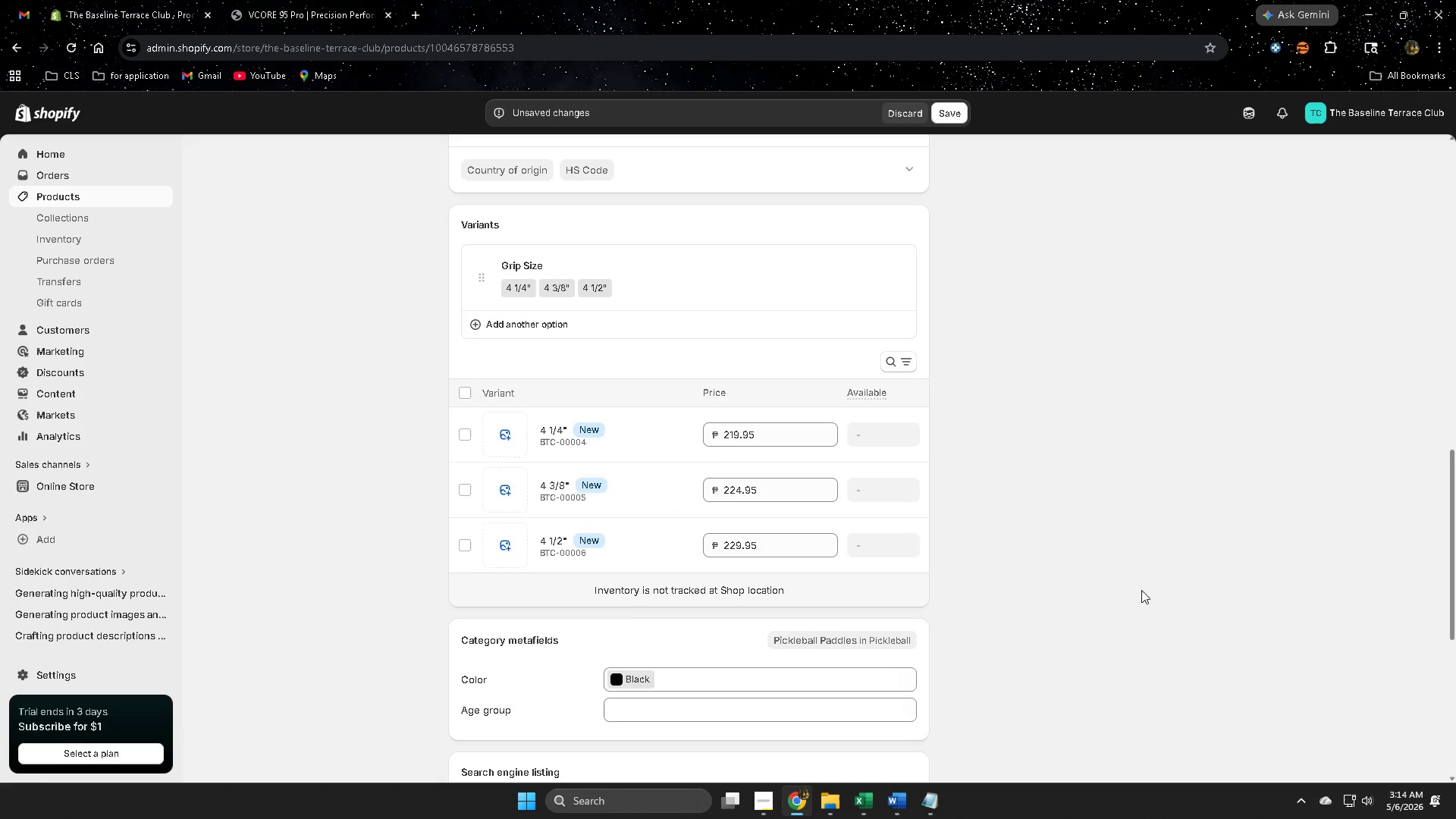 
left_click([1084, 585])
 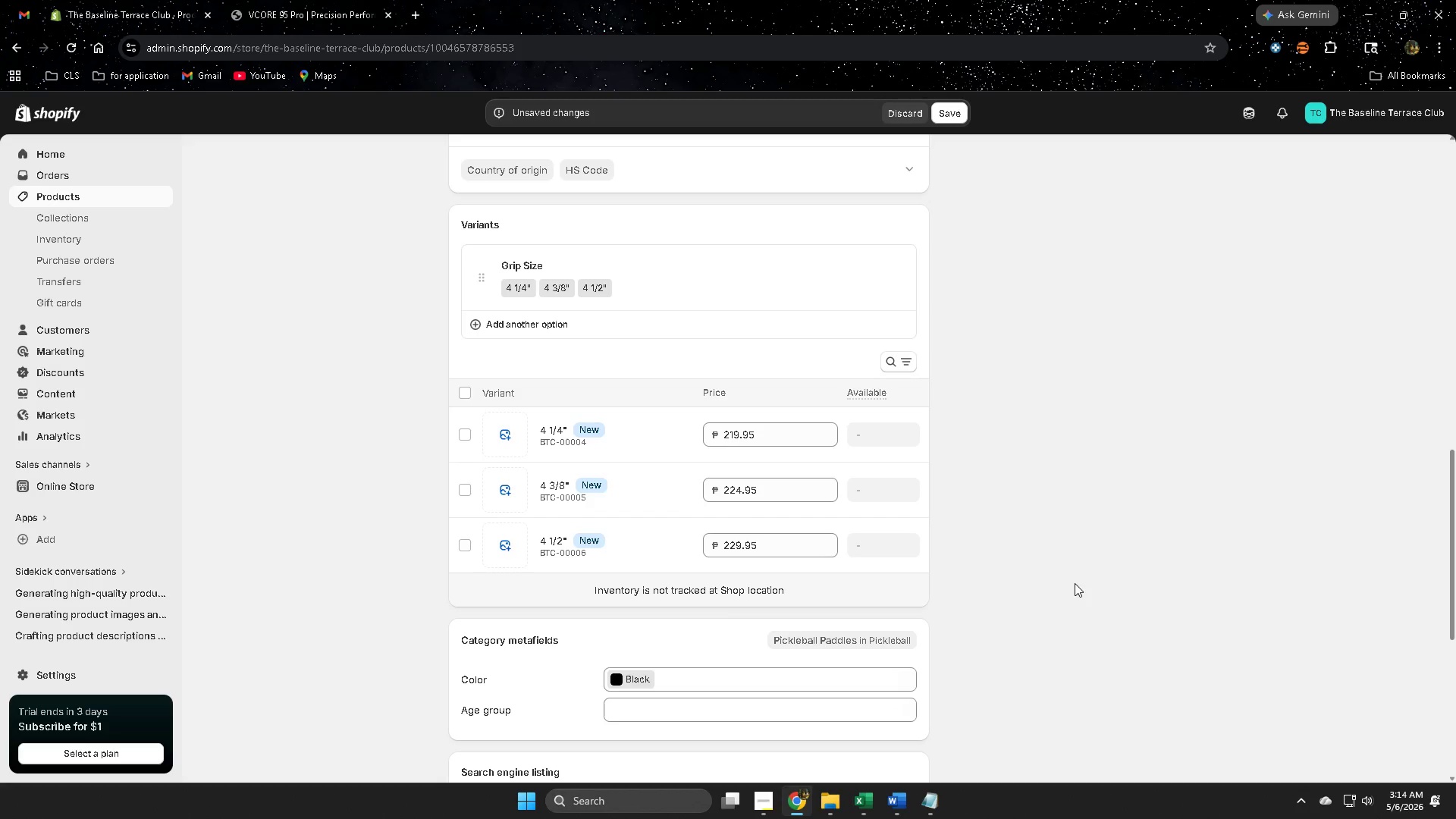 
scroll: coordinate [974, 541], scroll_direction: down, amount: 2.0
 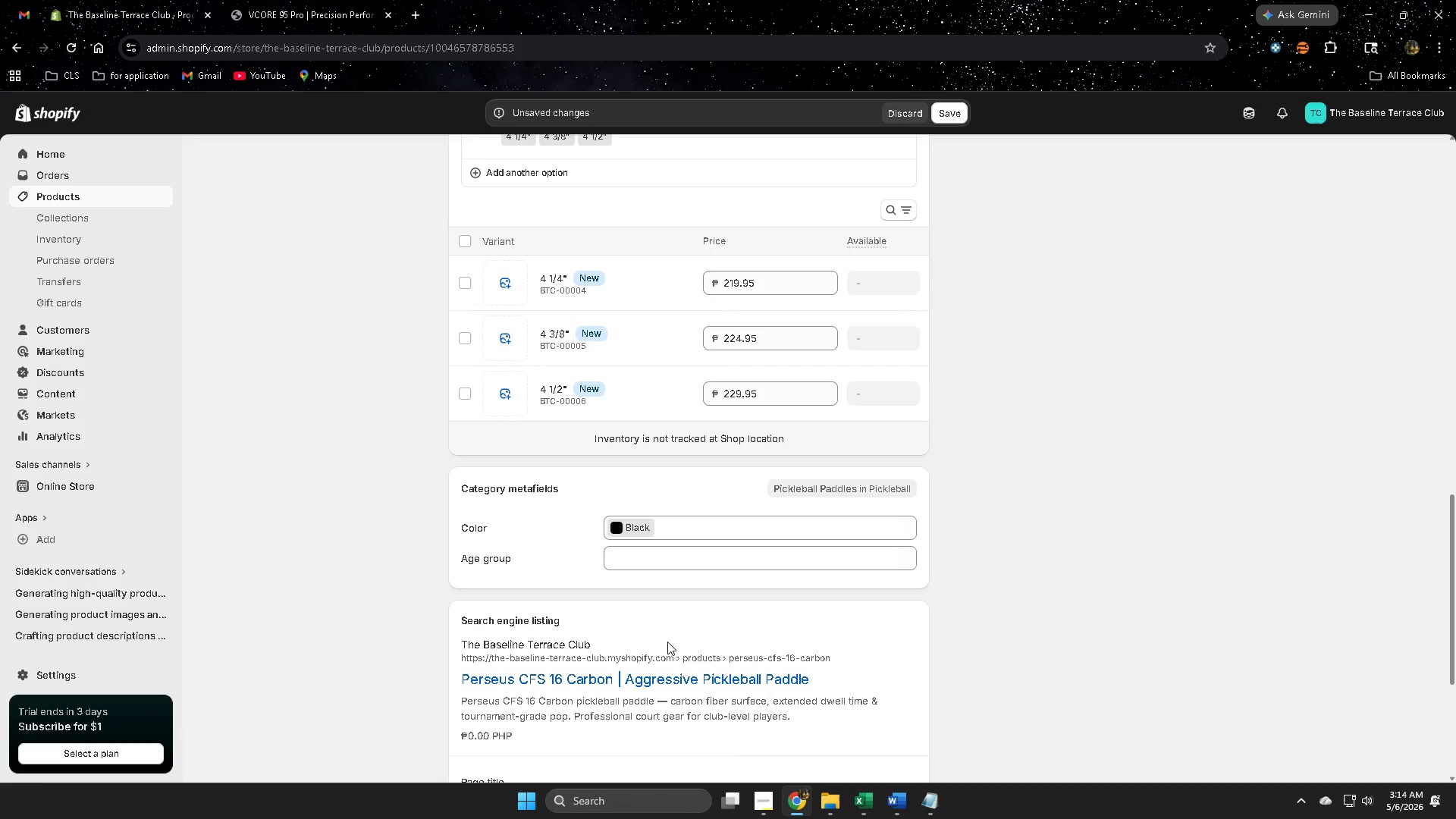 
scroll: coordinate [715, 431], scroll_direction: up, amount: 5.0
 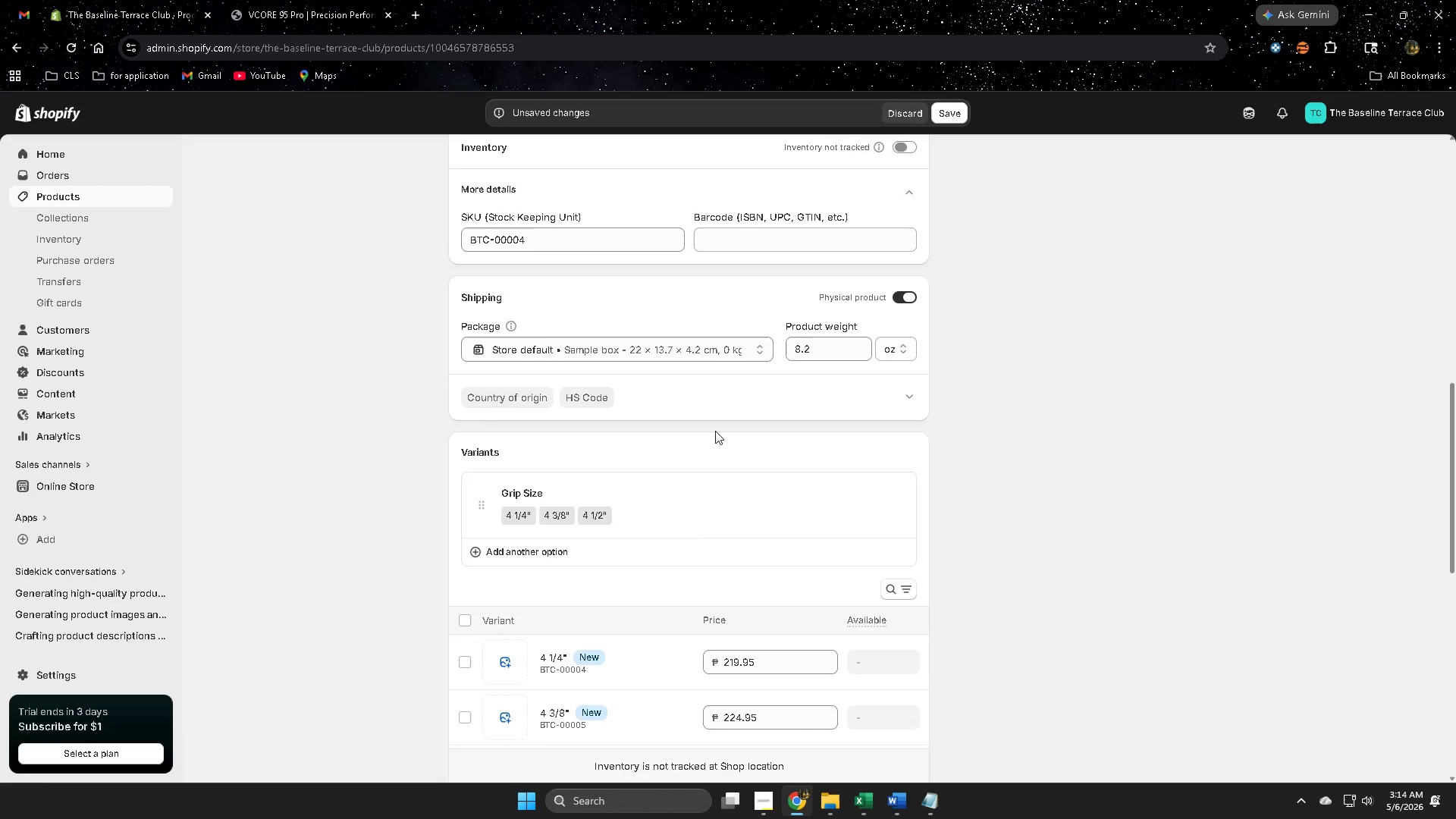 
scroll: coordinate [715, 431], scroll_direction: down, amount: 9.0
 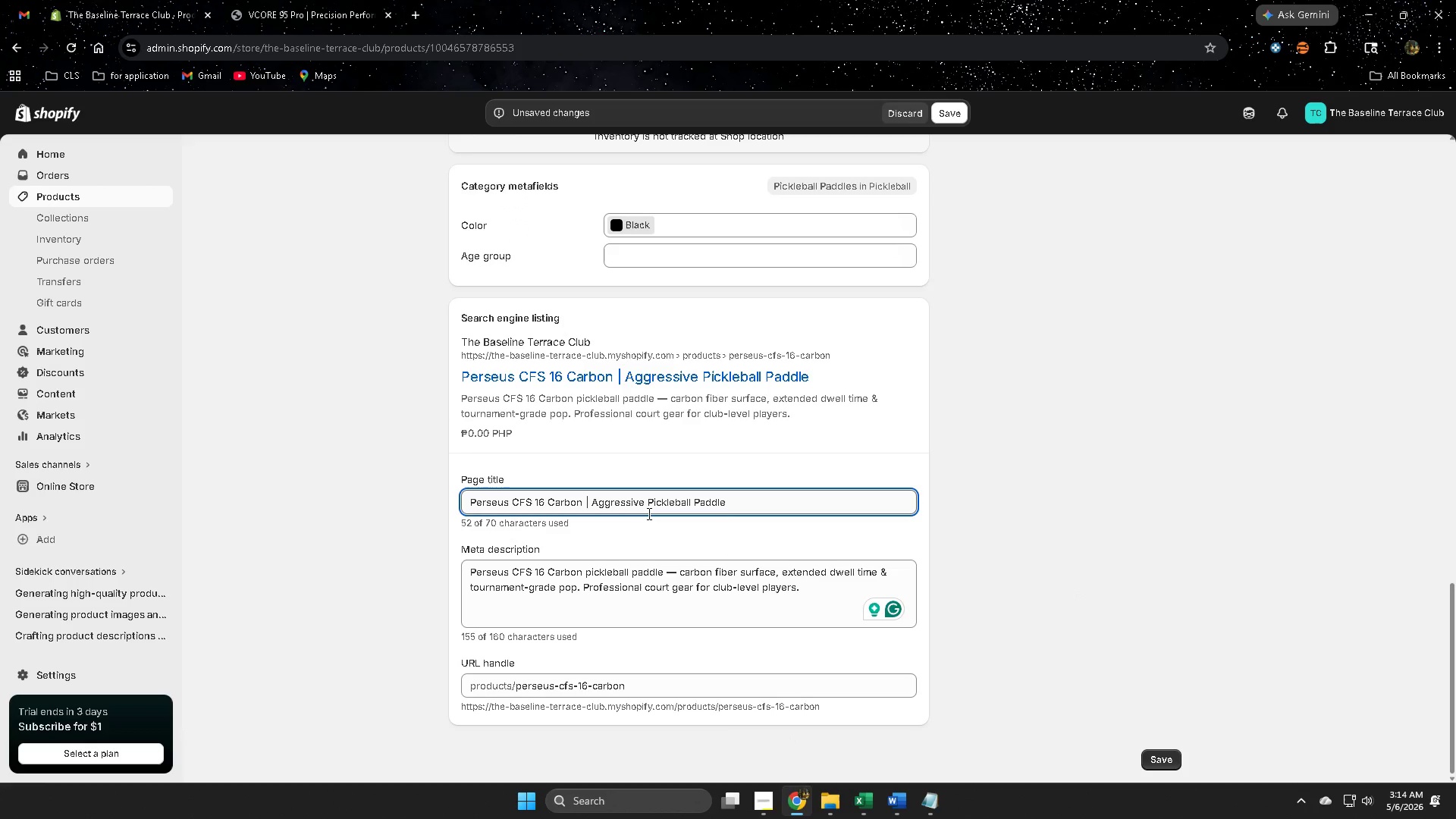 
scroll: coordinate [389, 449], scroll_direction: up, amount: 14.0
 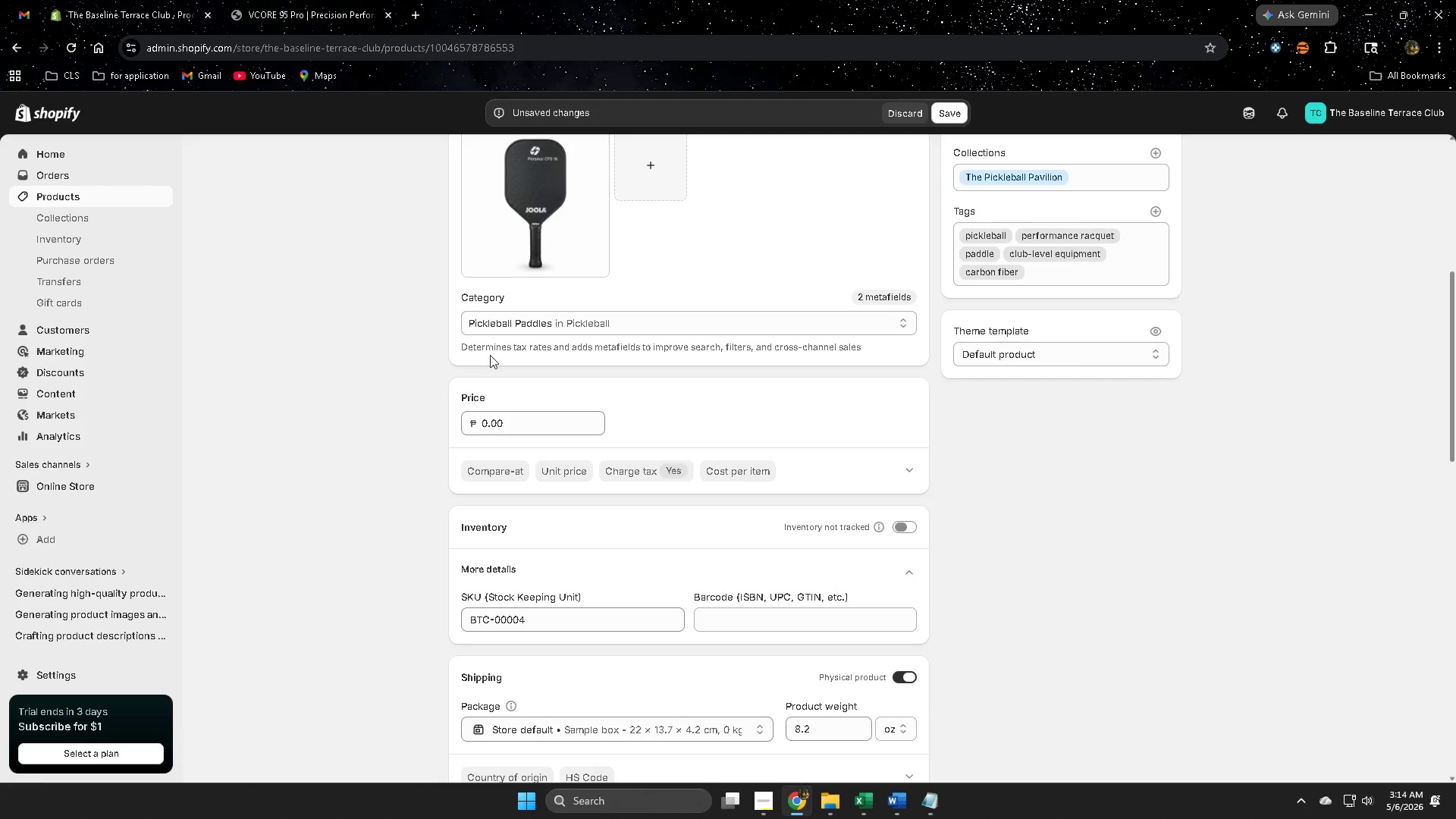 
left_click([403, 375])
 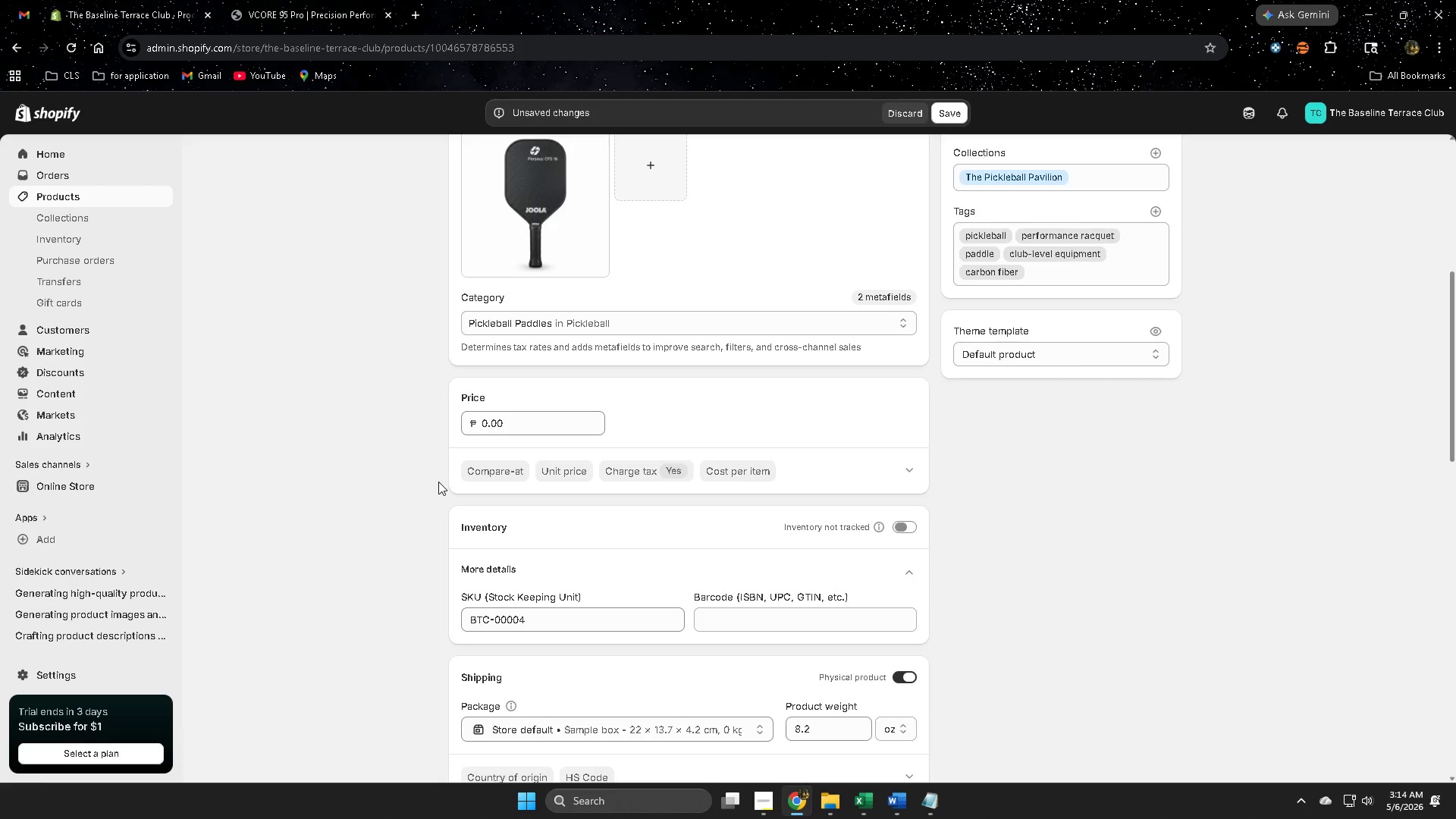 
scroll: coordinate [438, 482], scroll_direction: down, amount: 3.0
 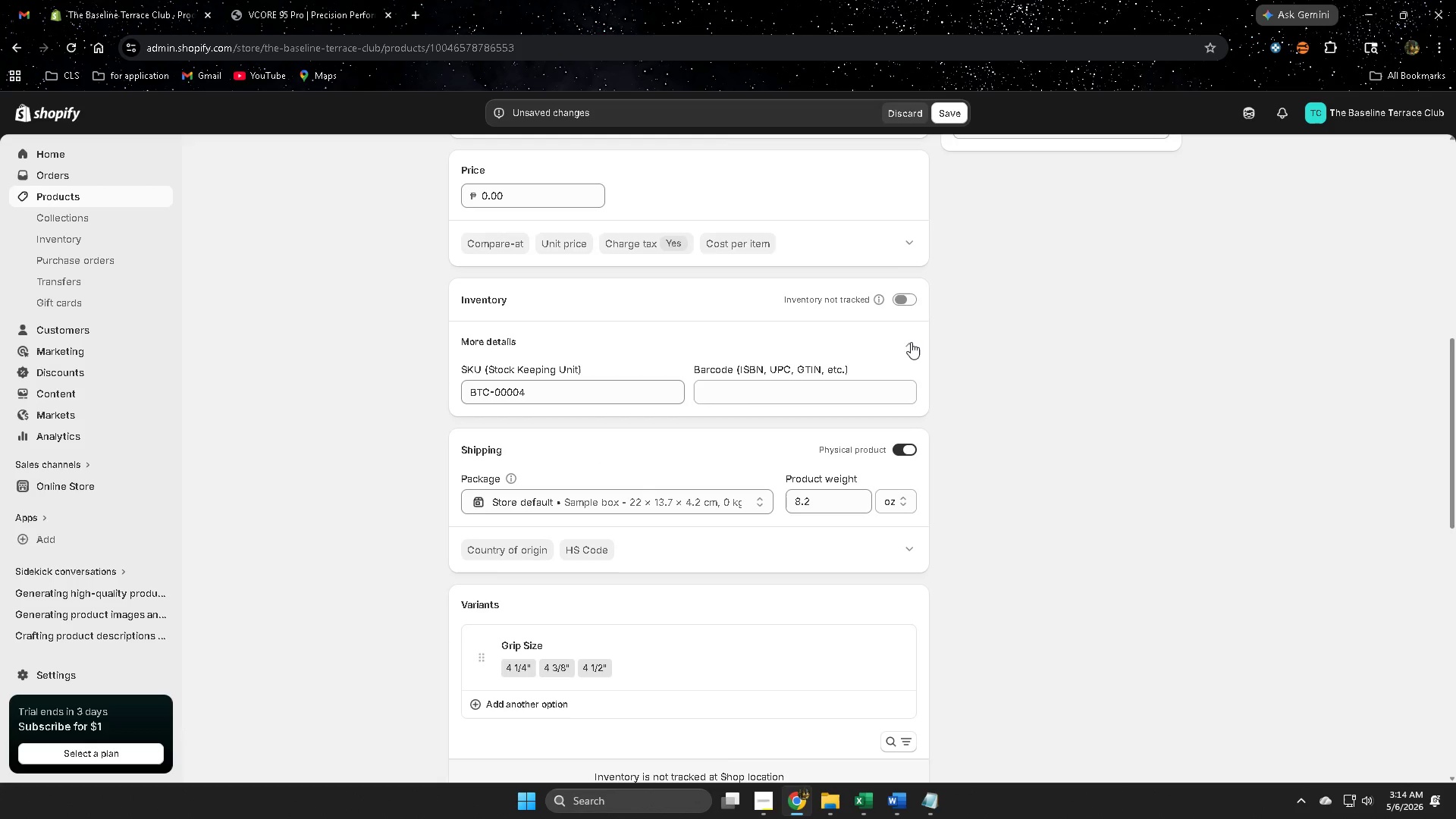 
left_click([910, 344])
 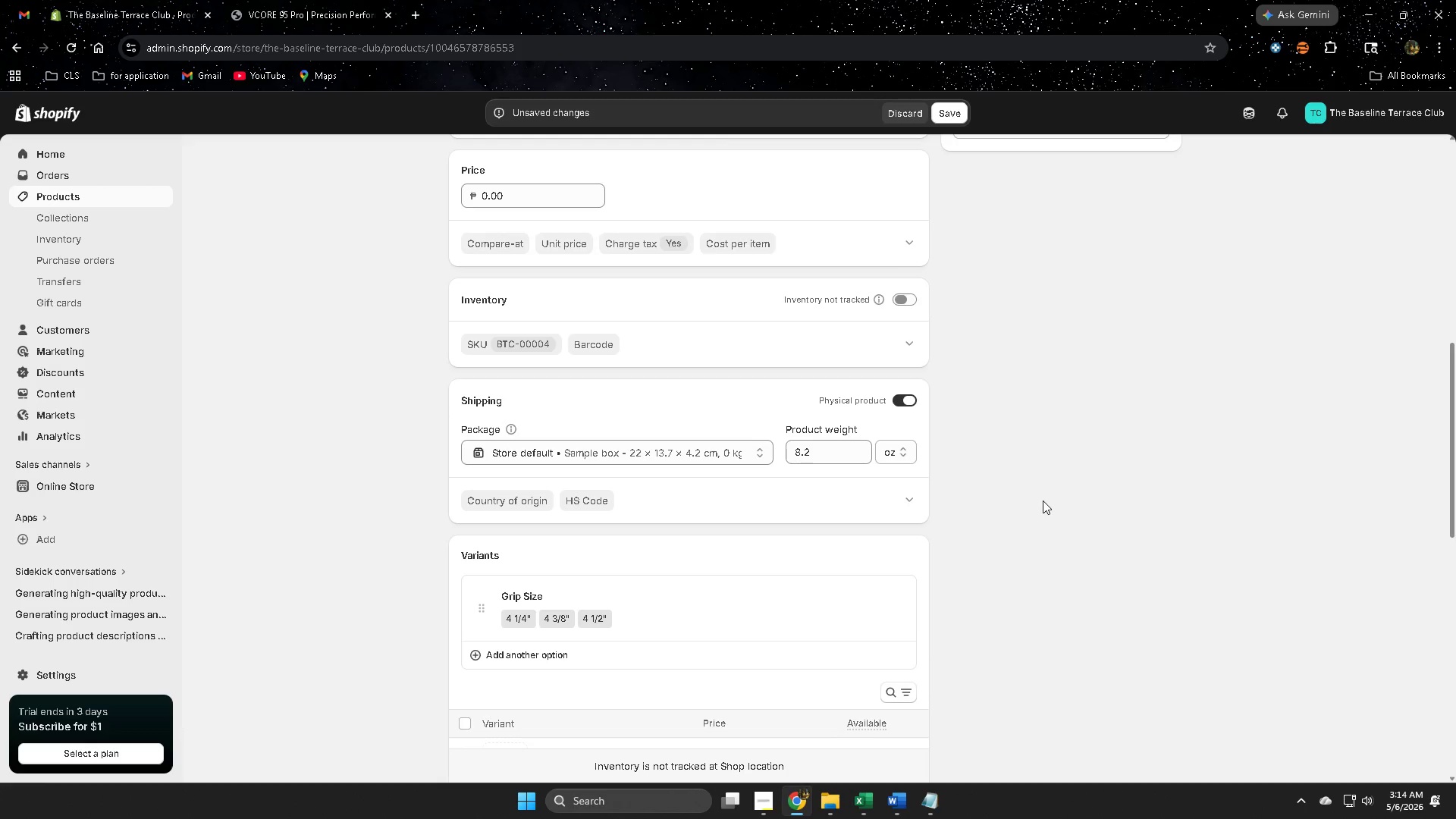 
scroll: coordinate [829, 579], scroll_direction: down, amount: 7.0
 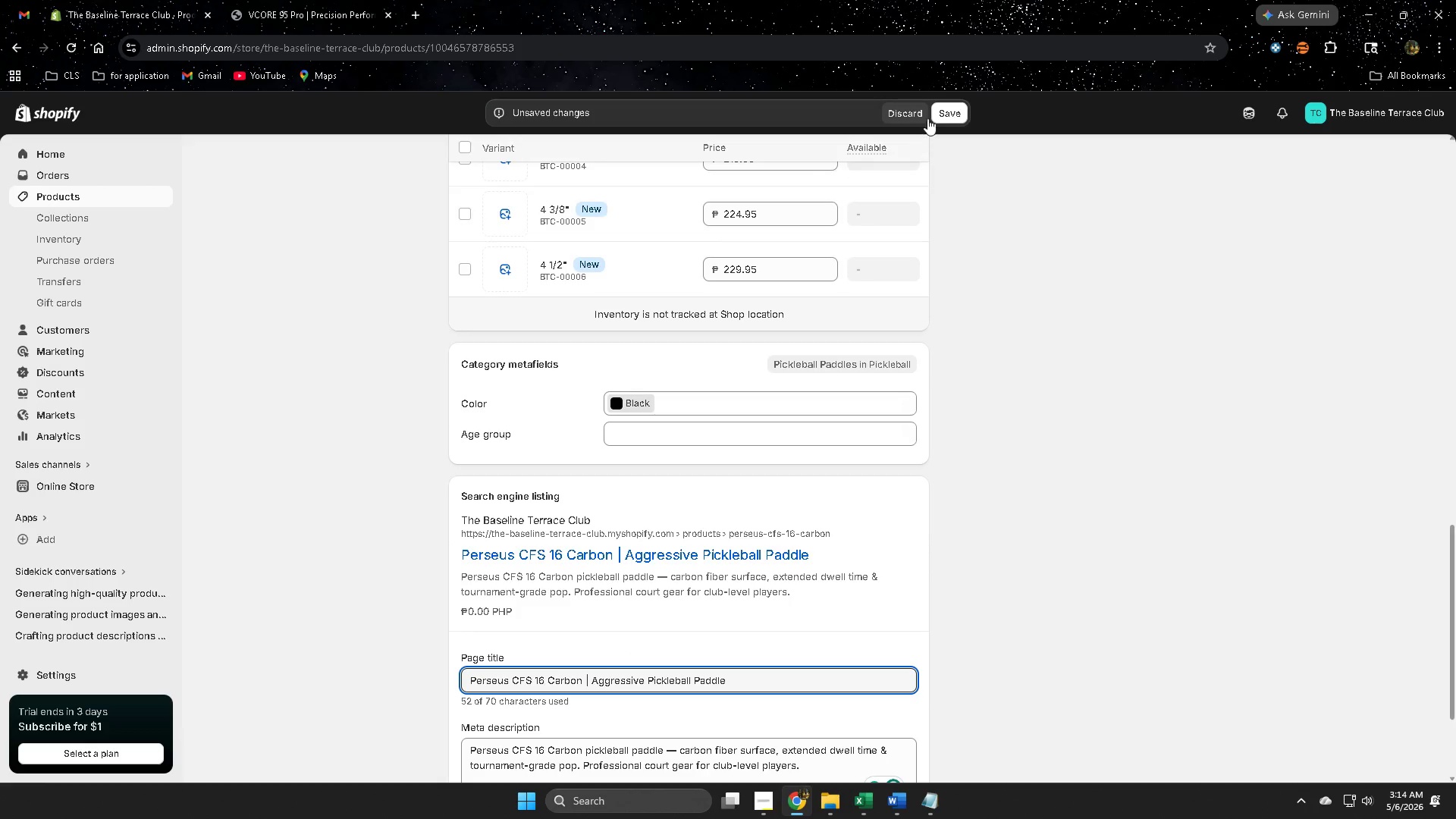 
left_click([947, 111])
 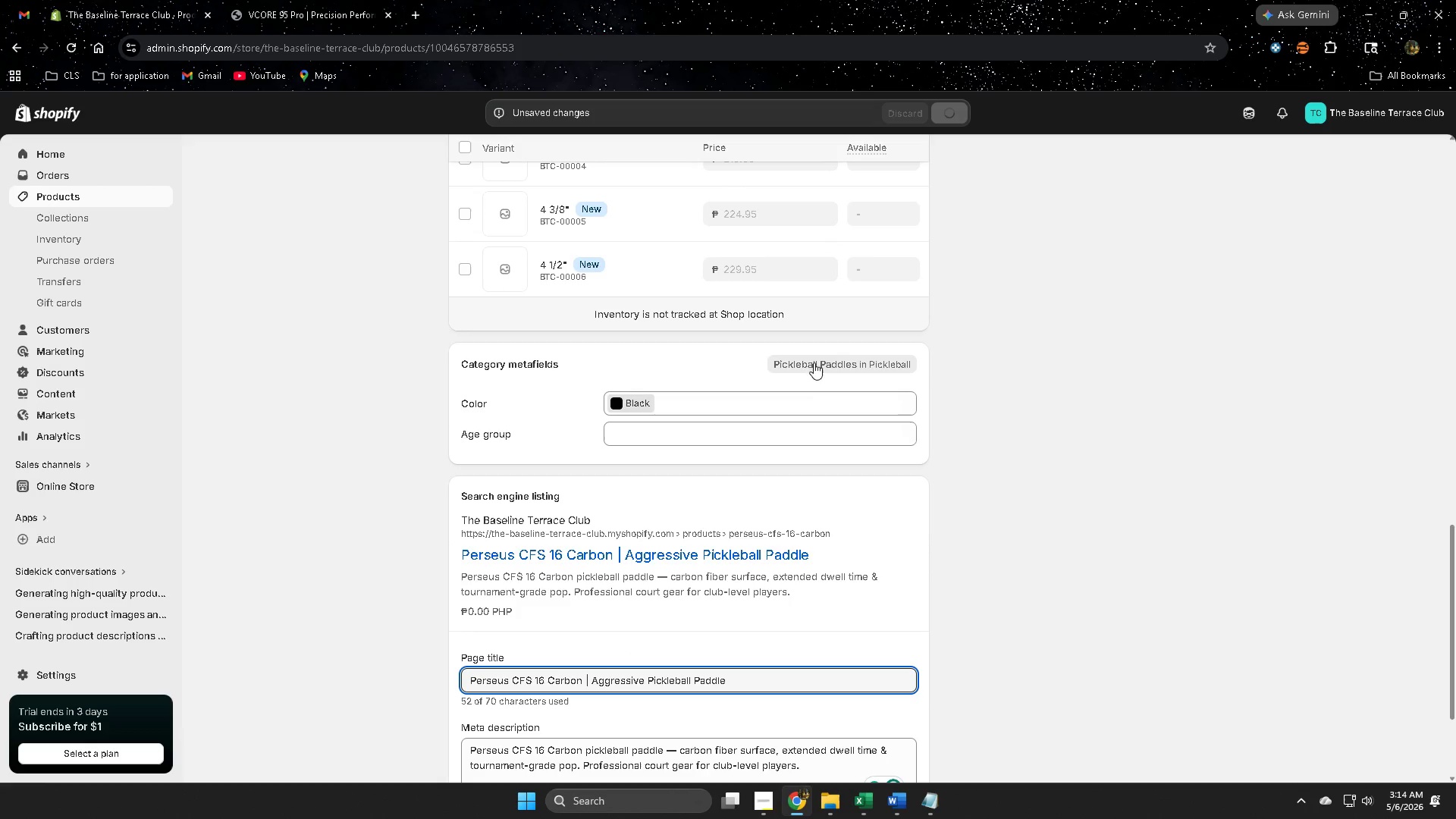 
scroll: coordinate [988, 410], scroll_direction: up, amount: 10.0
 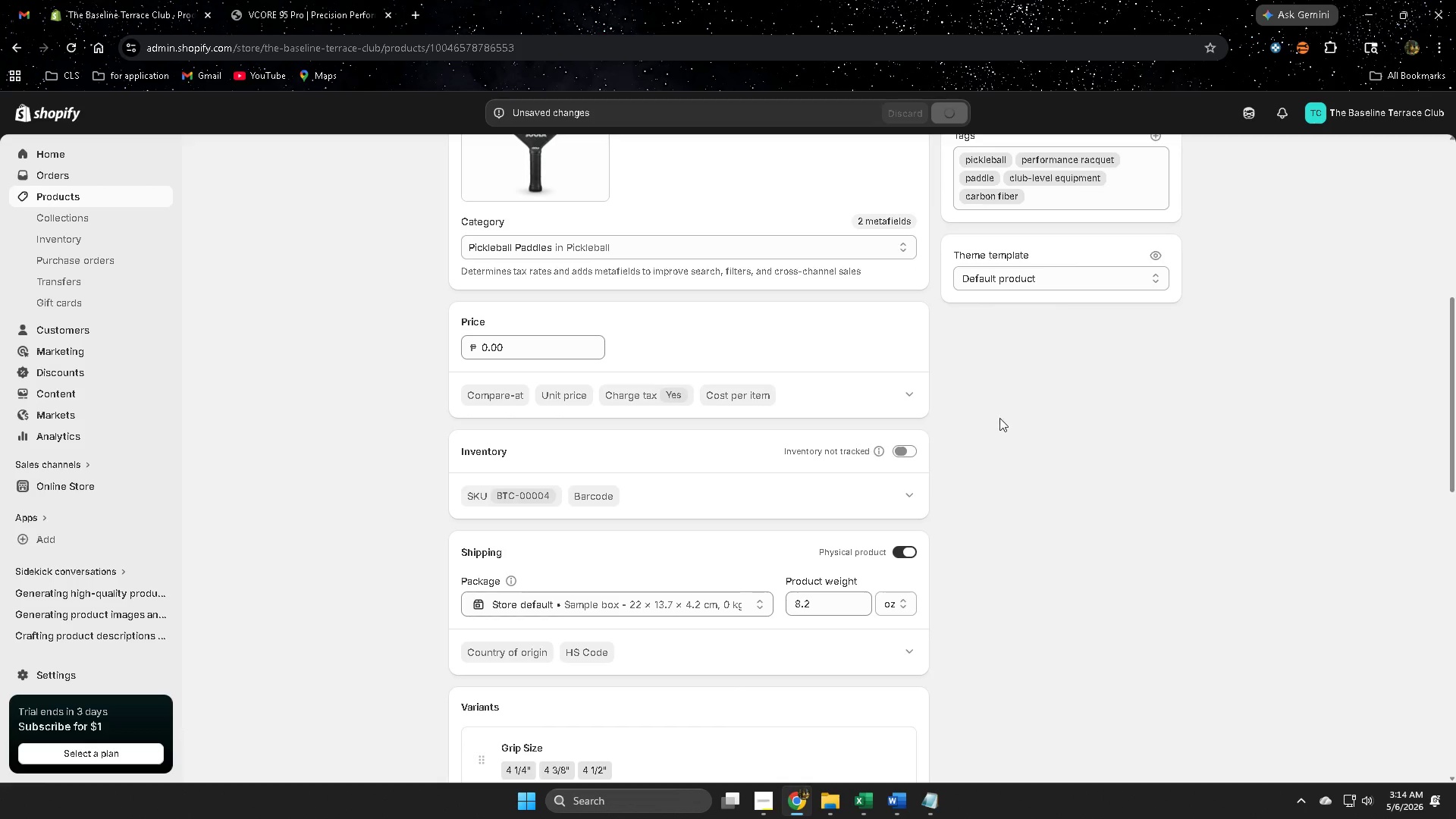 
scroll: coordinate [1059, 501], scroll_direction: down, amount: 11.0
 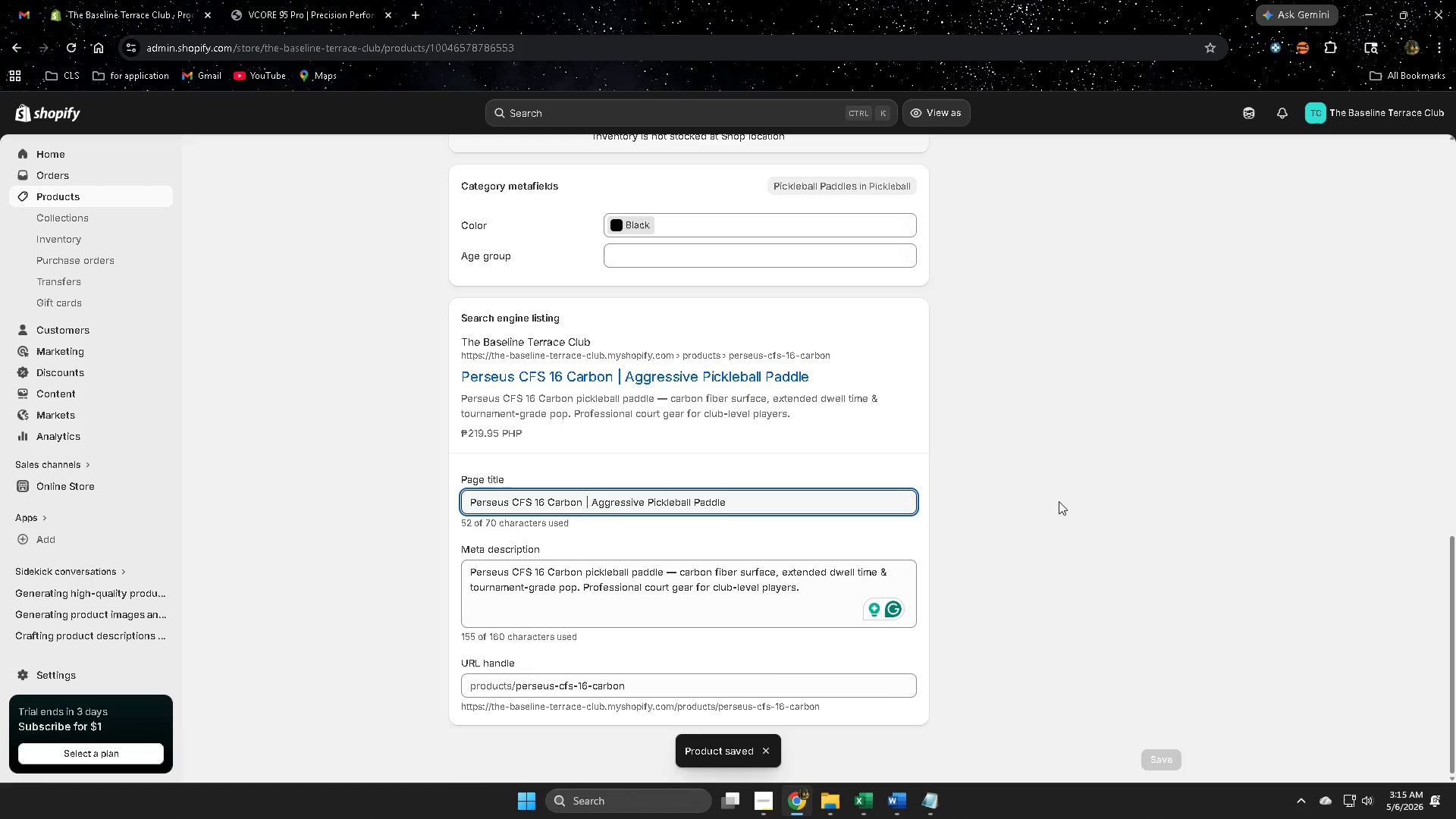 
scroll: coordinate [785, 366], scroll_direction: up, amount: 17.0
 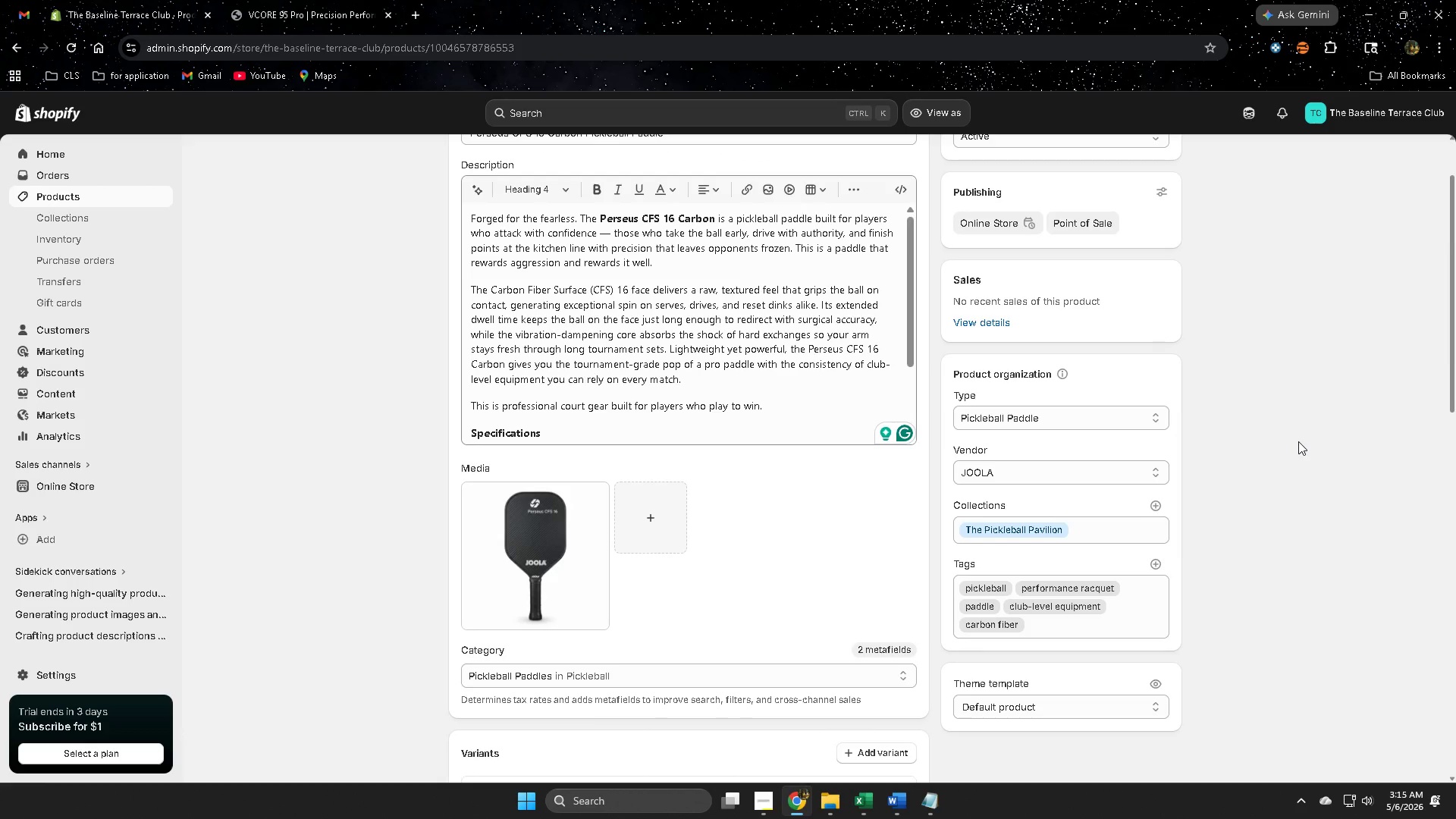 
scroll: coordinate [1298, 442], scroll_direction: down, amount: 2.0
 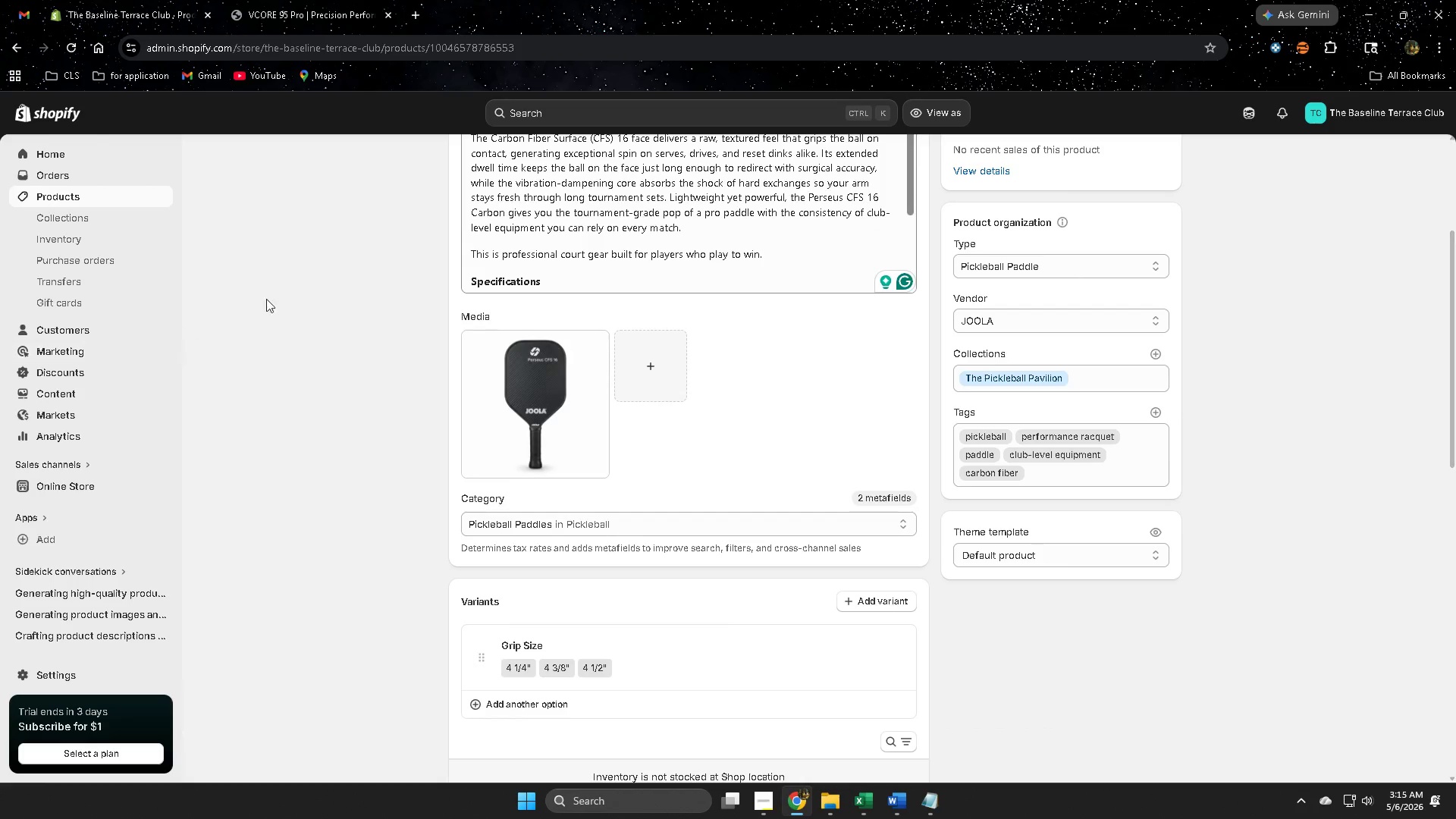 
scroll: coordinate [556, 401], scroll_direction: up, amount: 7.0
 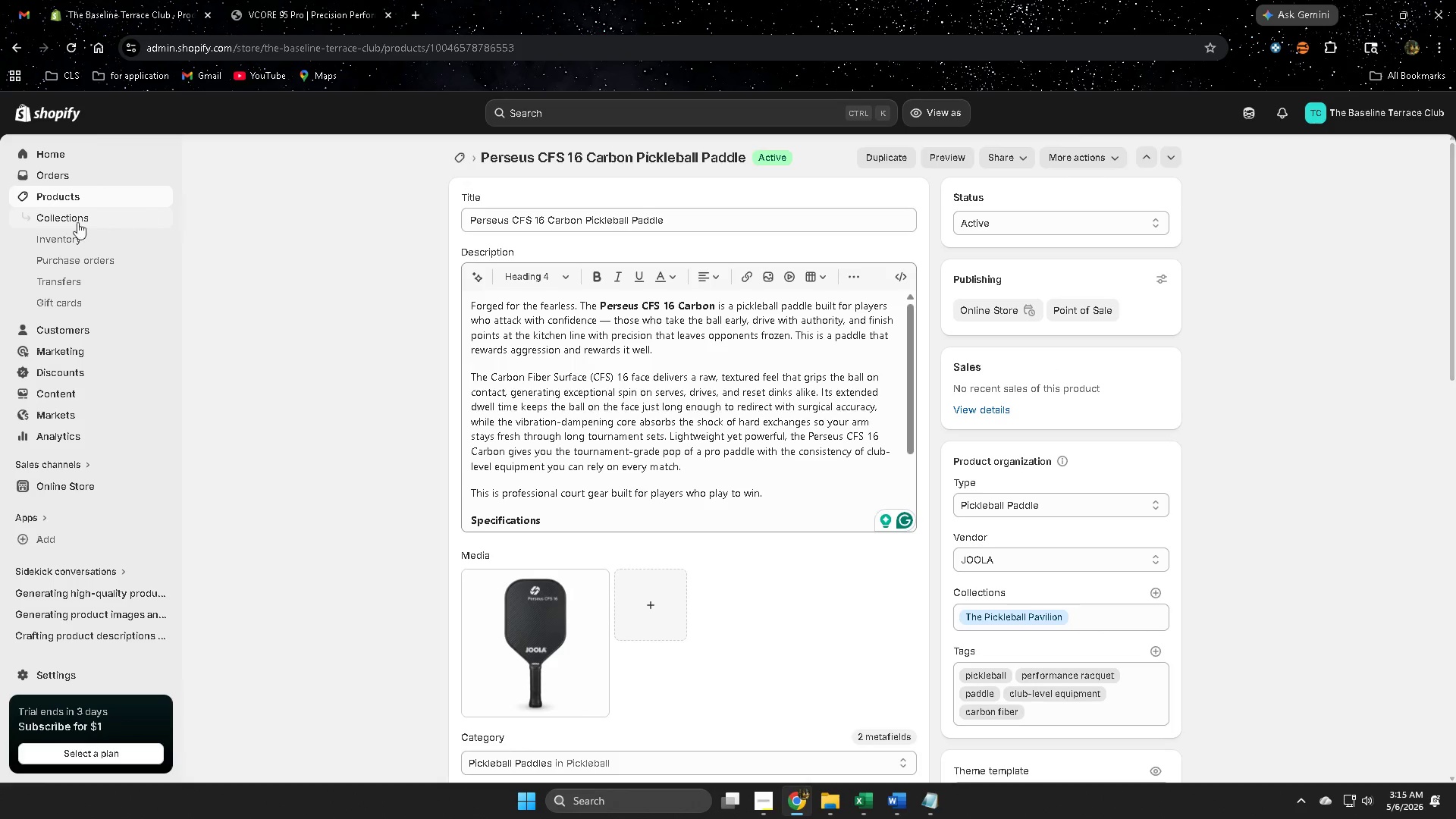 
left_click([77, 202])
 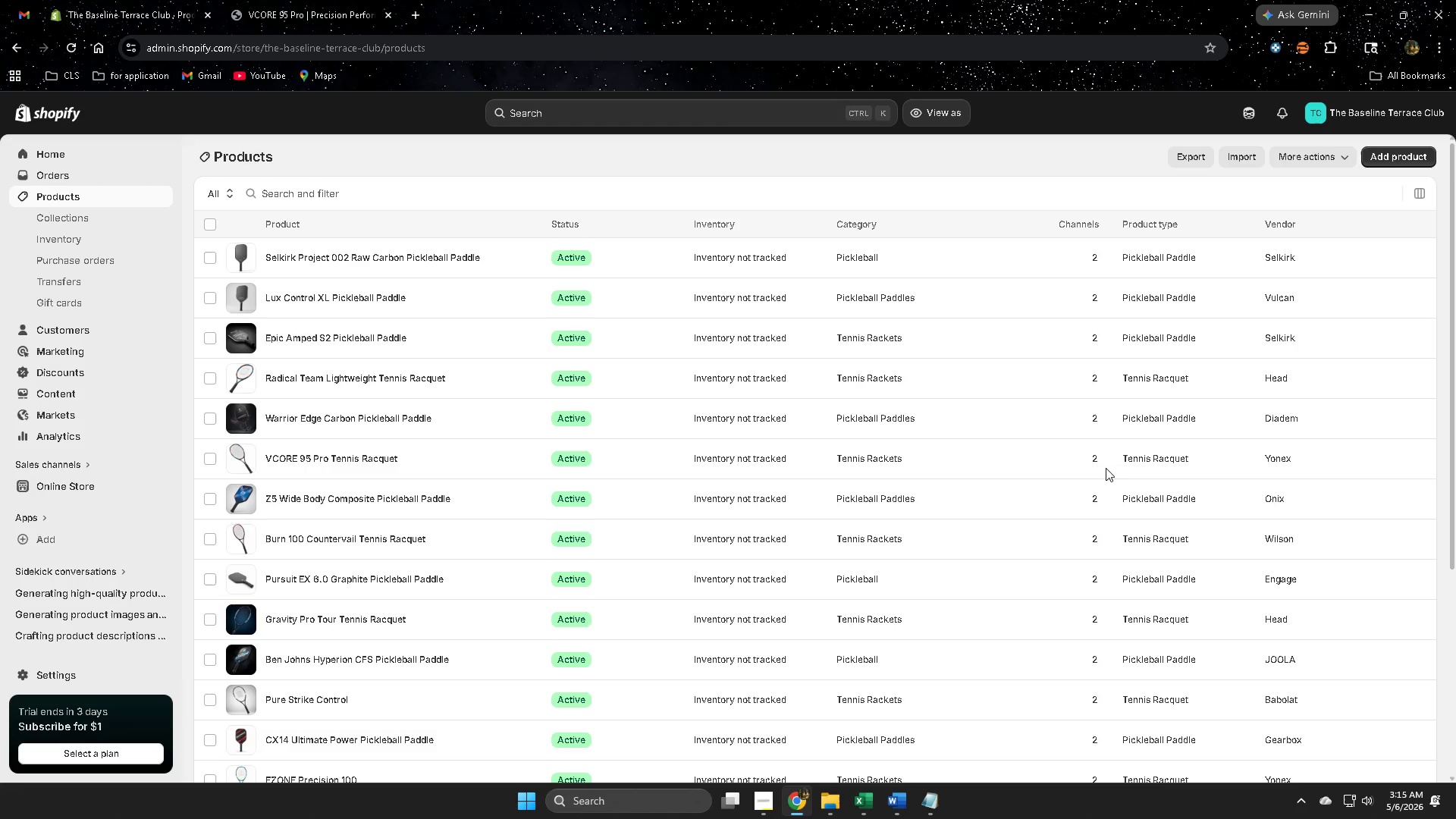 
scroll: coordinate [567, 609], scroll_direction: down, amount: 6.0
 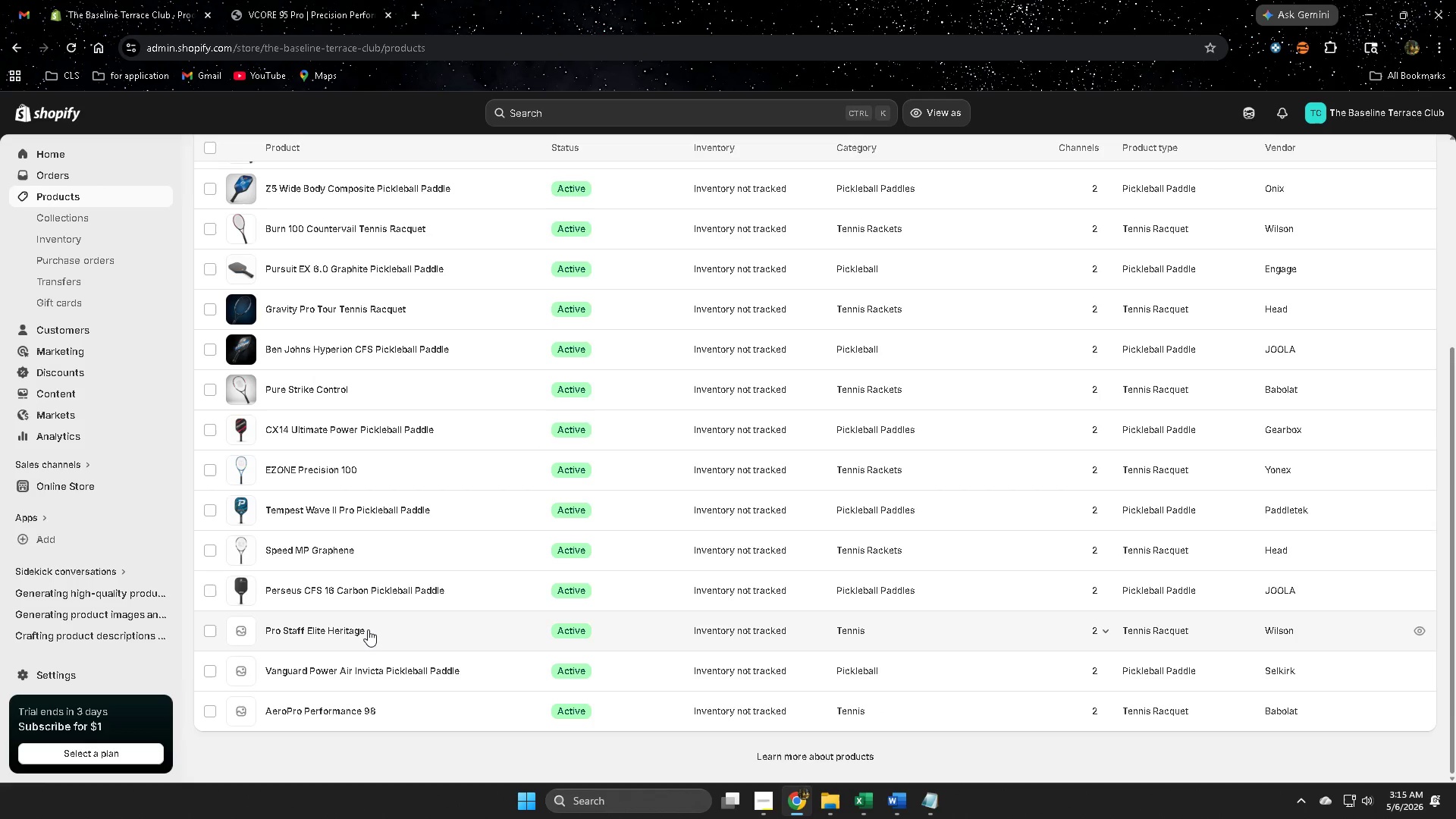 
left_click([389, 629])
 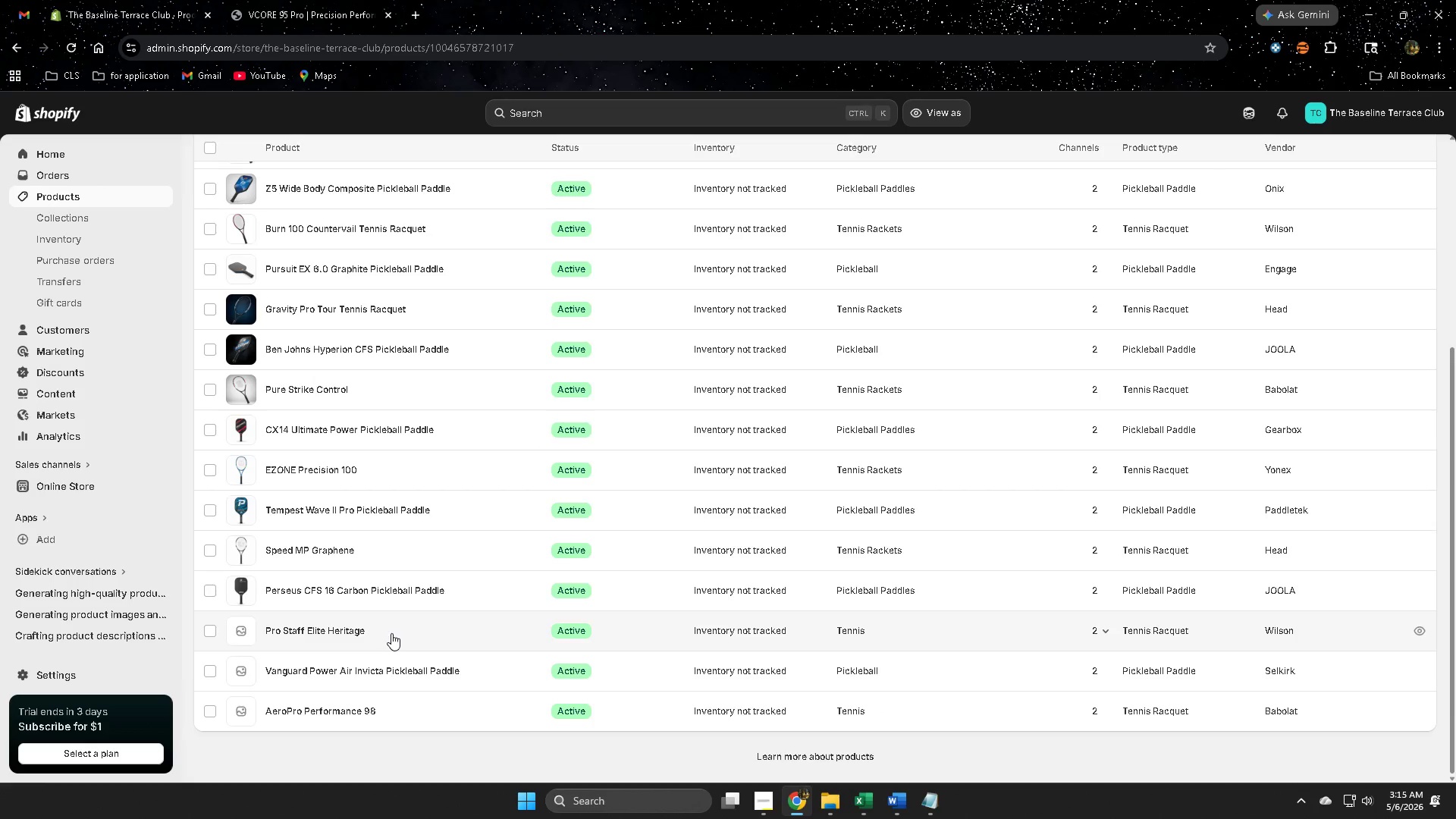 
mouse_move([451, 626])
 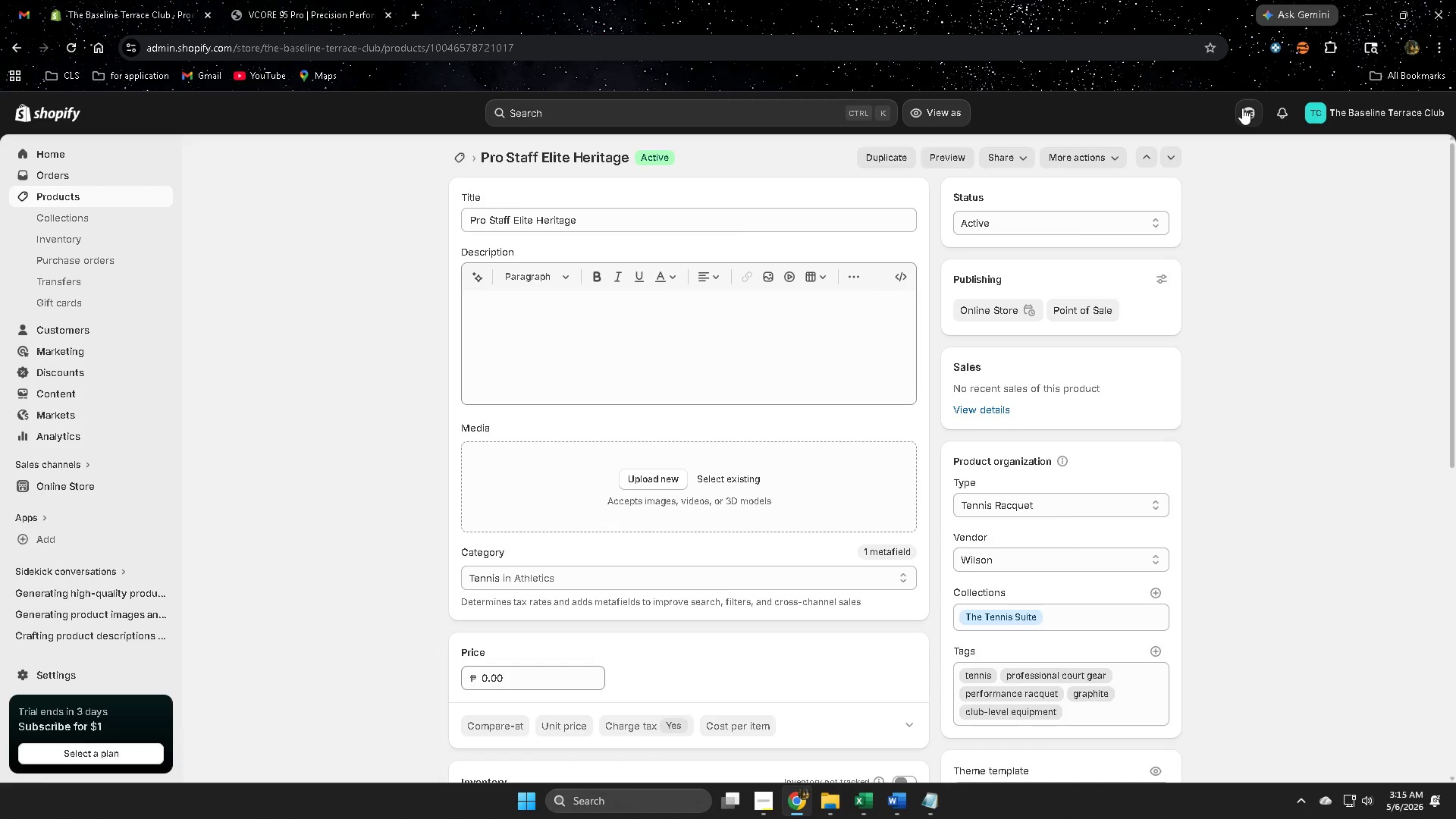 
left_click([1244, 109])
 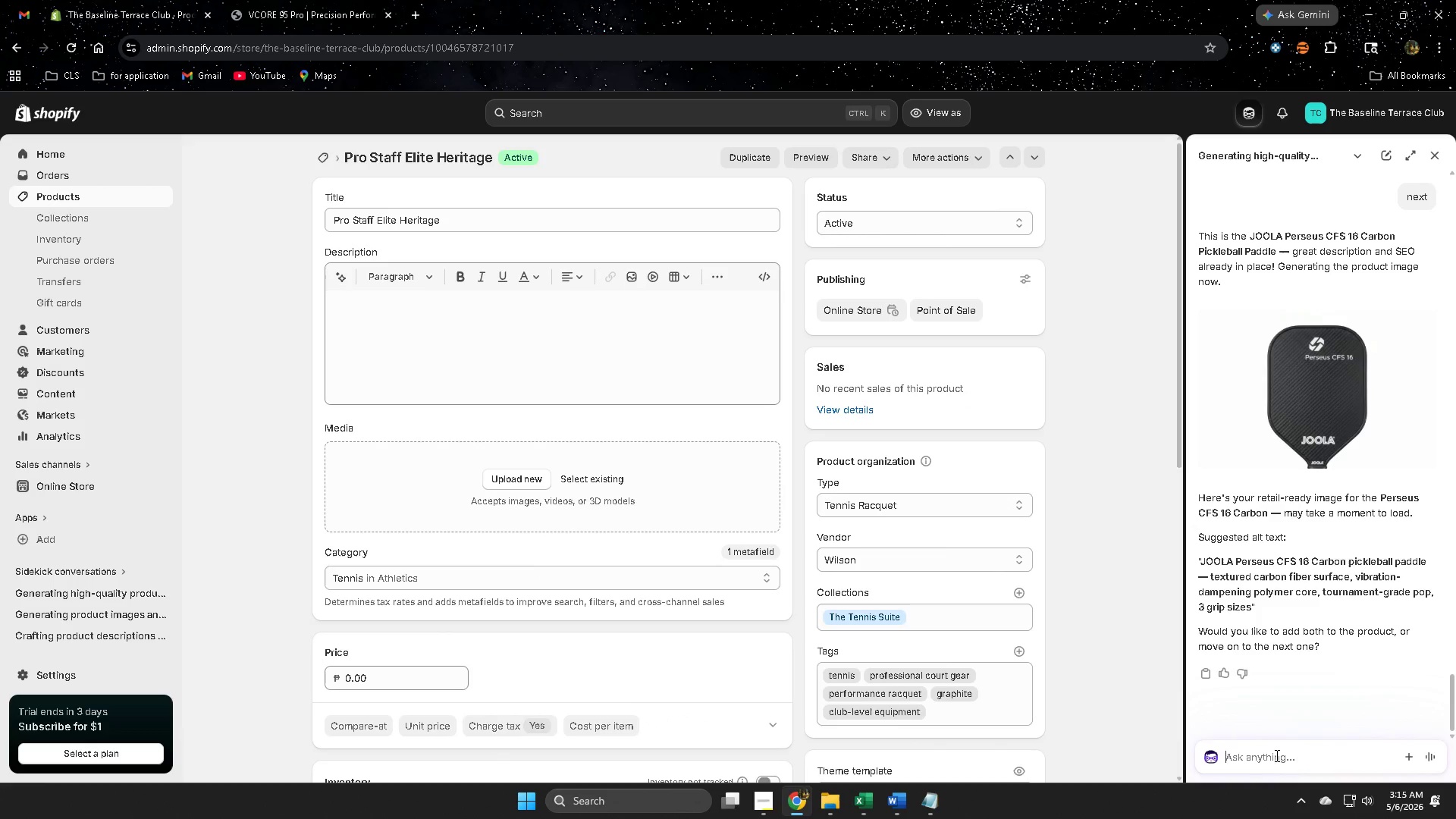 
left_click([1275, 755])
 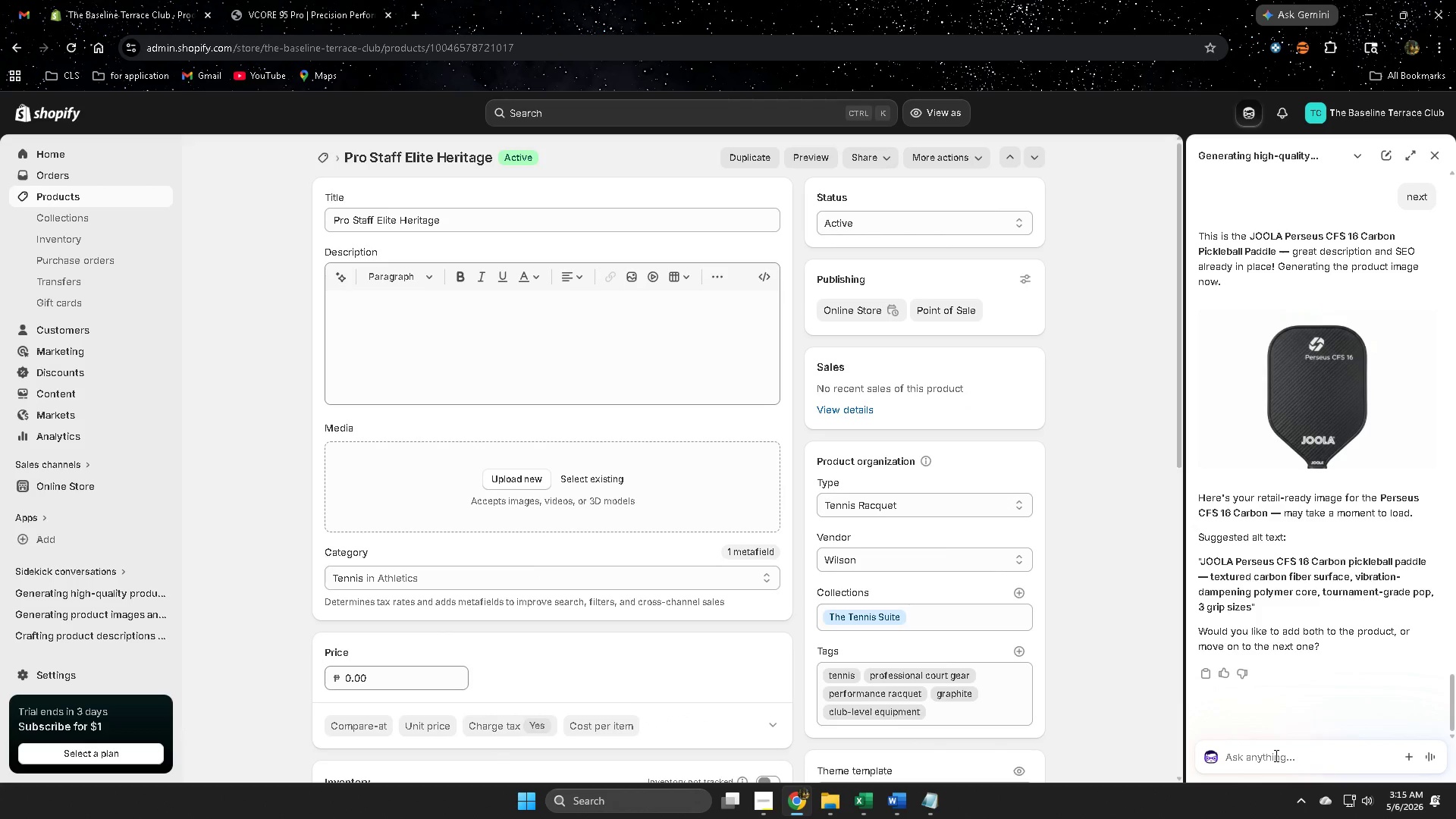 
type(next)
 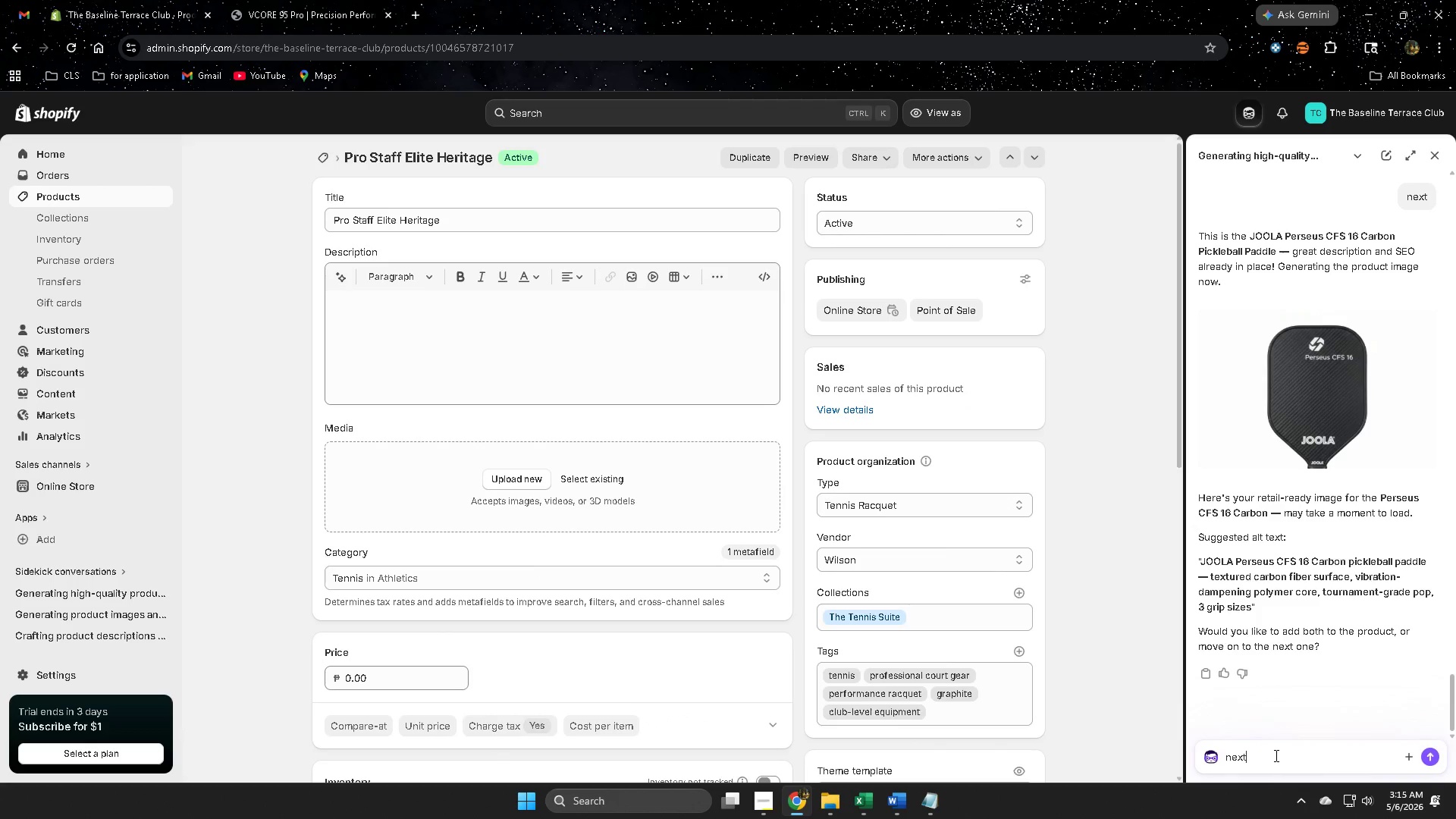 
key(Enter)
 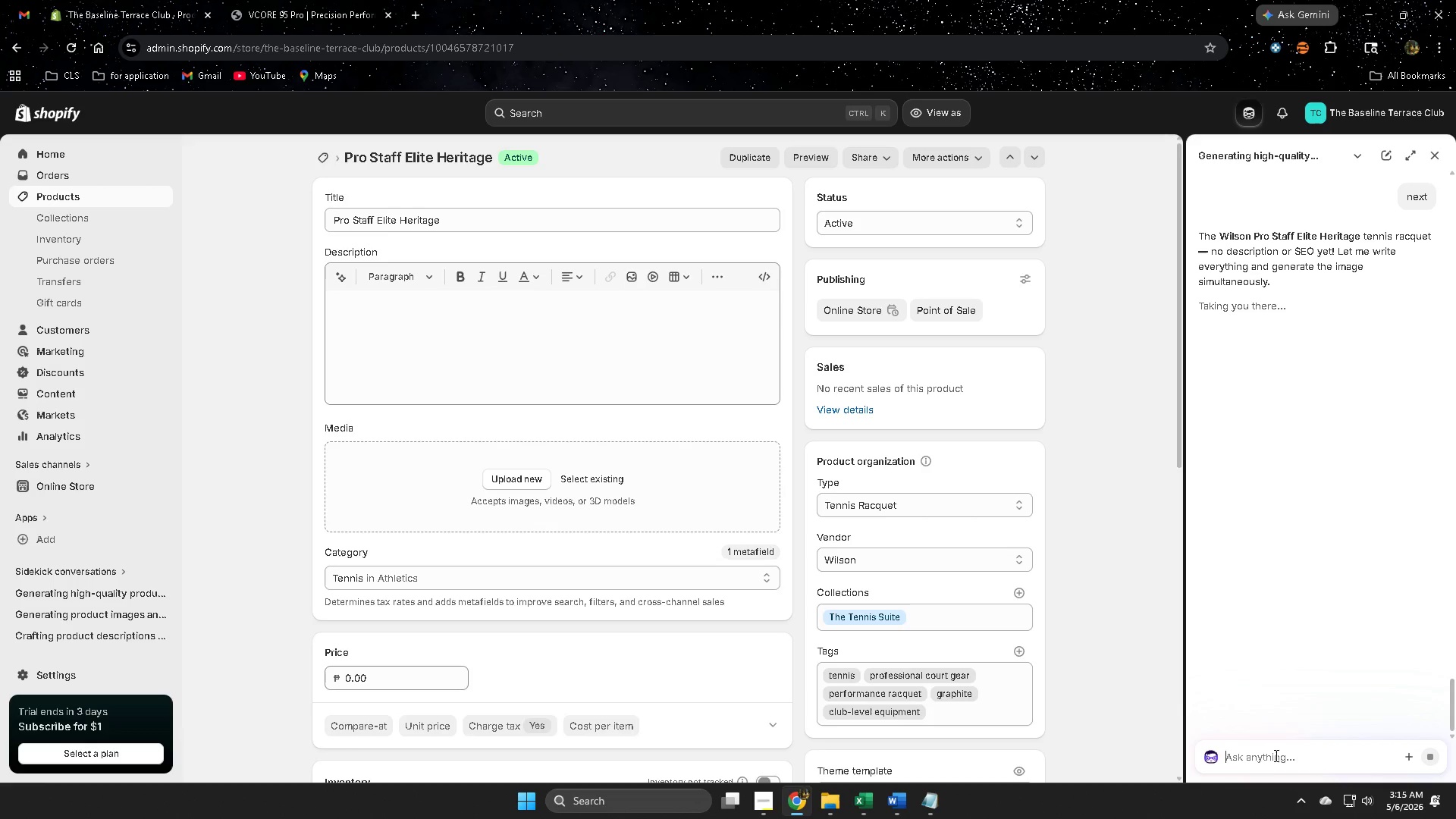 
wait(22.98)
 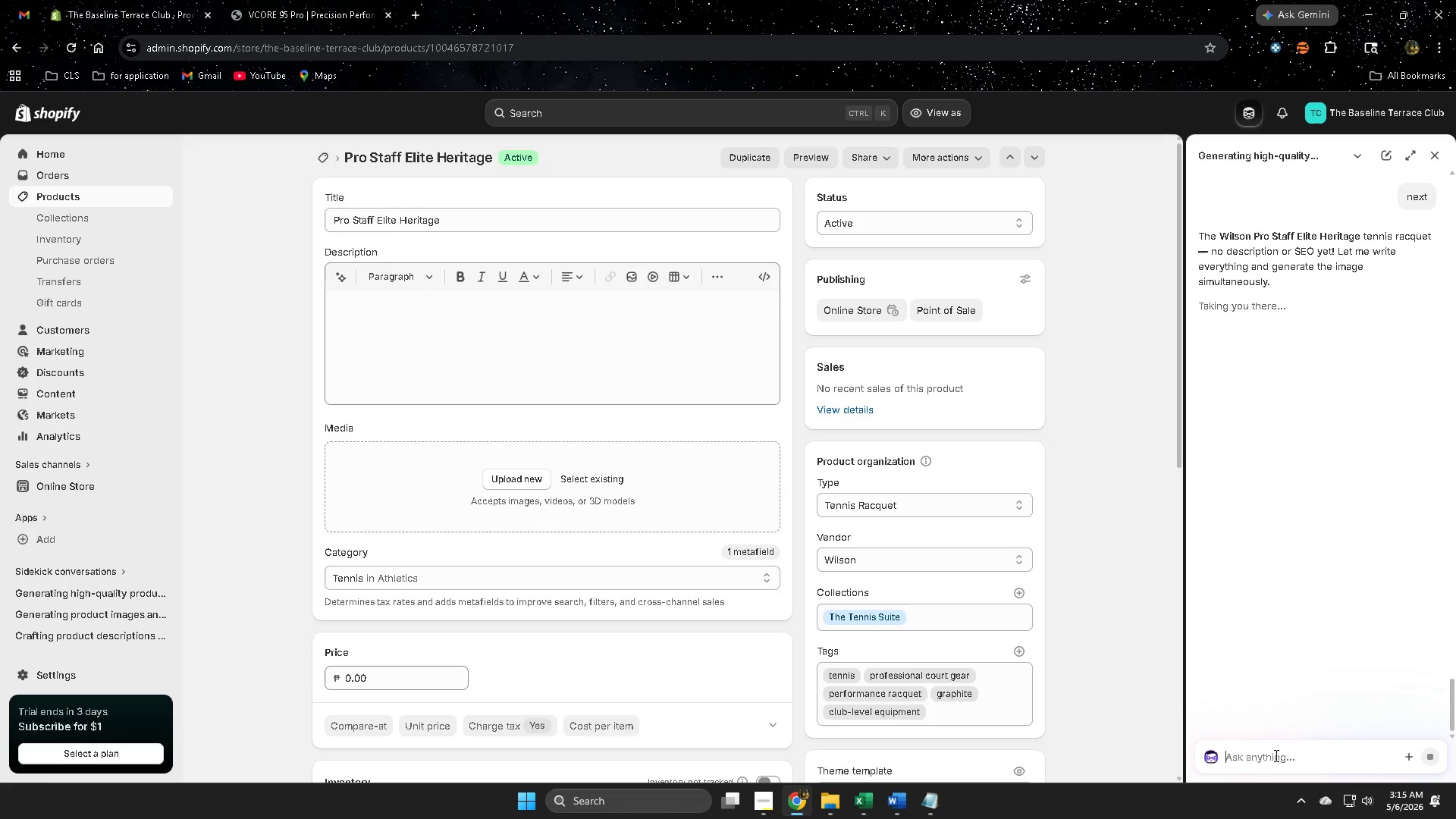 
scroll: coordinate [1081, 538], scroll_direction: down, amount: 2.0
 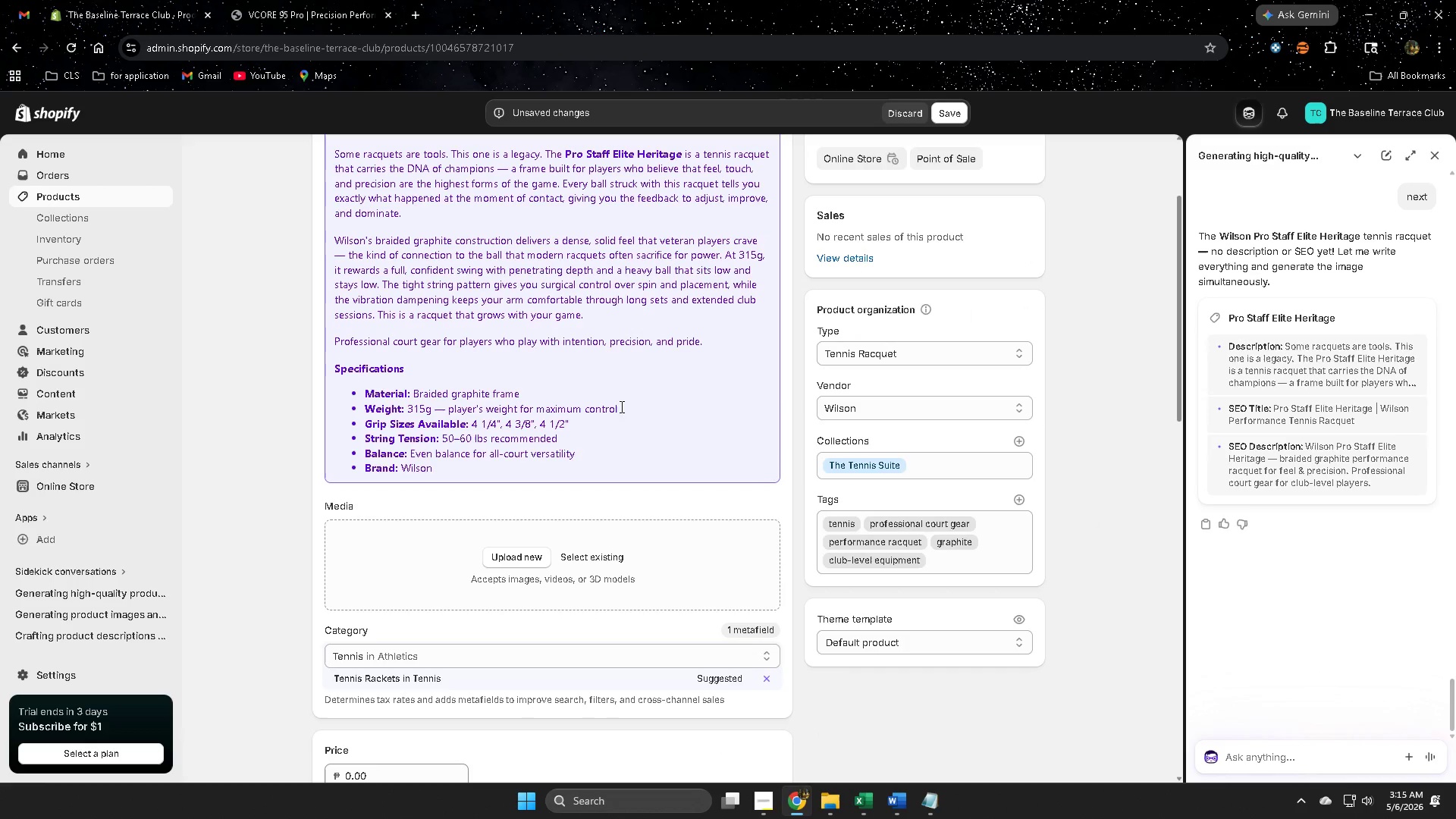 
left_click([469, 439])
 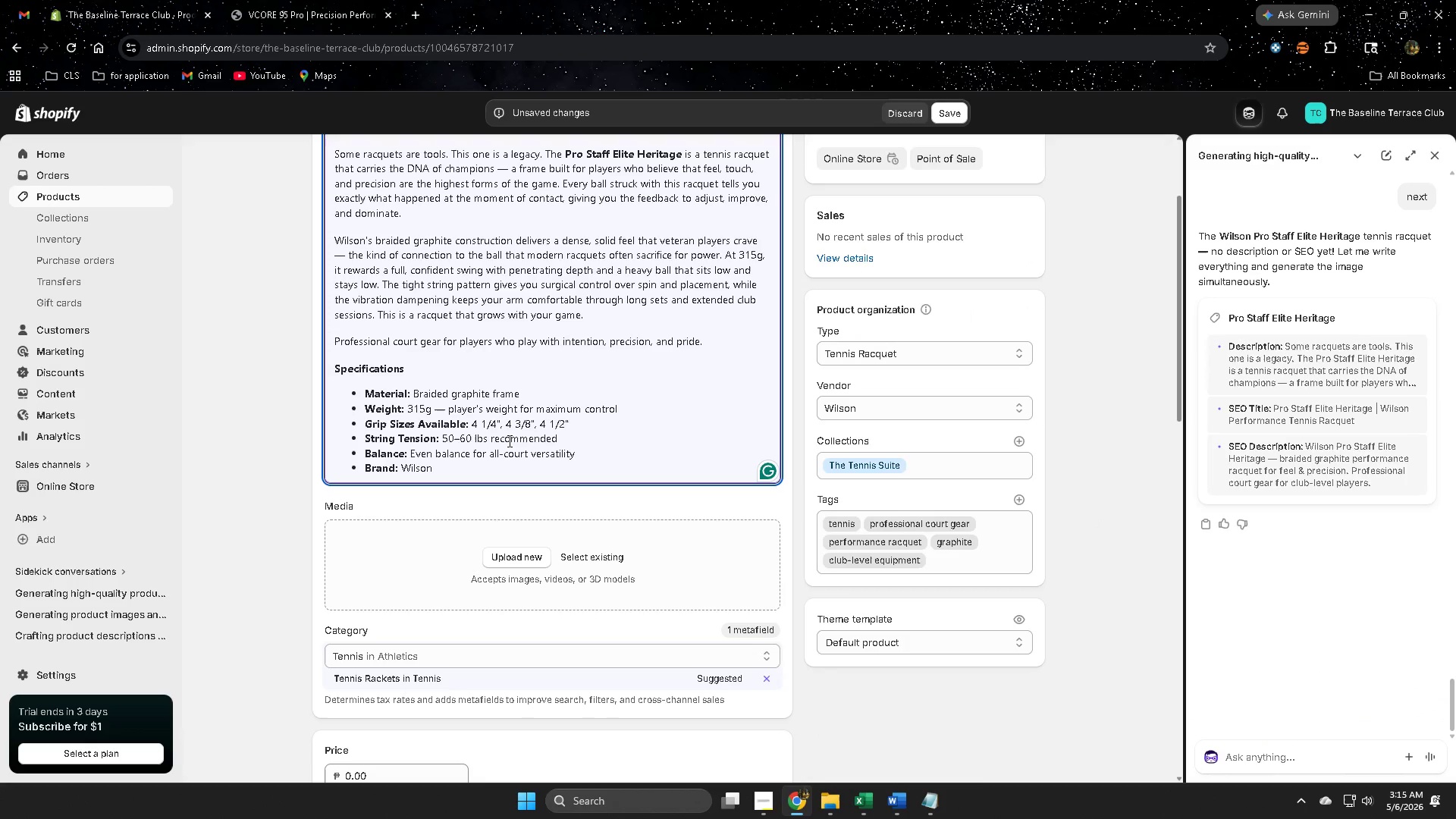 
key(Backspace)
 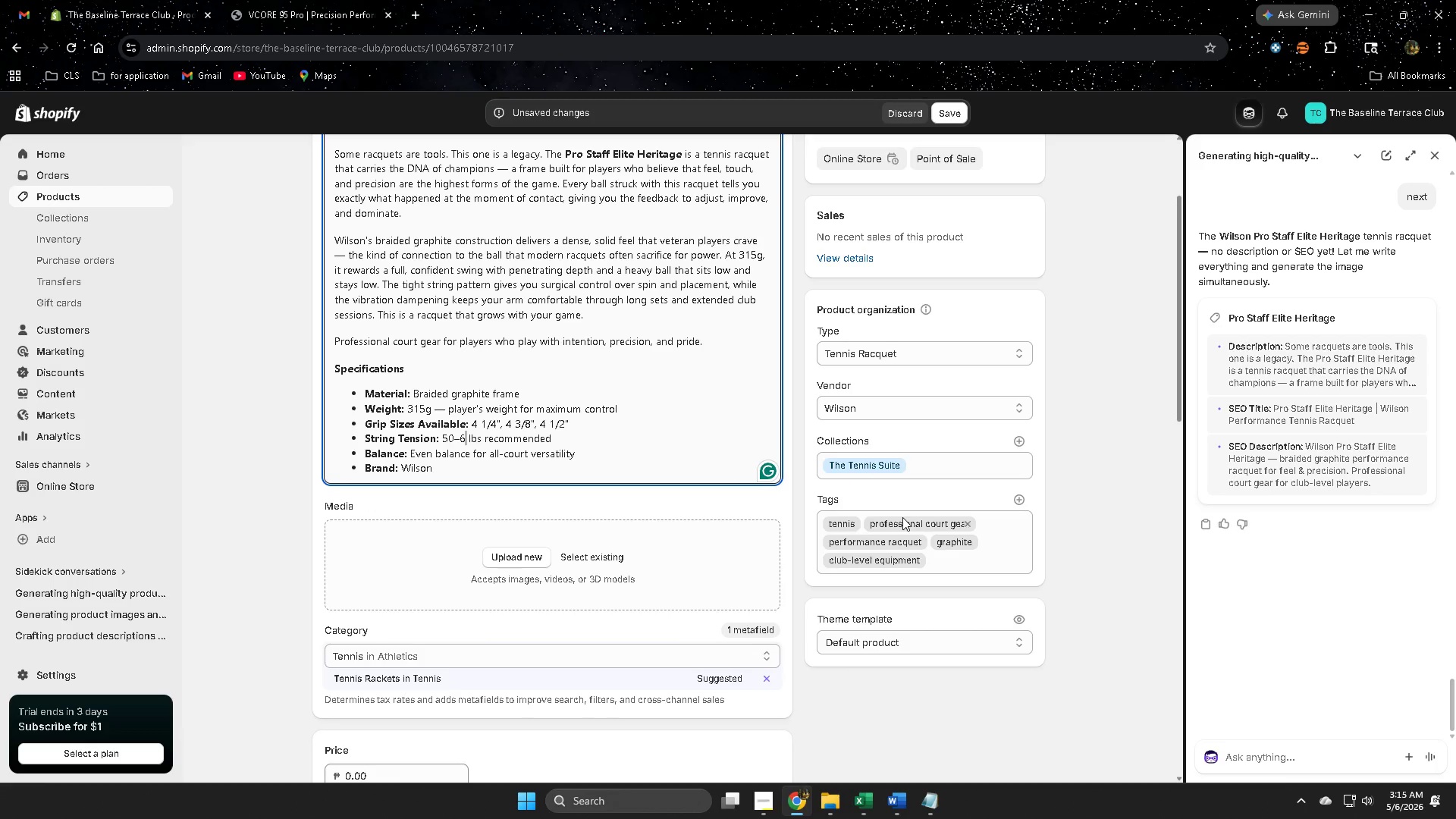 
key(5)
 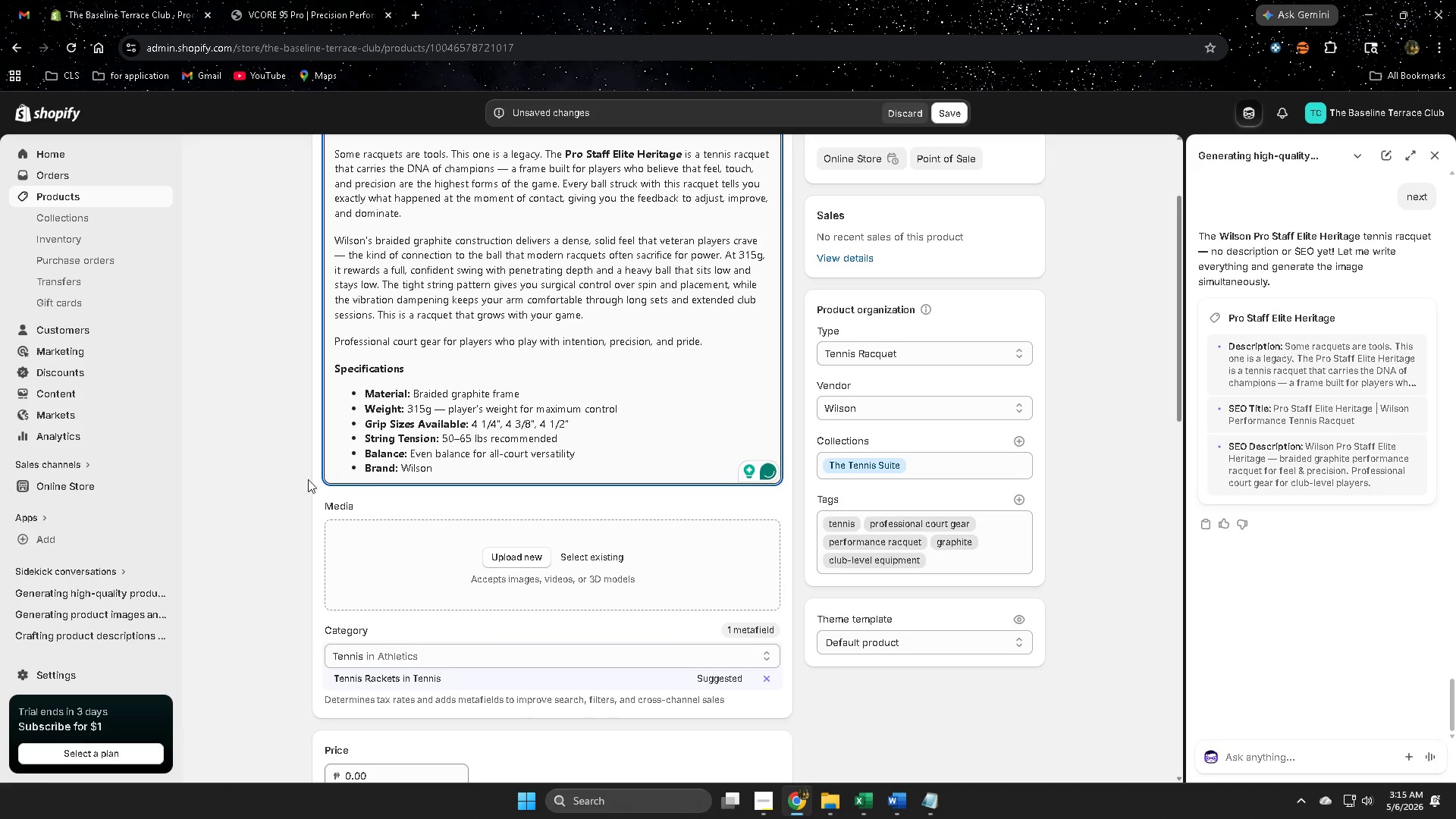 
left_click([265, 470])
 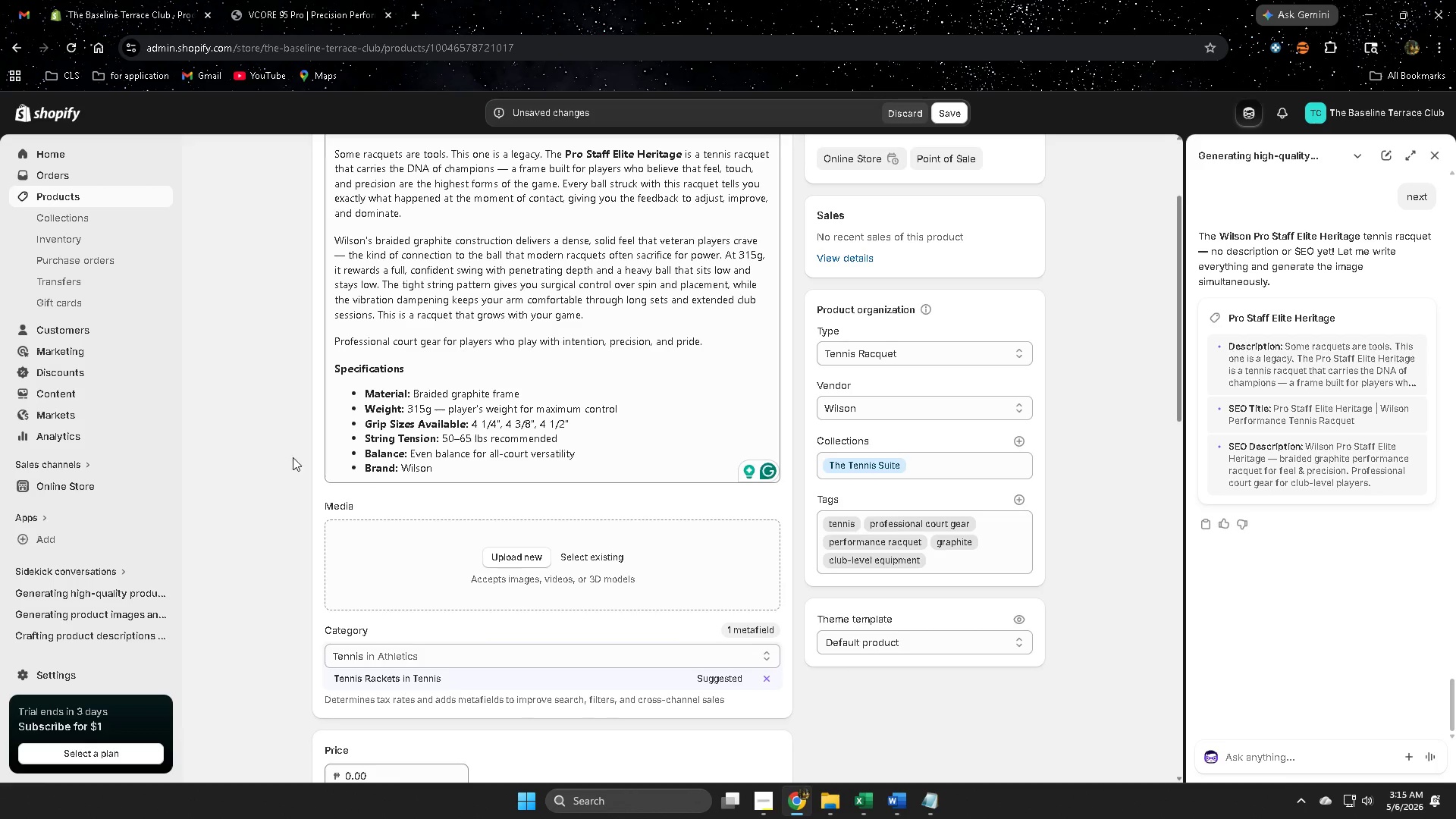 
scroll: coordinate [426, 363], scroll_direction: up, amount: 3.0
 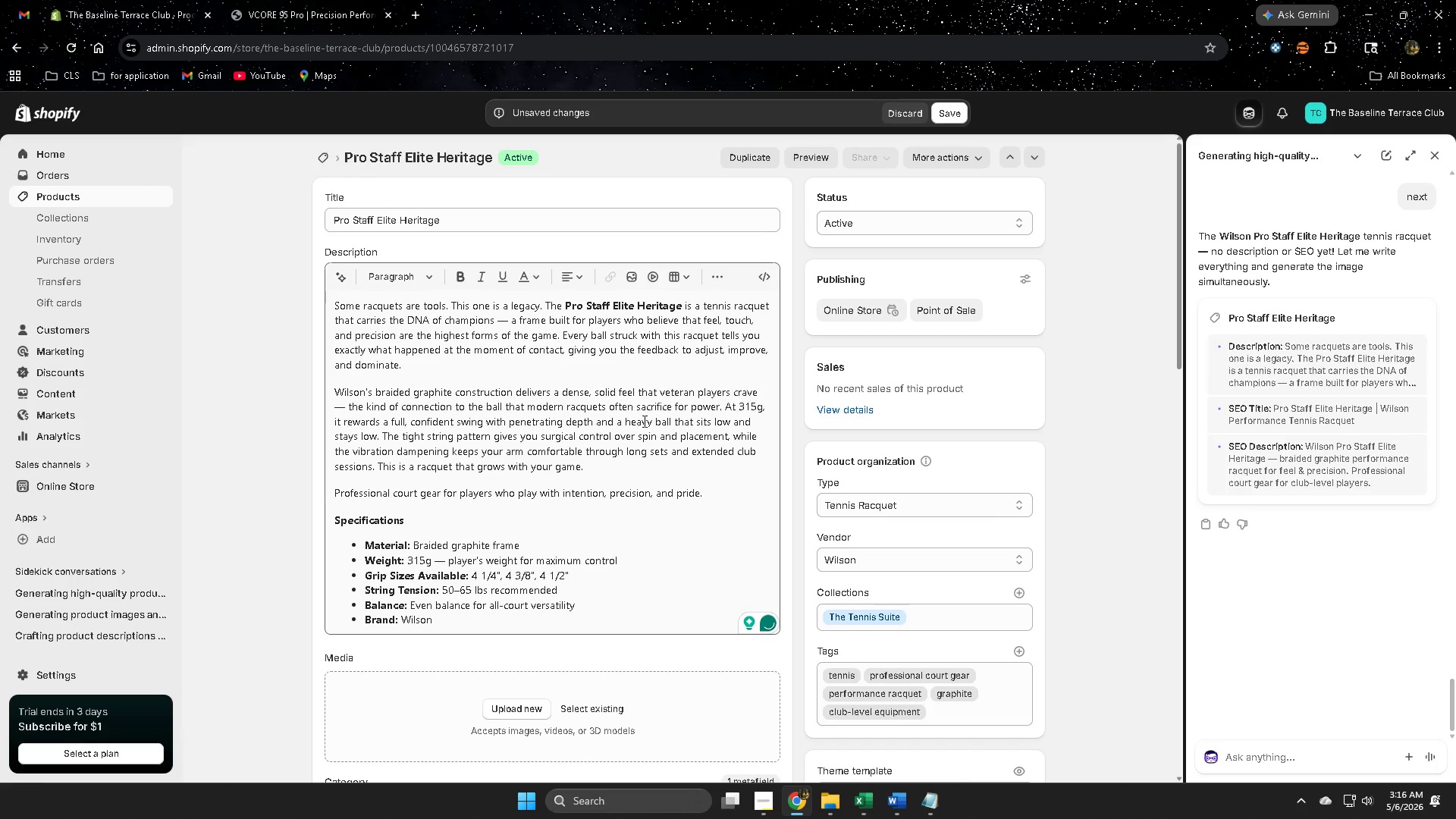 
scroll: coordinate [297, 518], scroll_direction: down, amount: 2.0
 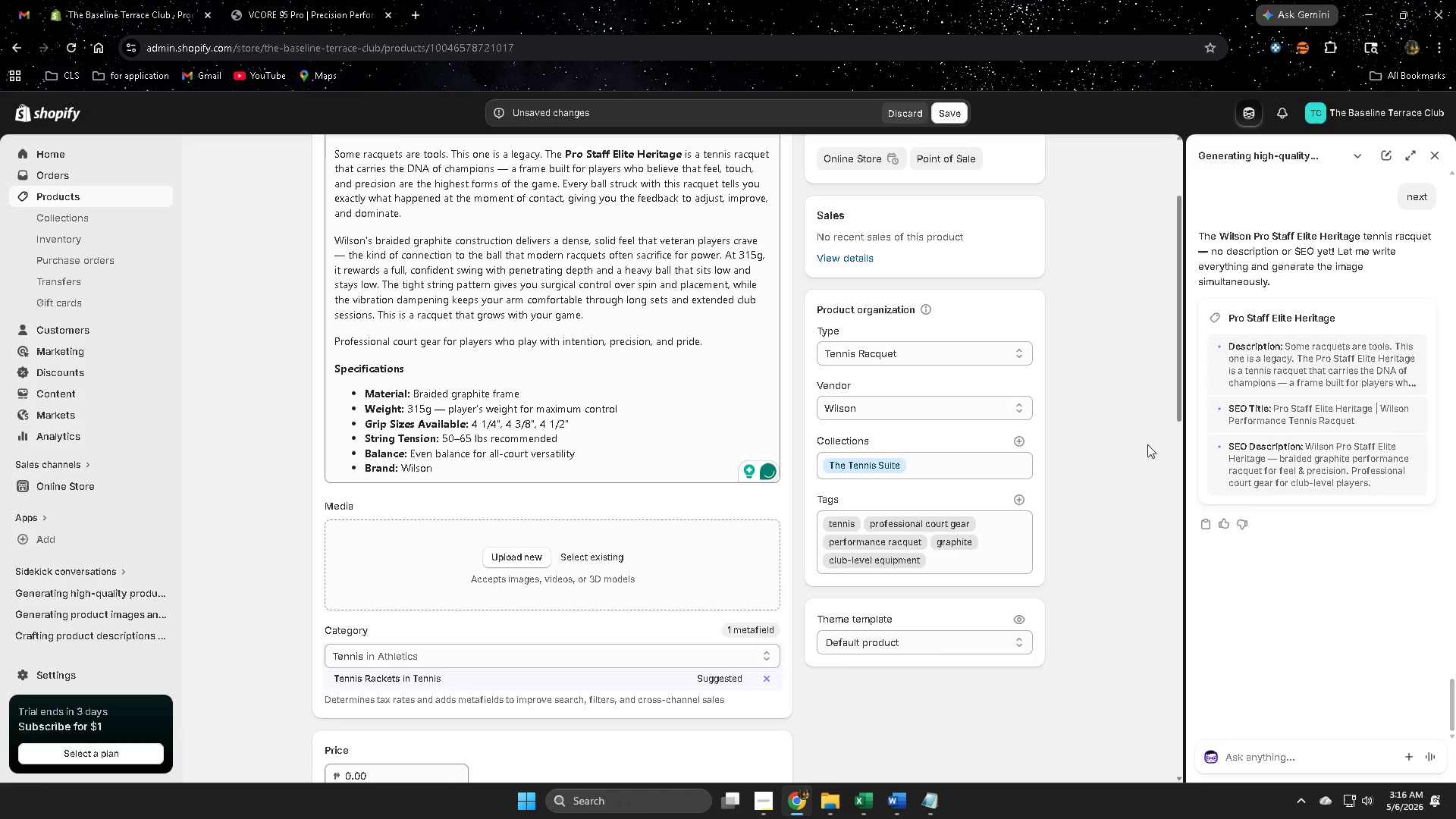 
left_click([1147, 444])
 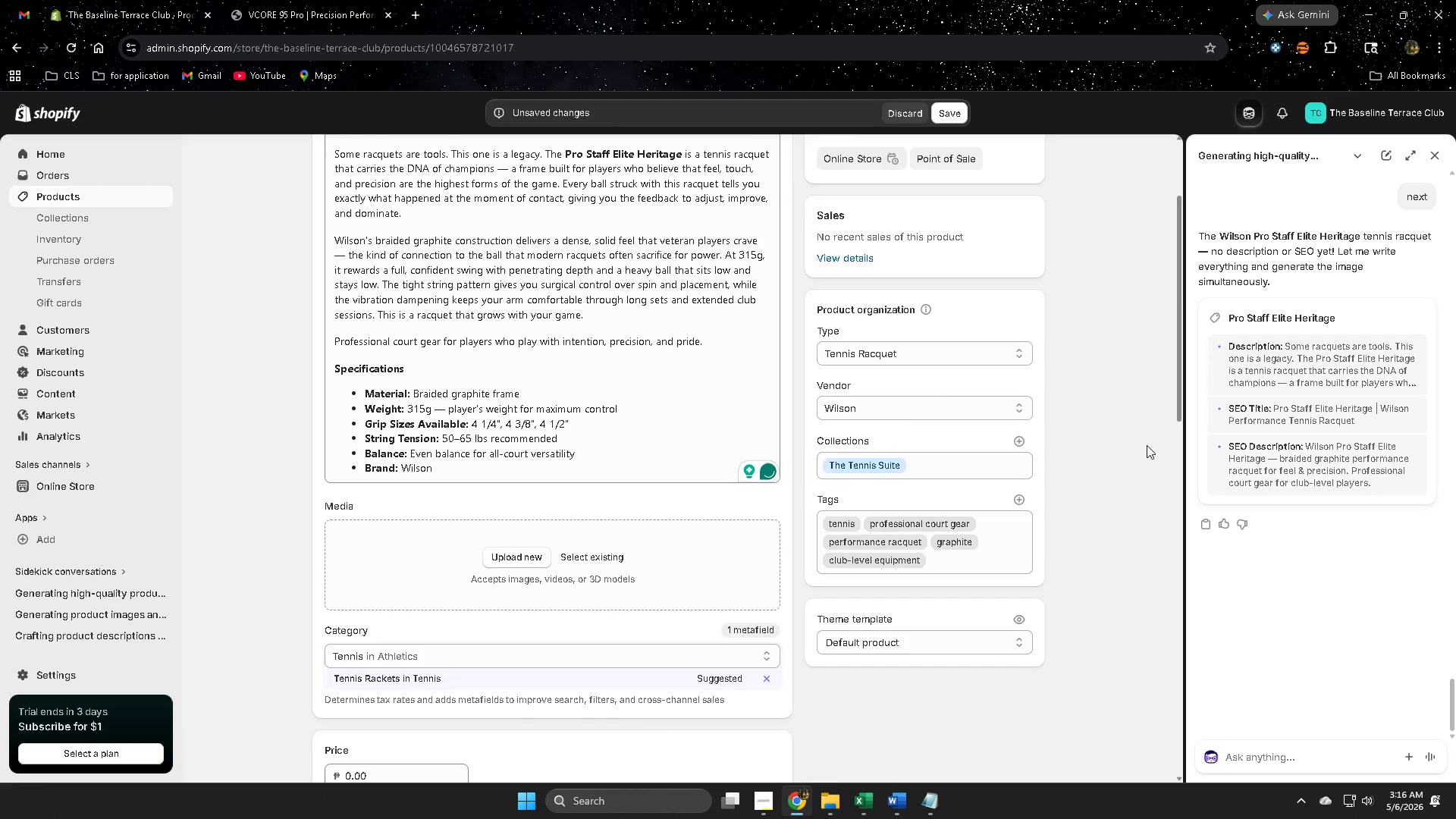 
scroll: coordinate [1108, 465], scroll_direction: down, amount: 8.0
 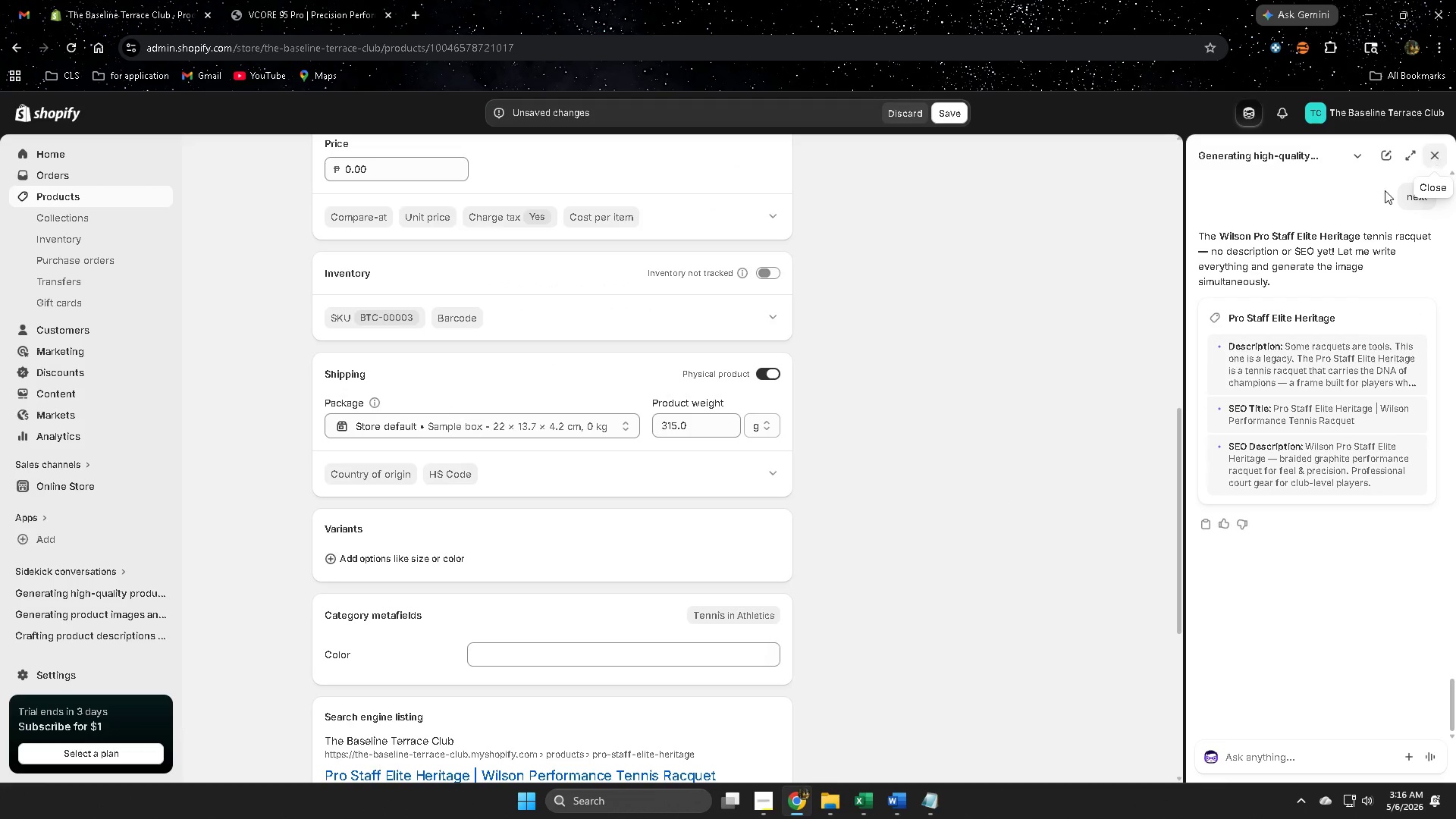 
left_click([1432, 153])
 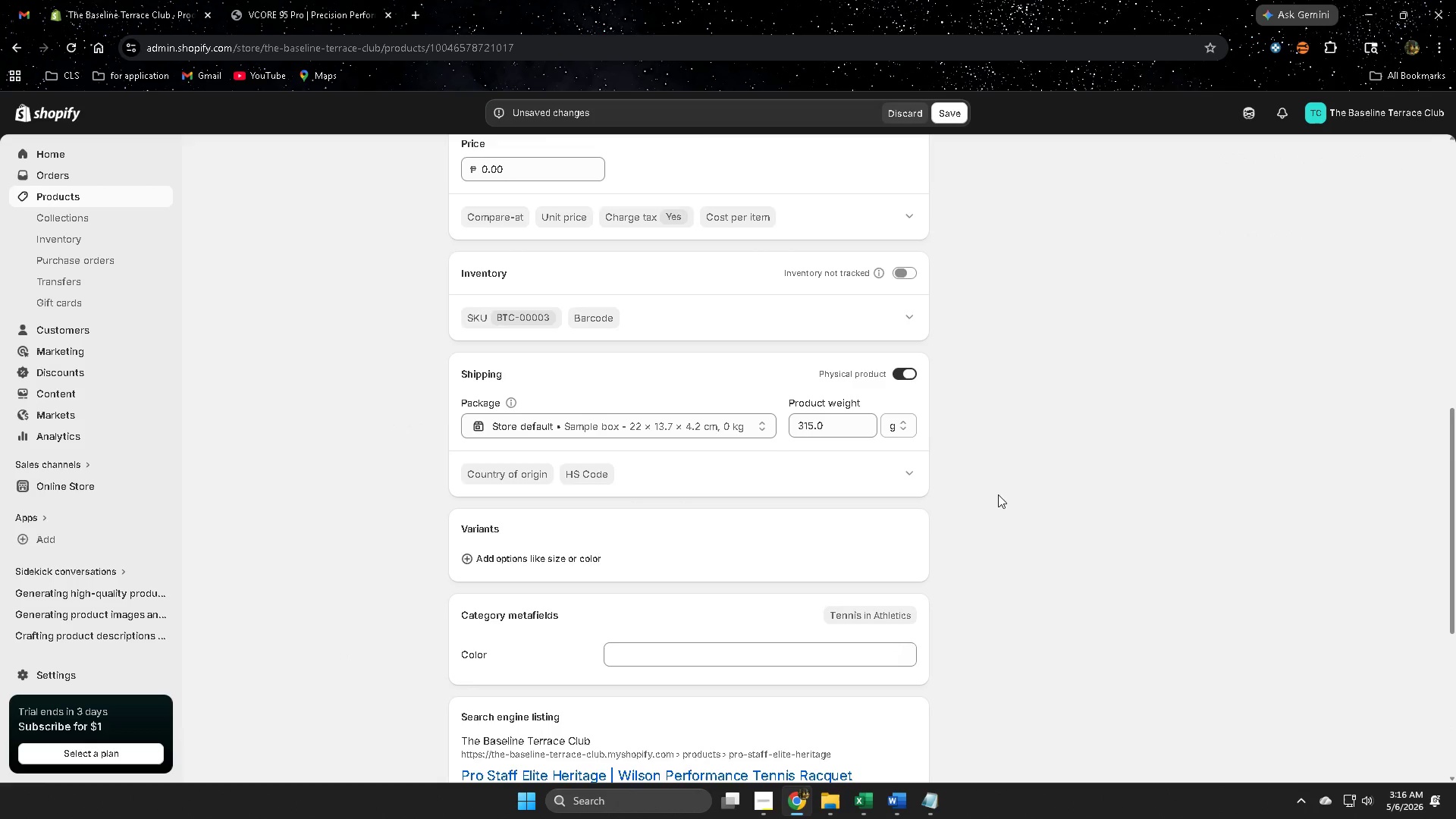 
scroll: coordinate [995, 494], scroll_direction: down, amount: 6.0
 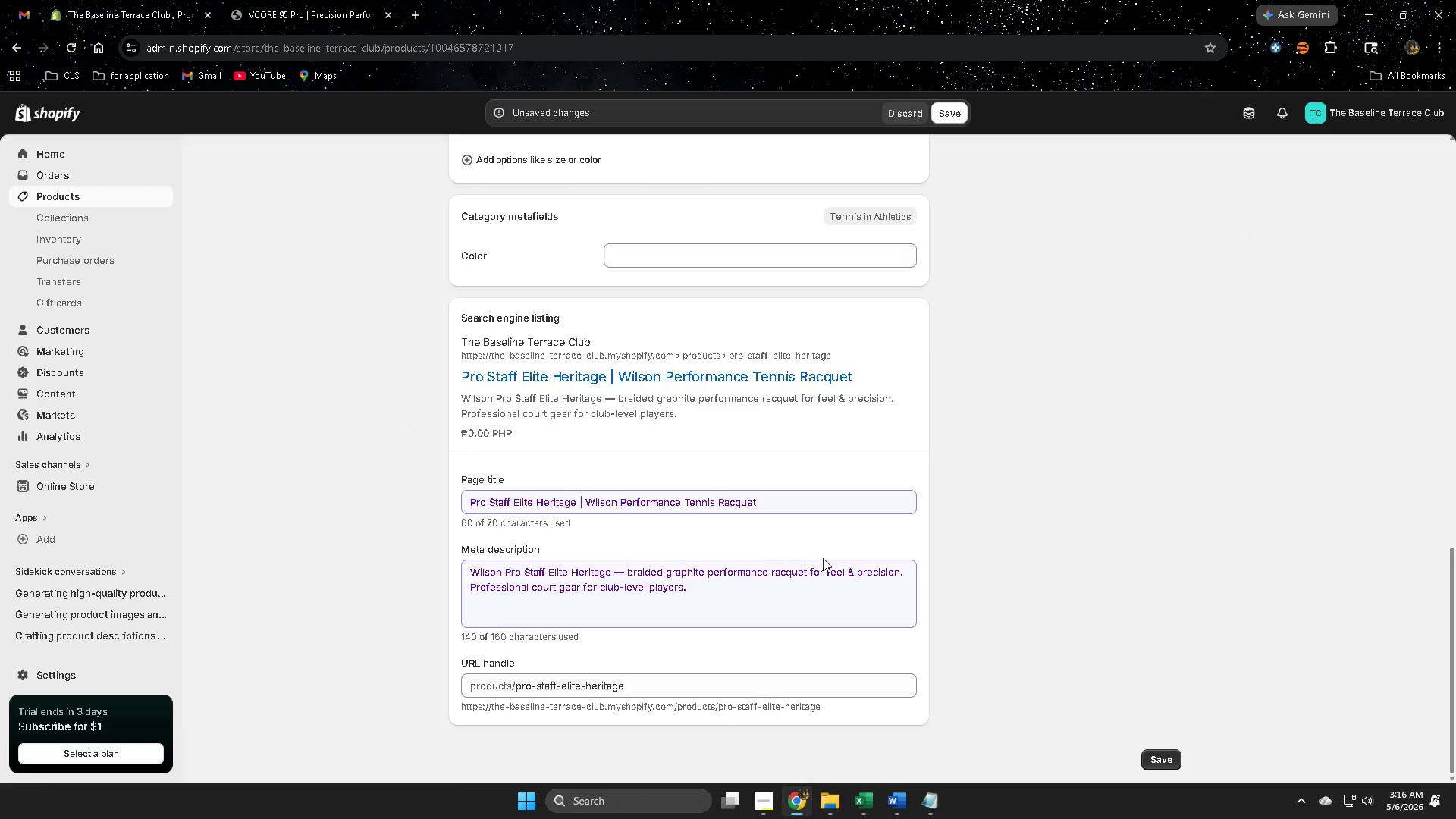 
scroll: coordinate [479, 470], scroll_direction: up, amount: 5.0
 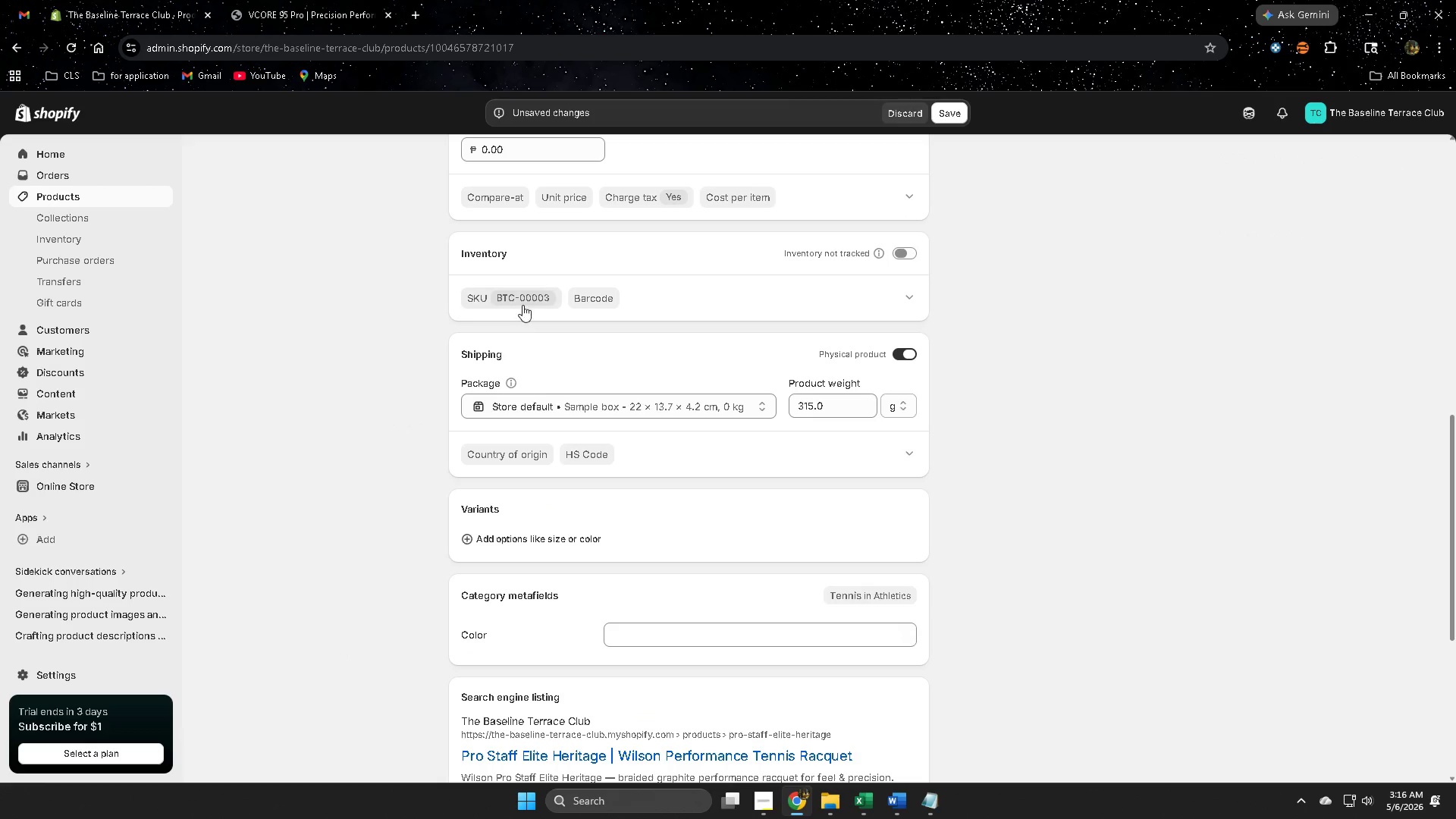 
left_click([522, 302])
 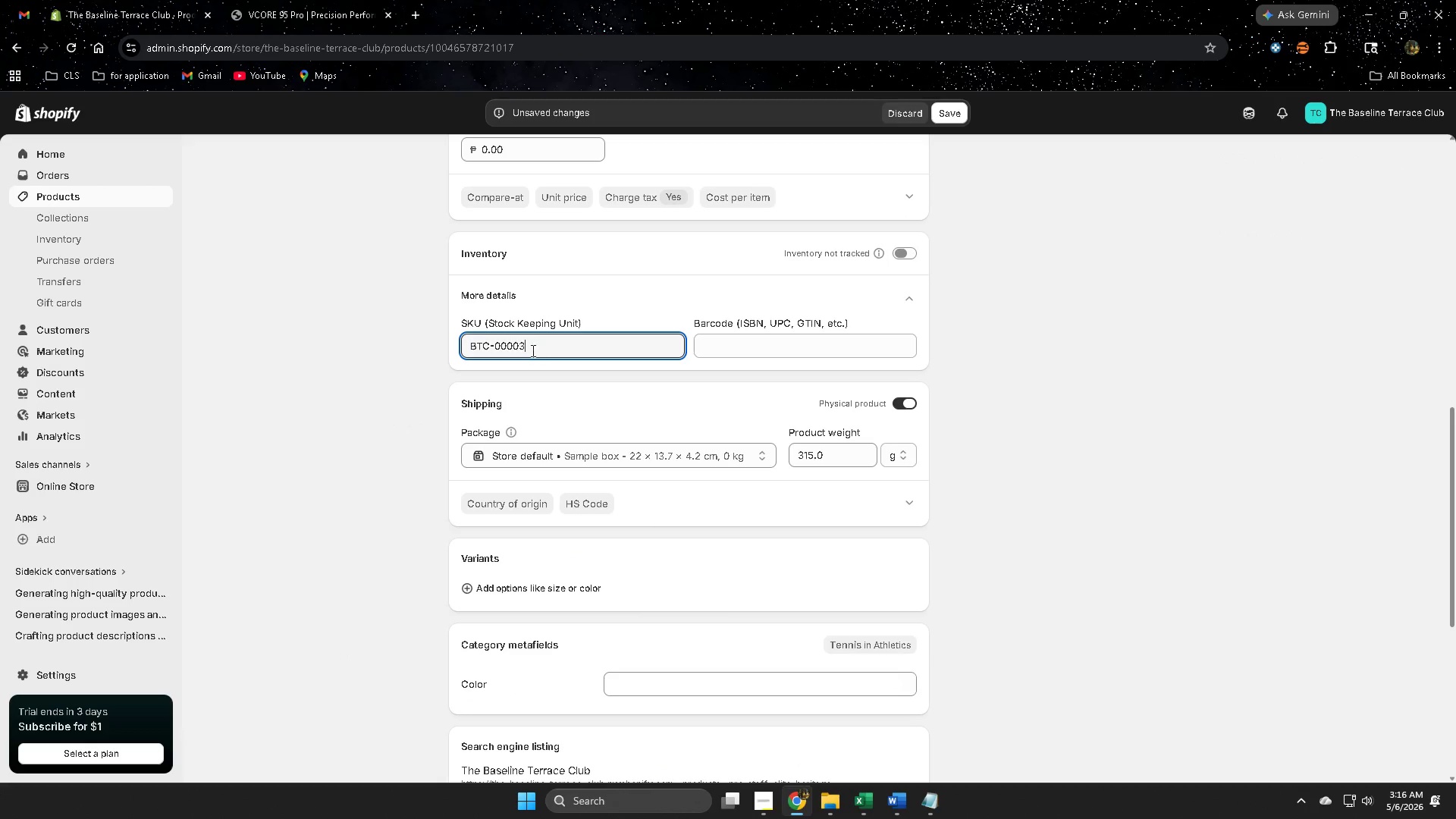 
double_click([531, 347])
 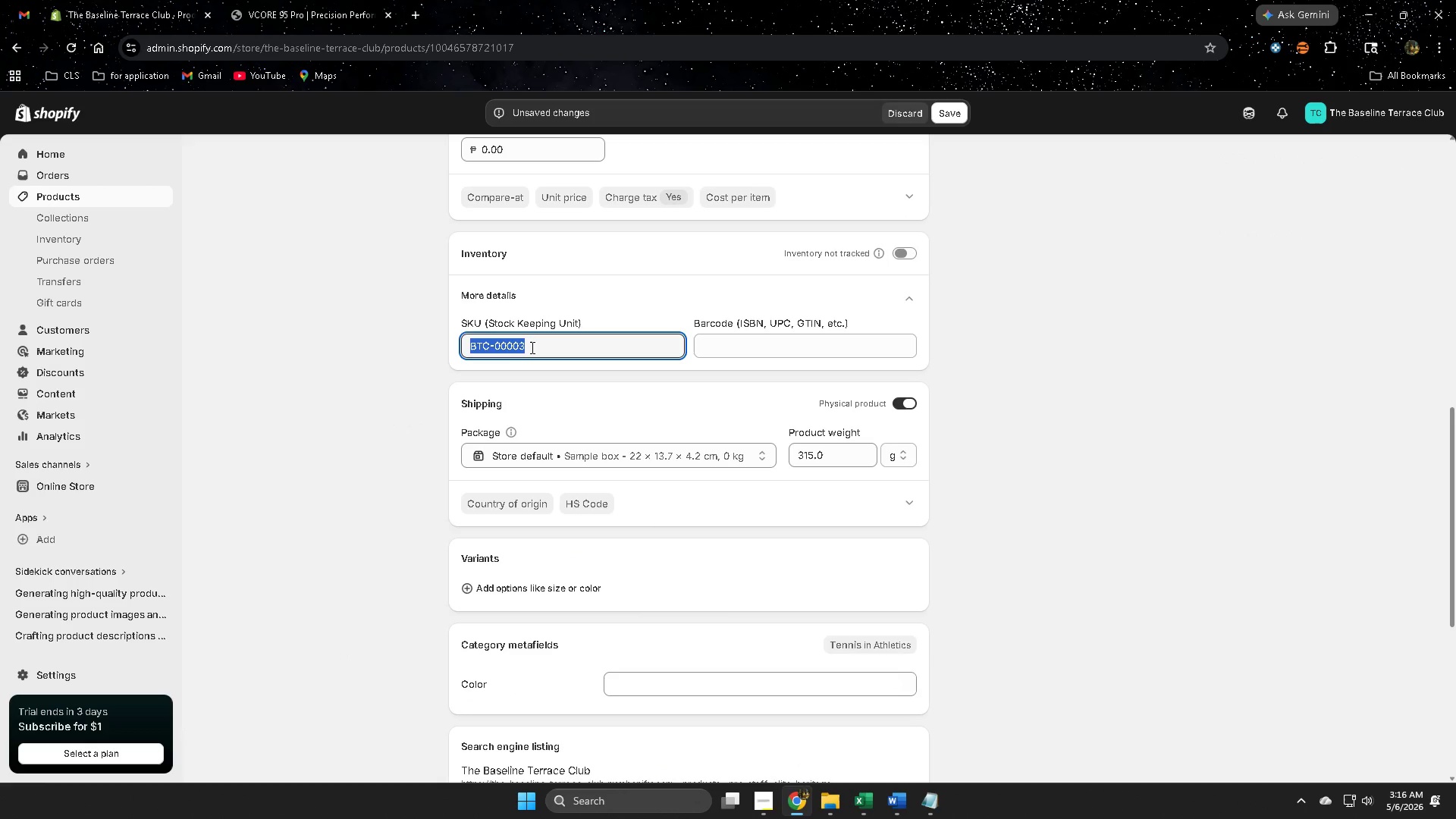 
triple_click([531, 347])
 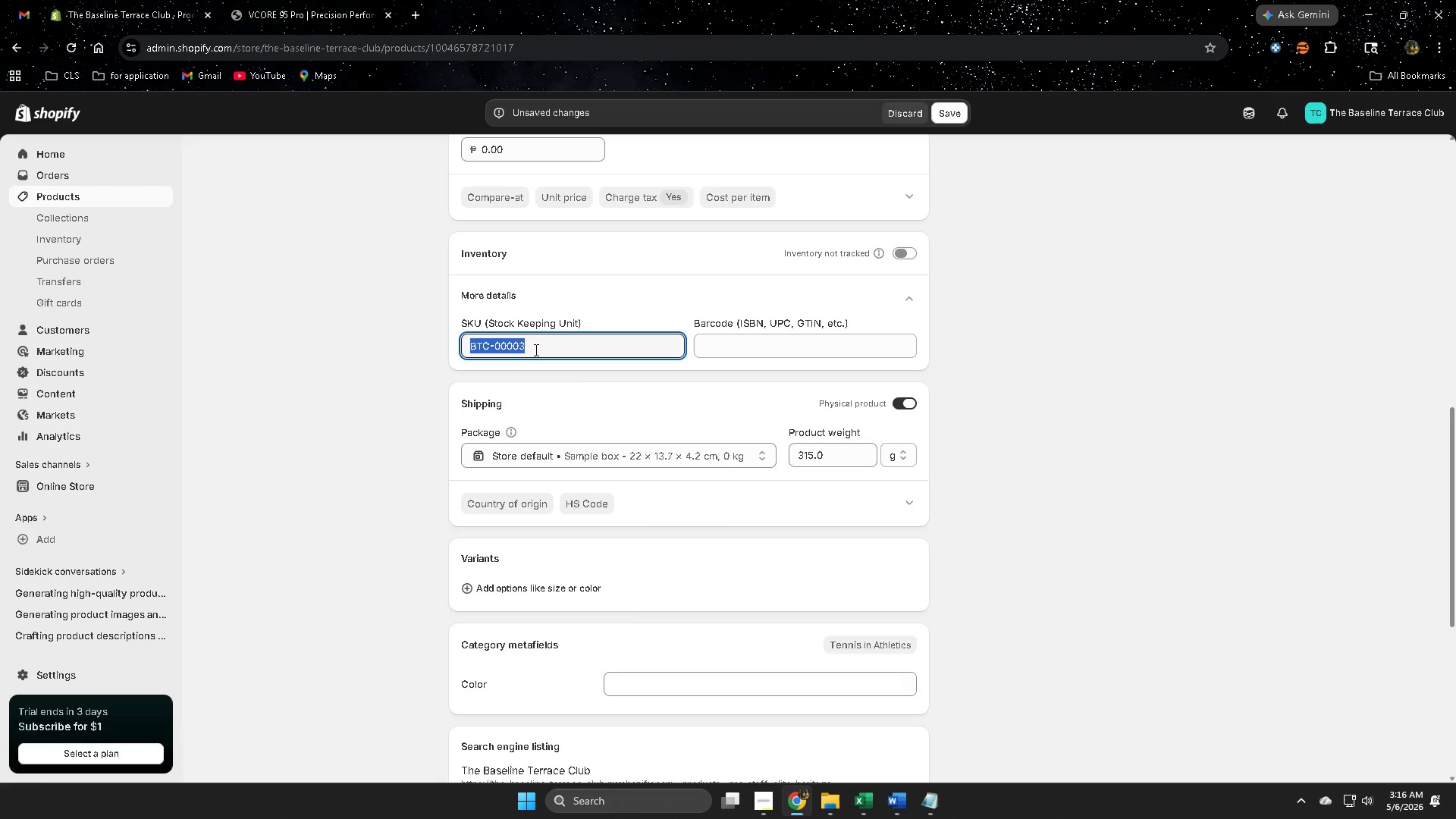 
key(Control+ControlLeft)
 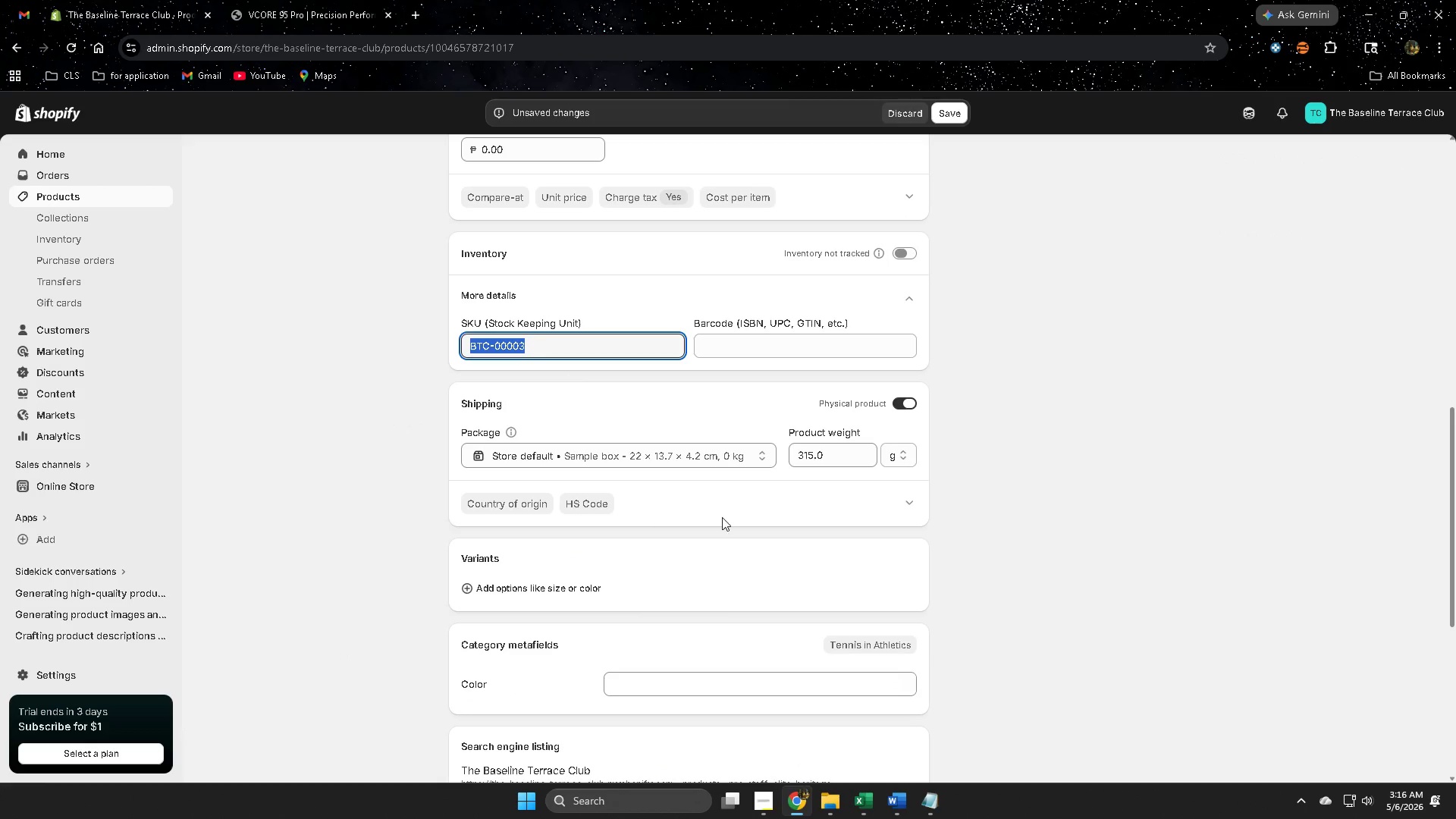 
key(Control+C)
 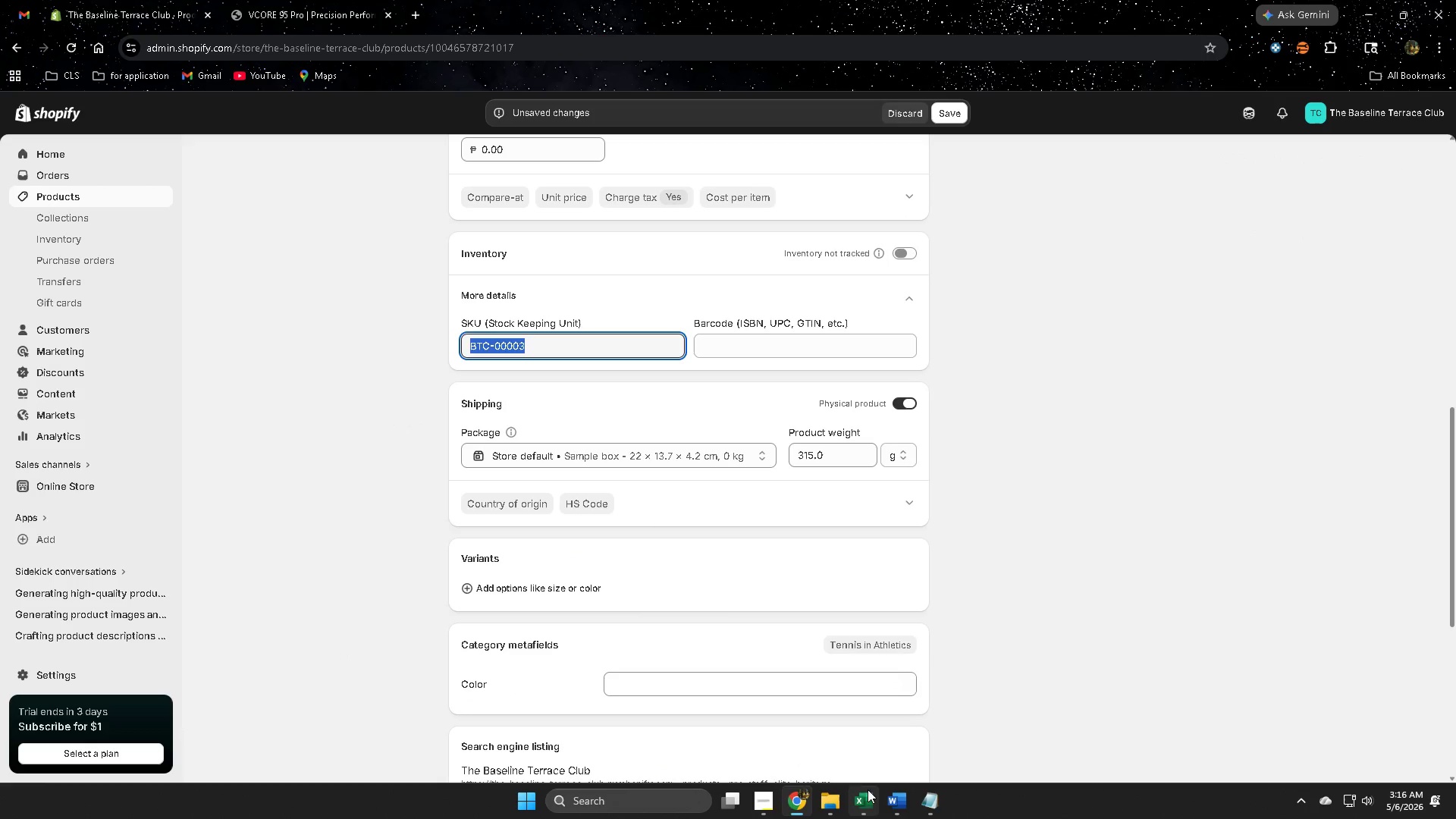 
left_click([865, 800])
 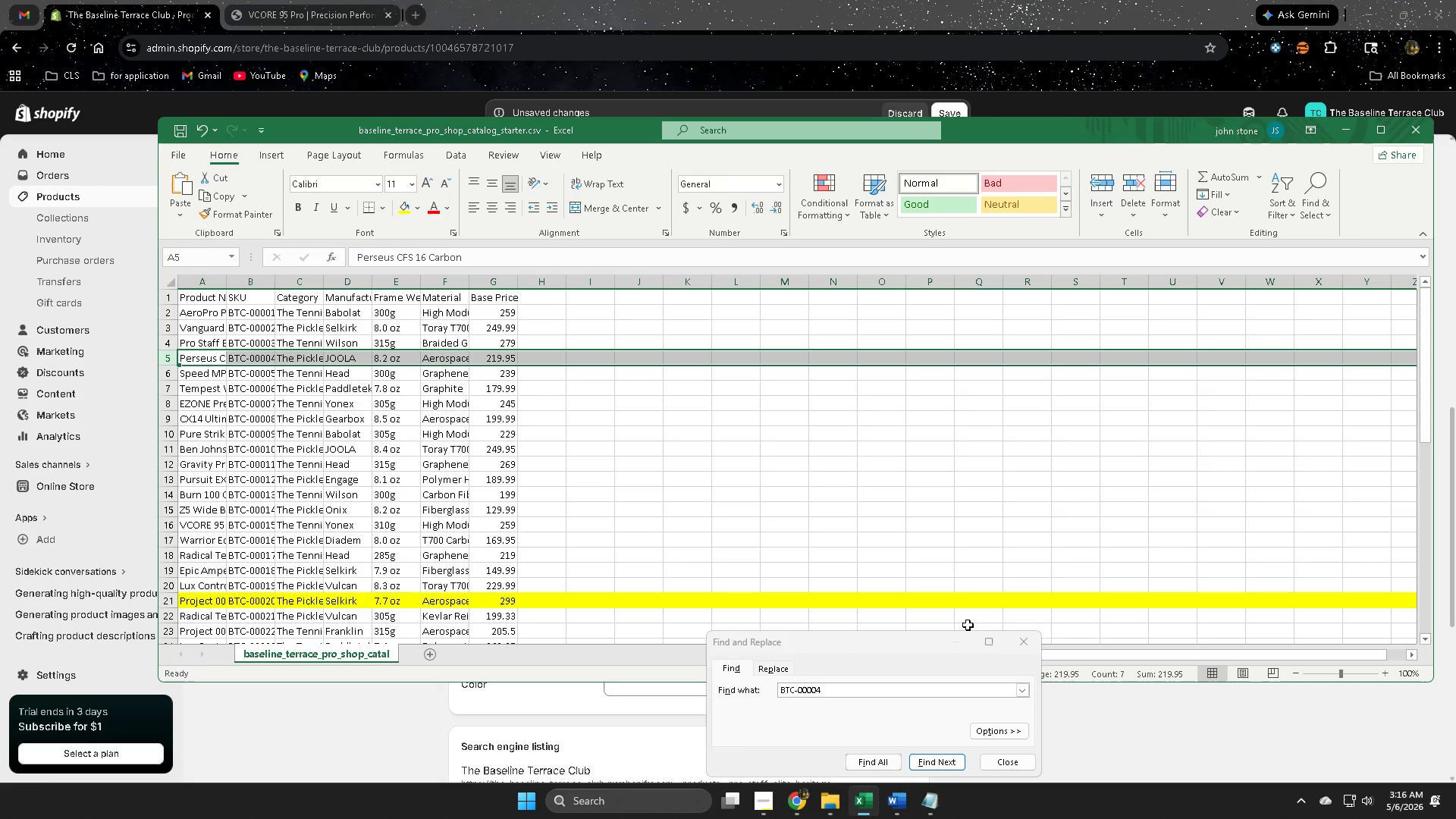 
left_click([1027, 635])
 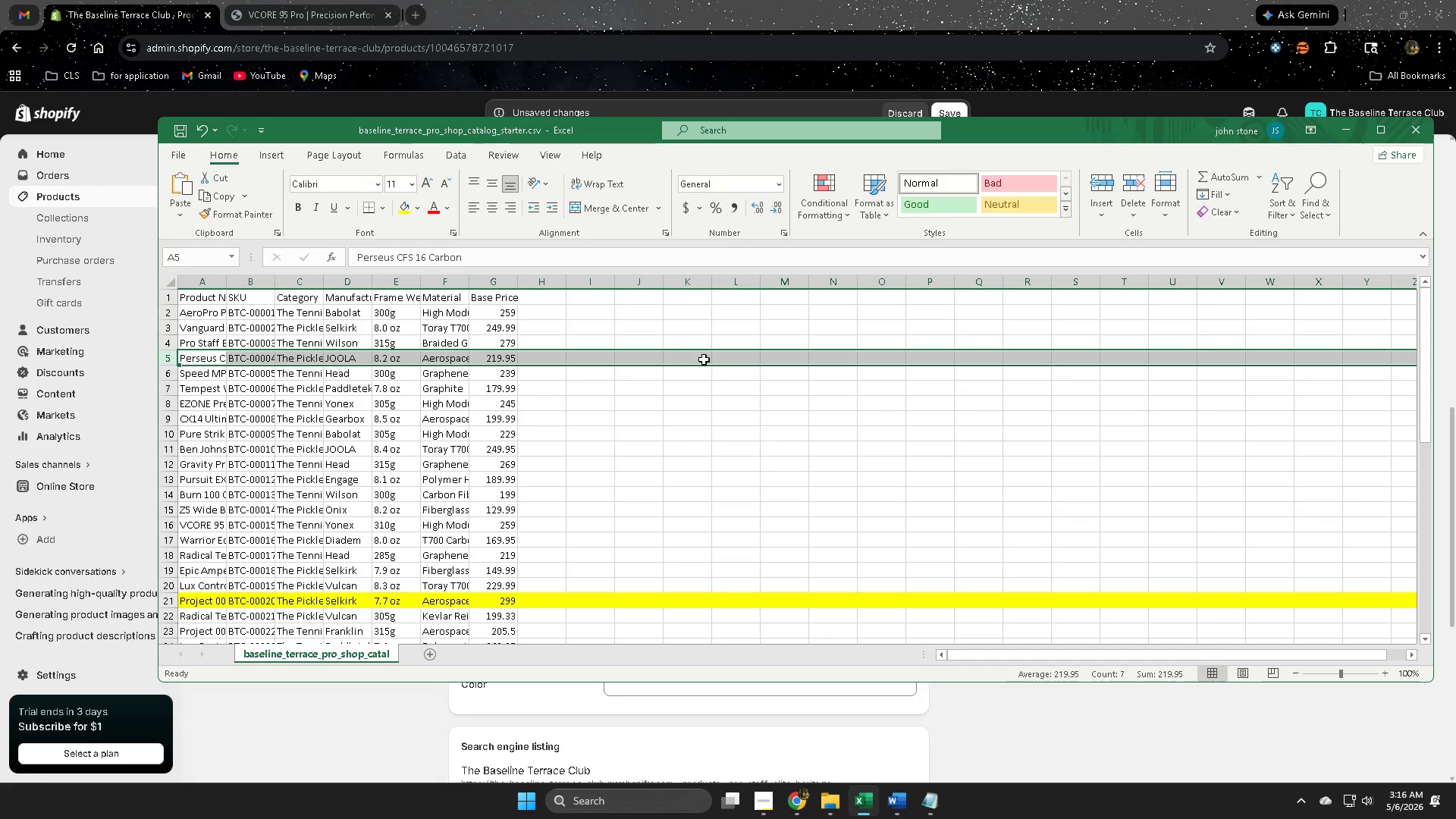 
left_click([701, 334])
 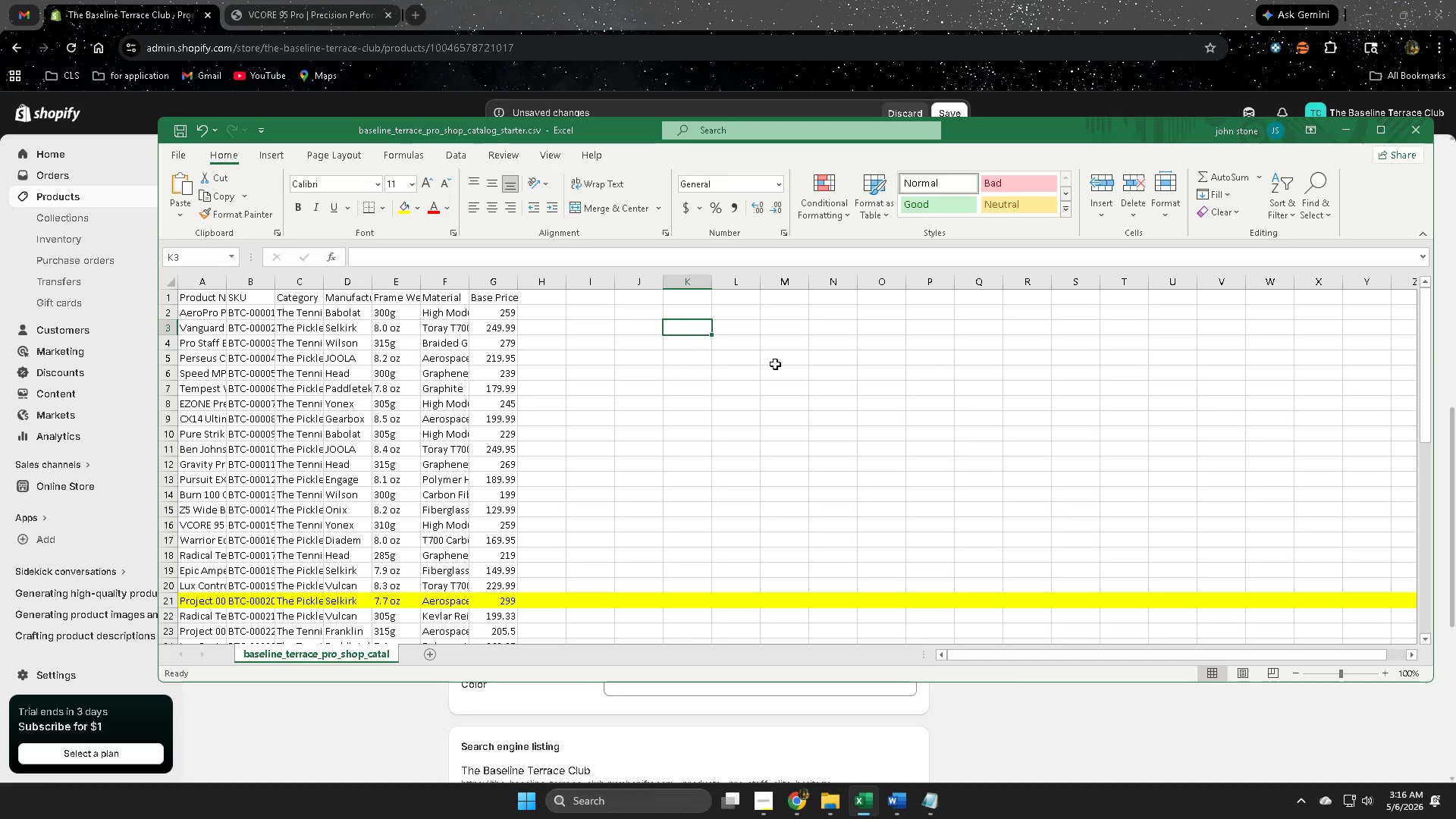 
key(Control+F)
 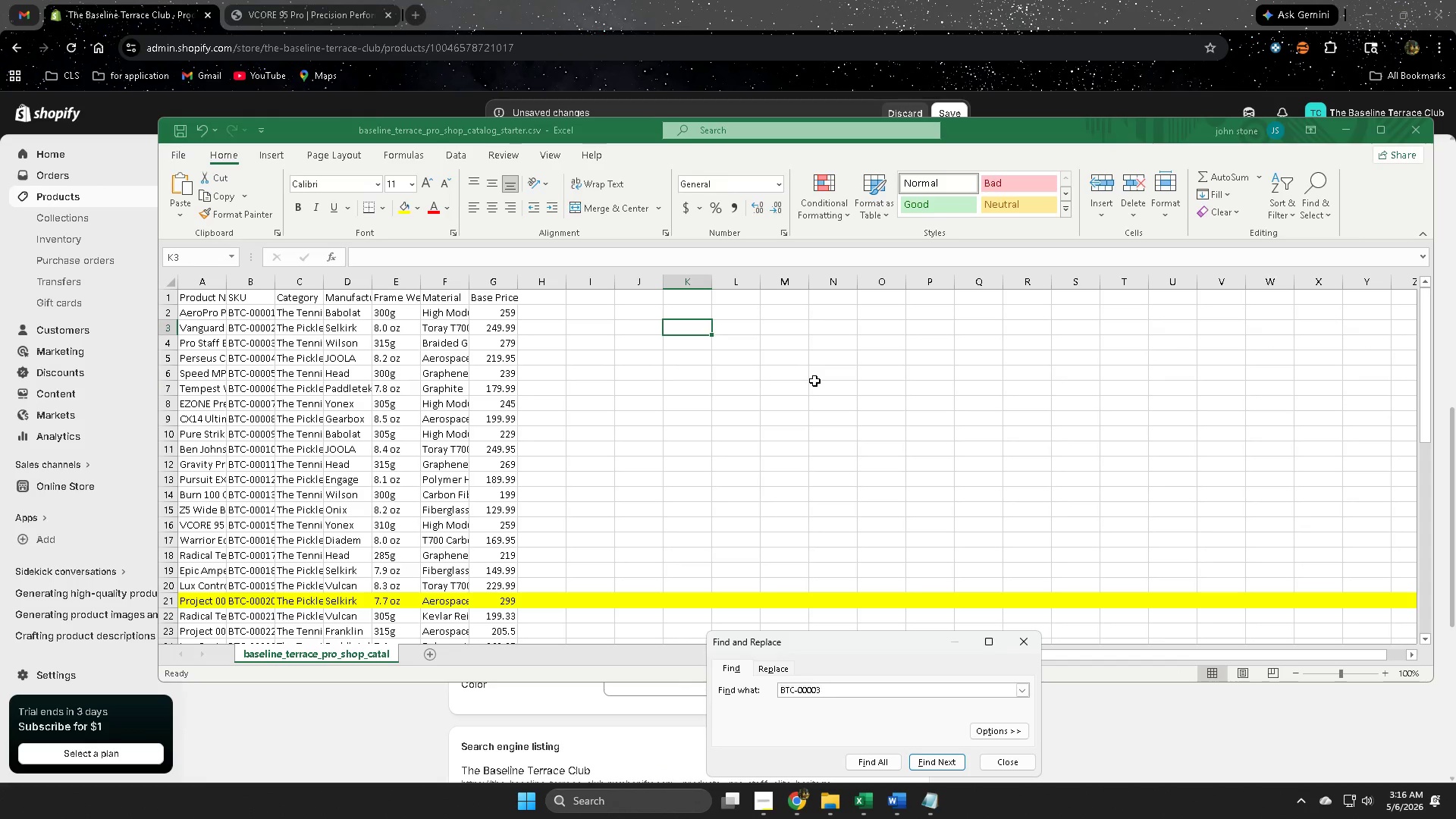 
key(Control+V)
 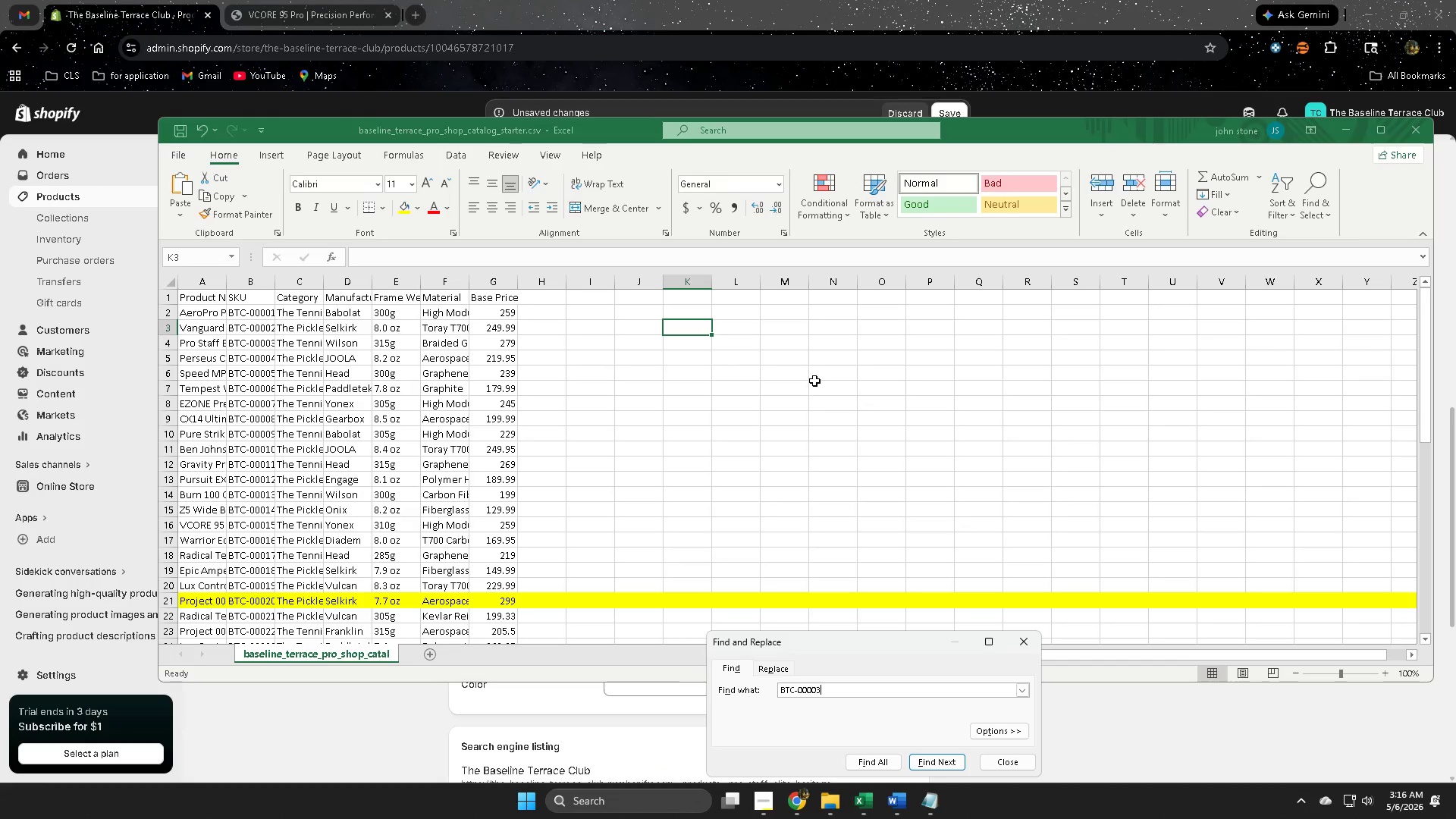 
key(Enter)
 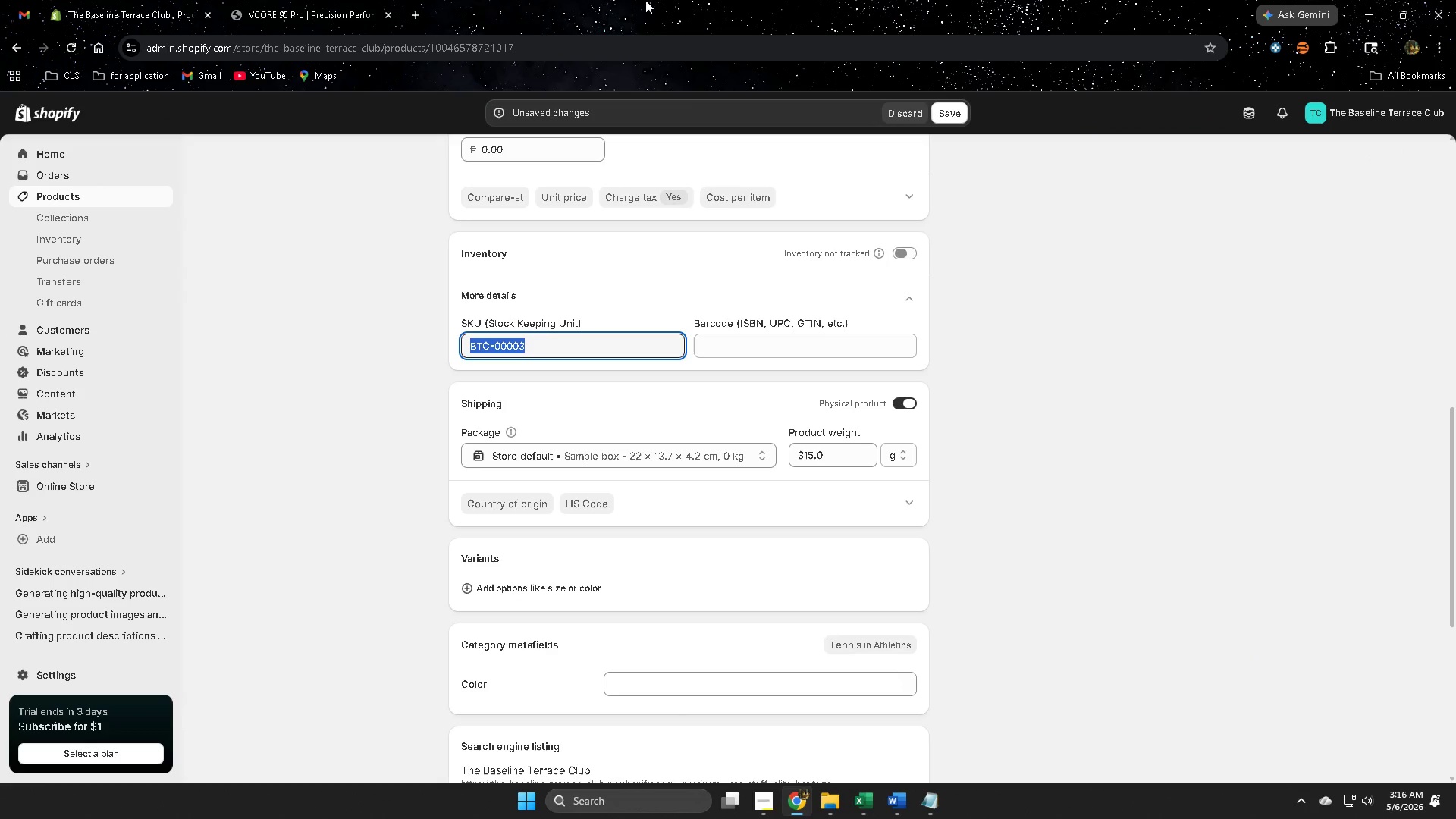 
left_click([1067, 517])
 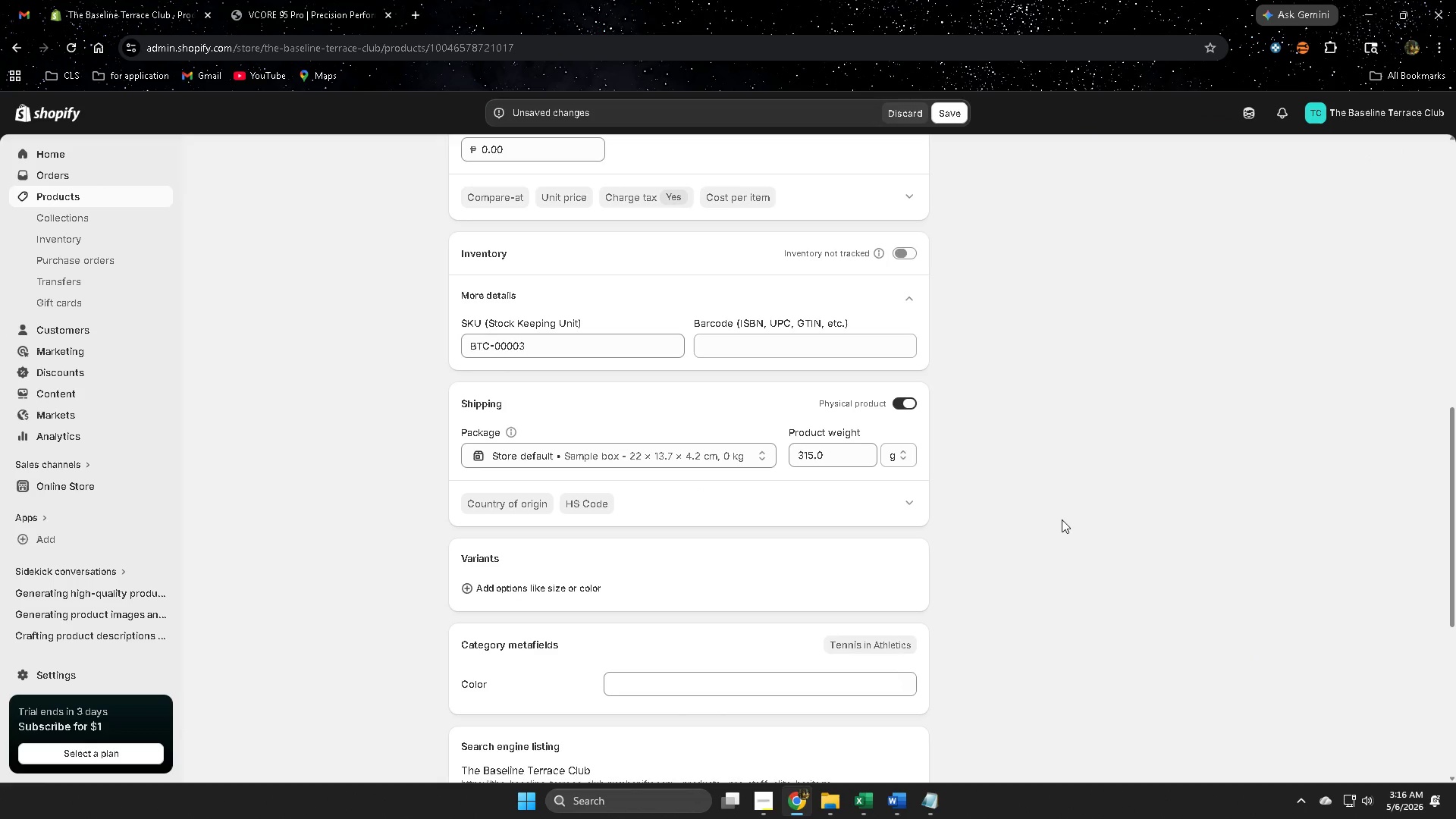 
scroll: coordinate [1035, 522], scroll_direction: up, amount: 9.0
 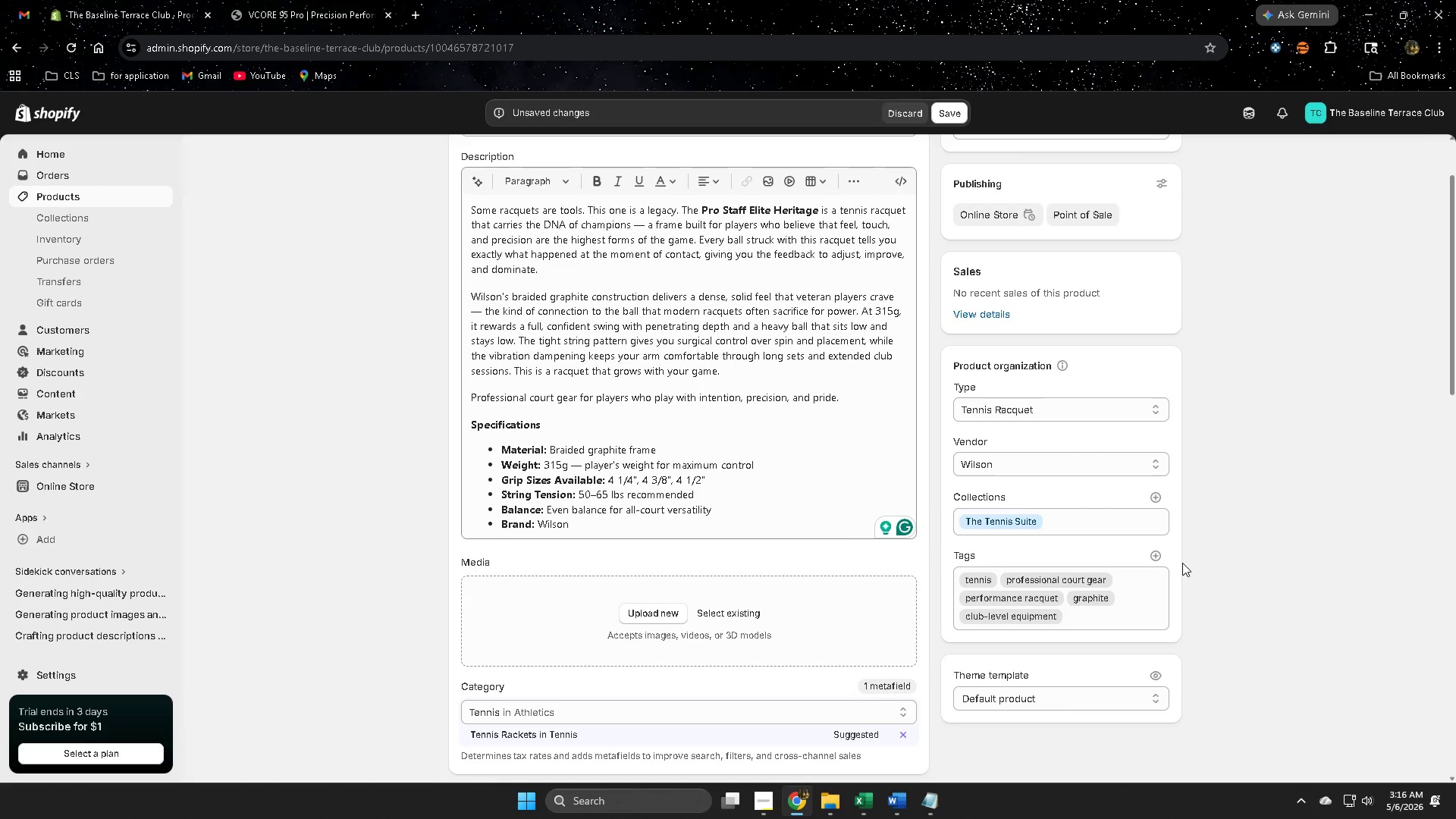 
scroll: coordinate [1182, 563], scroll_direction: down, amount: 3.0
 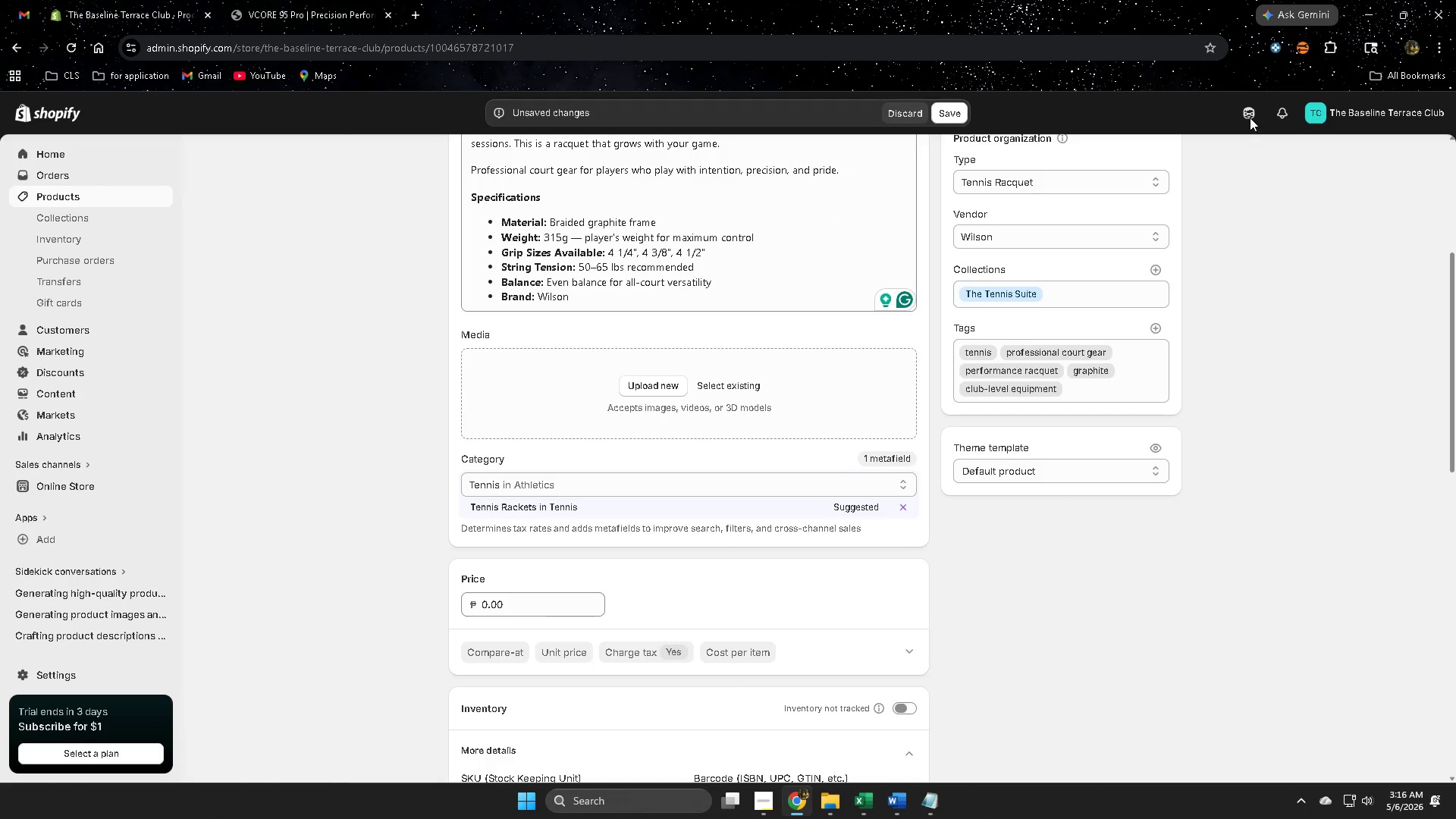 
left_click([1247, 117])
 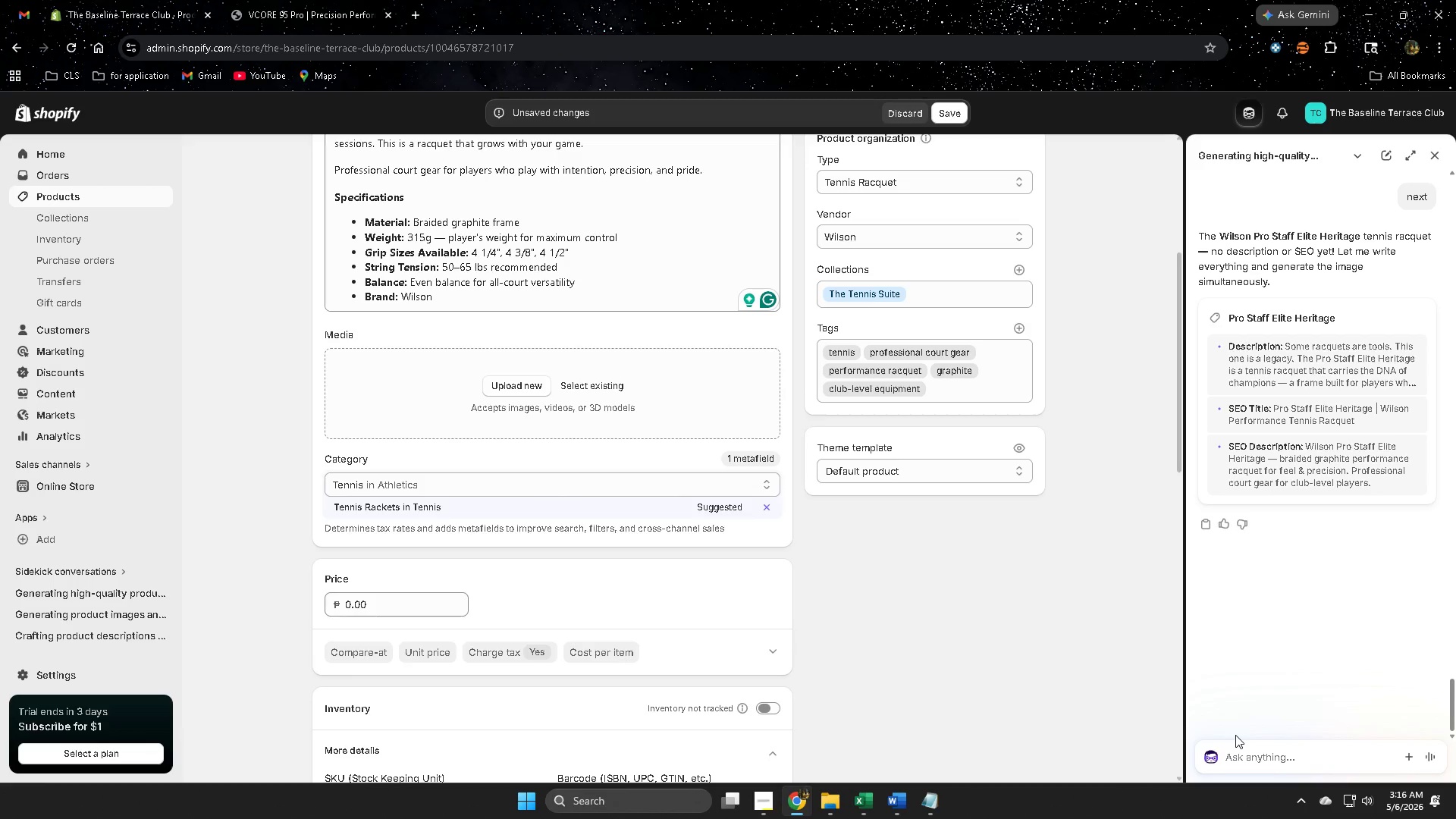 
type(imagre a)
key(Backspace)
key(Backspace)
key(Backspace)
key(Backspace)
type(e alt text)
 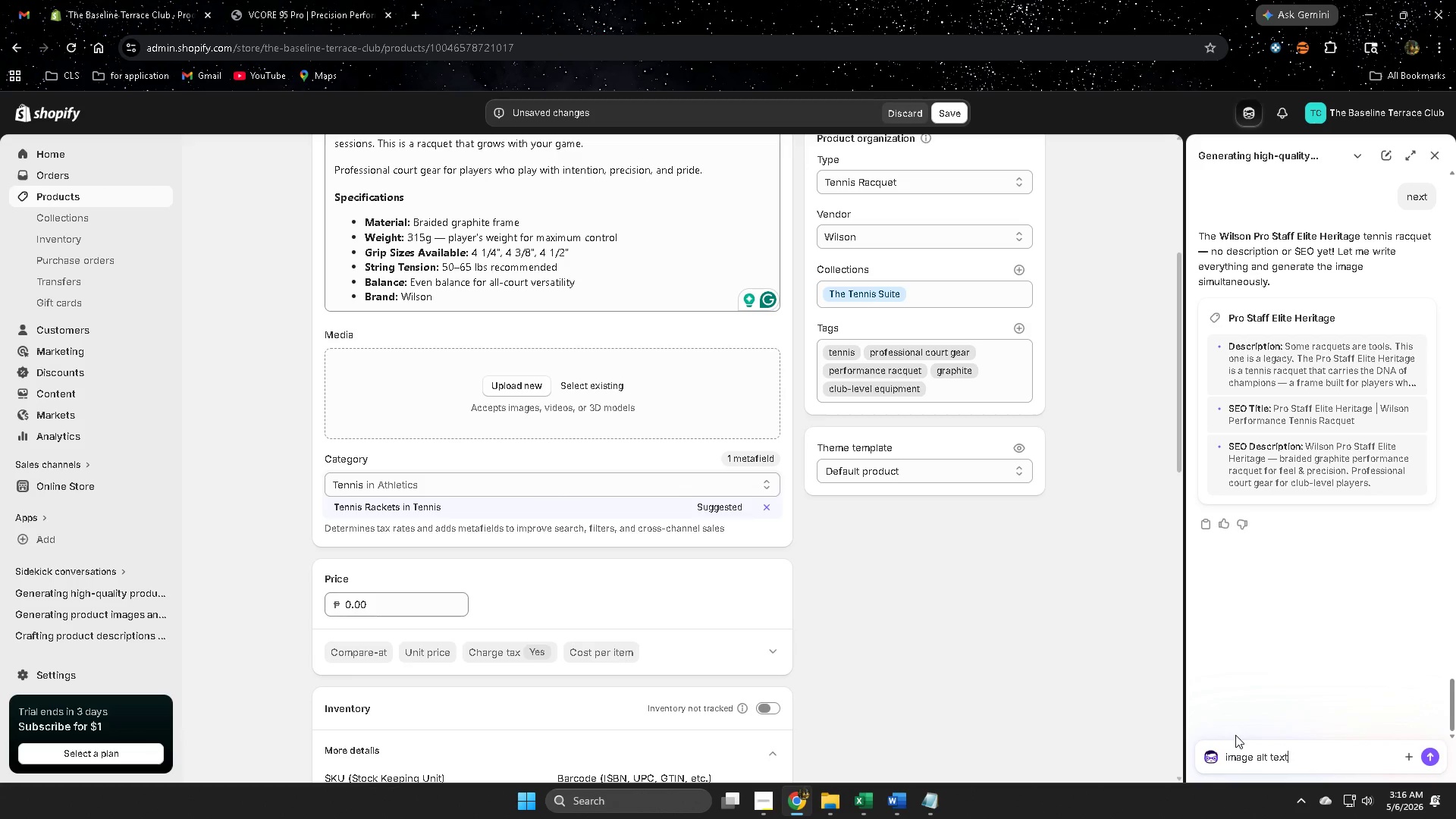 
key(Enter)
 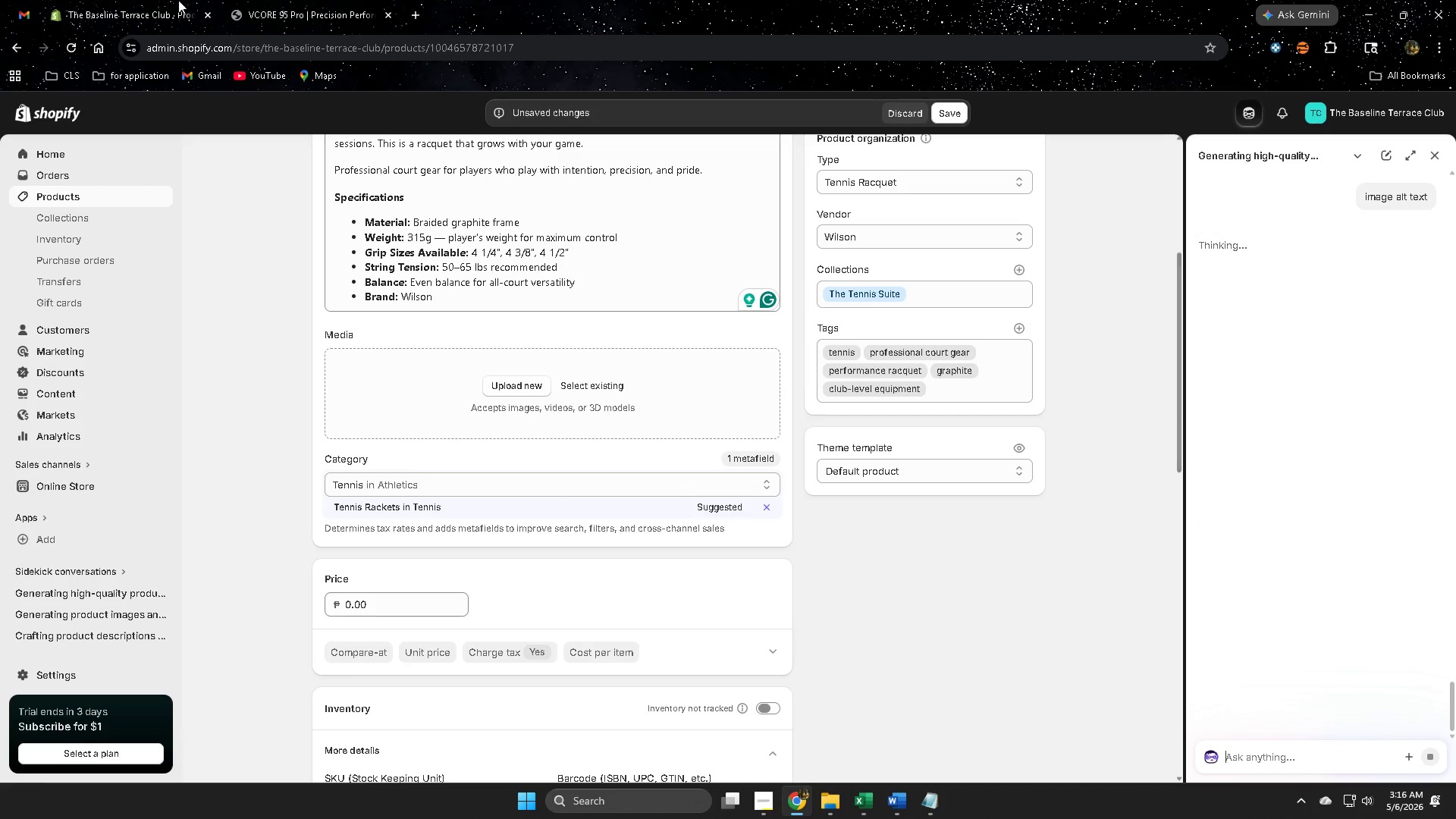 
left_click([868, 812])
 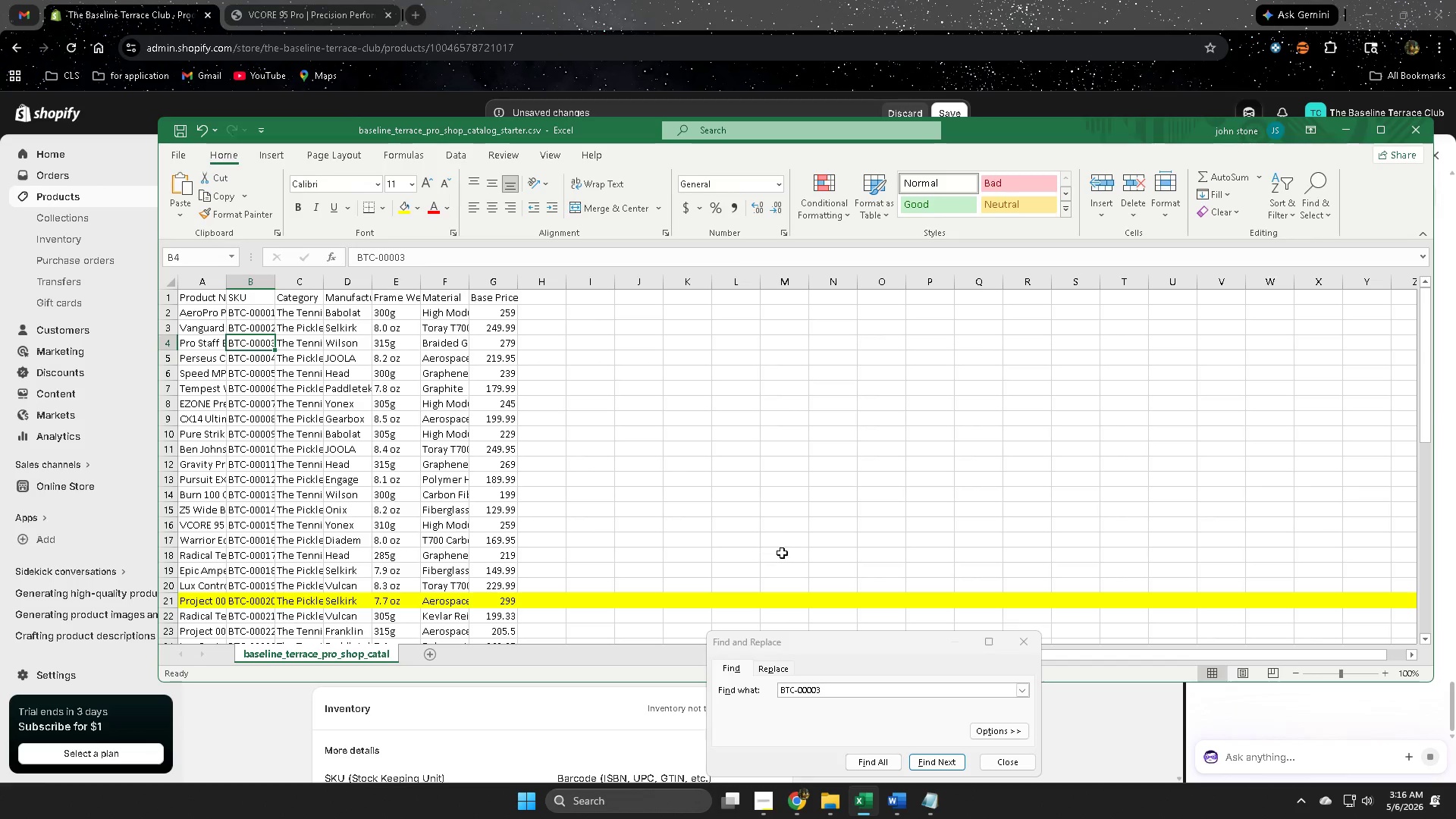 
scroll: coordinate [225, 548], scroll_direction: down, amount: 10.0
 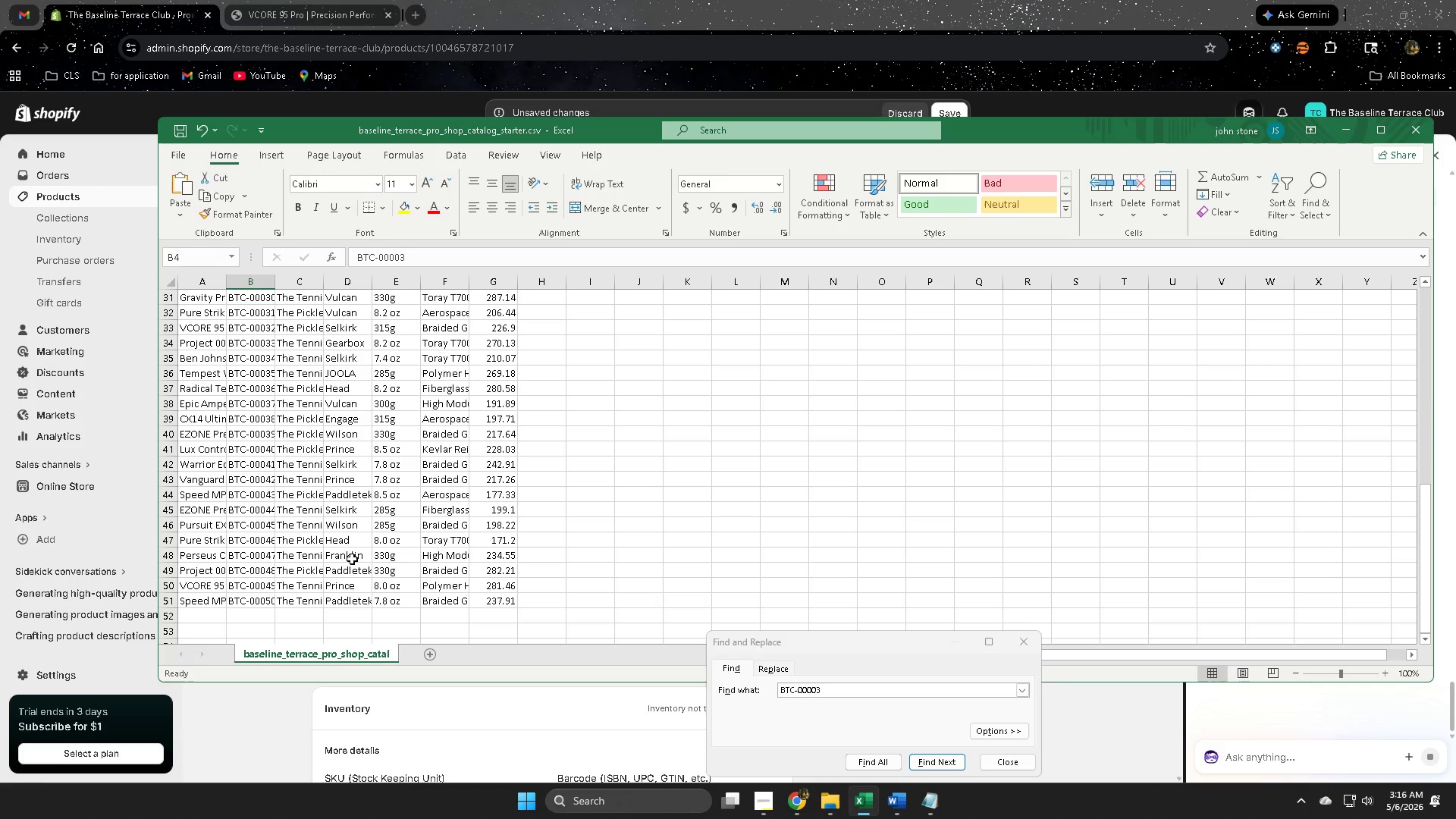 
scroll: coordinate [353, 564], scroll_direction: up, amount: 14.0
 